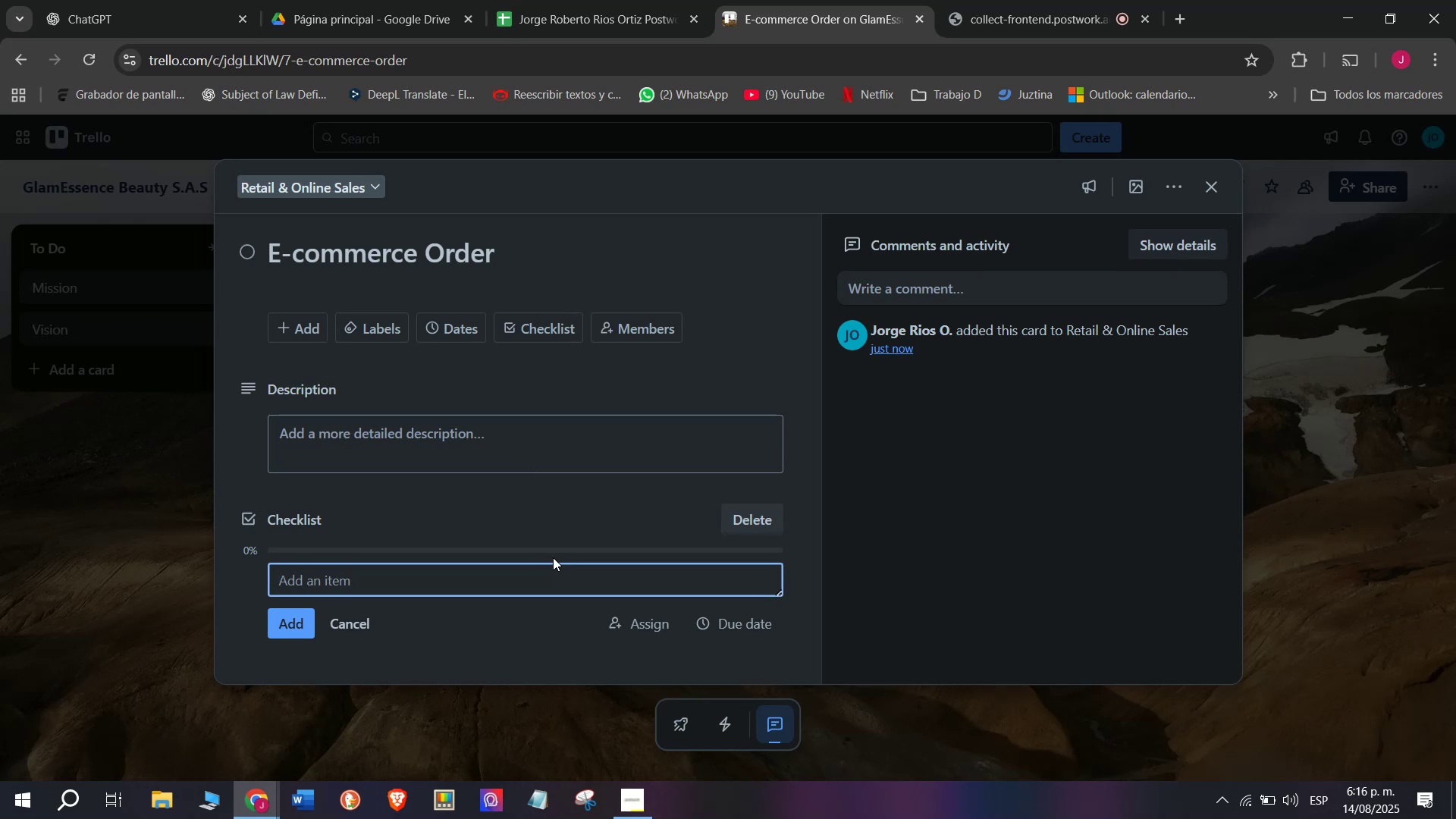 
type(Verify payment)
 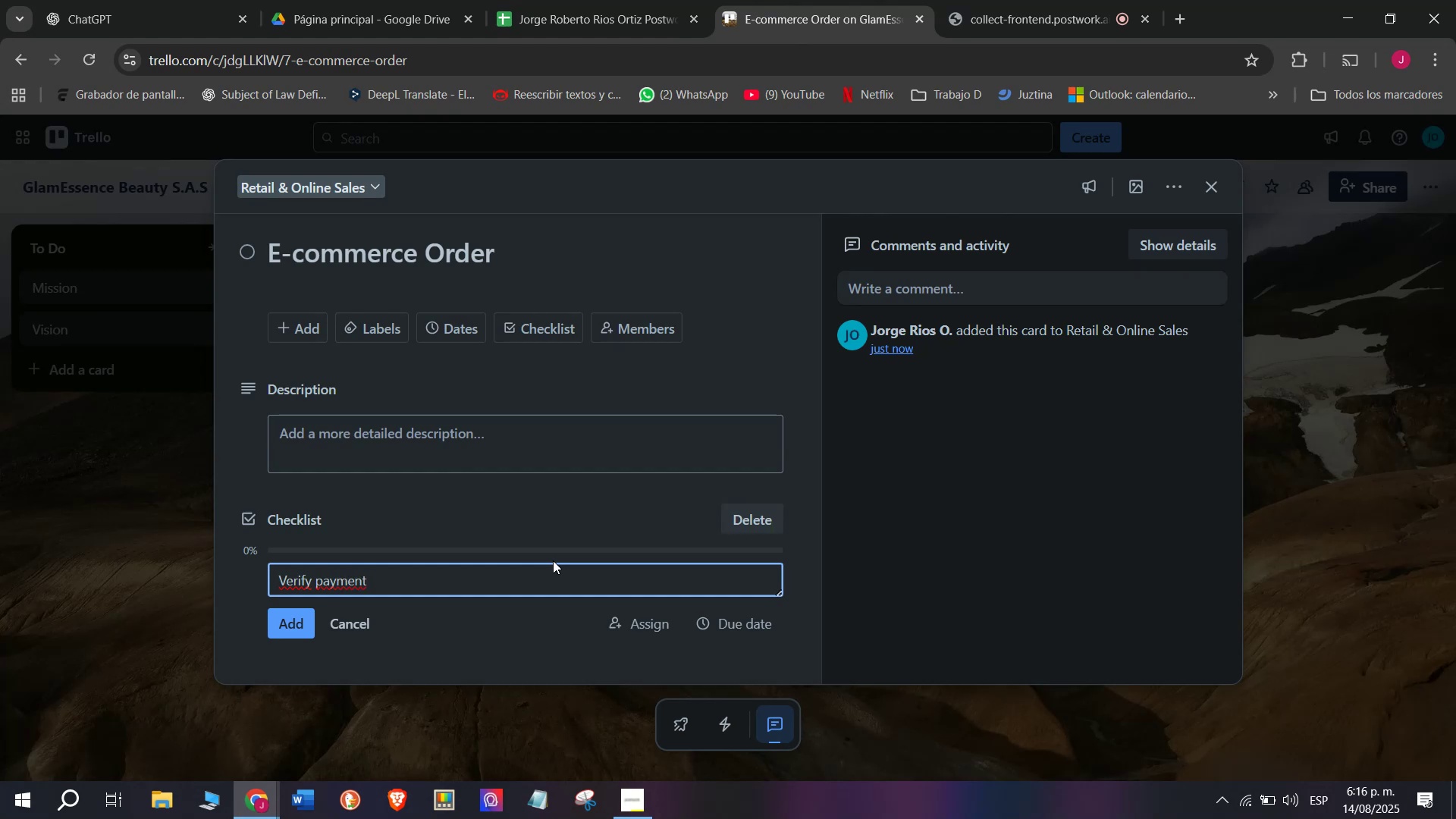 
key(Enter)
 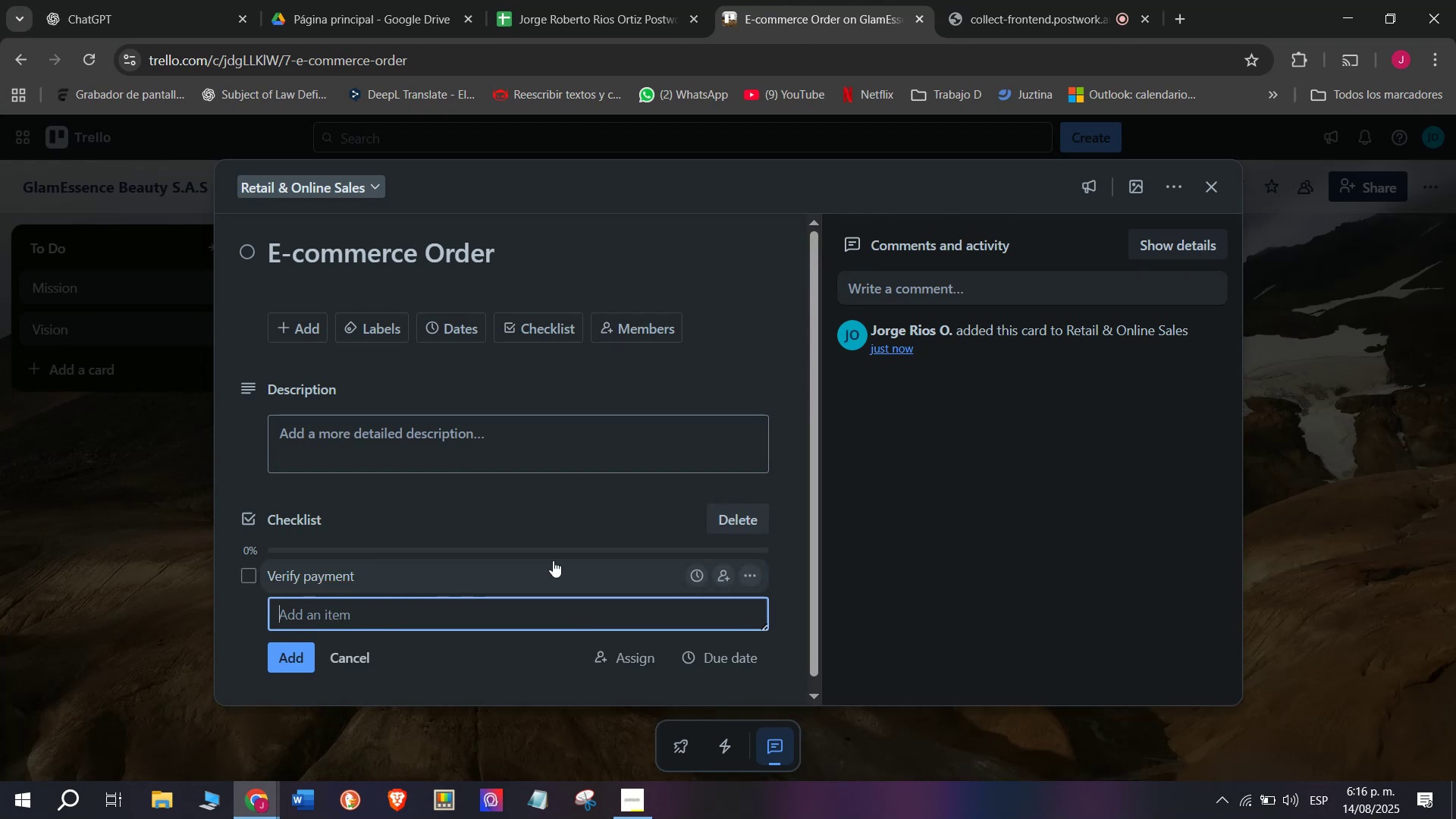 
type(Selecy)
key(Backspace)
type(t )
 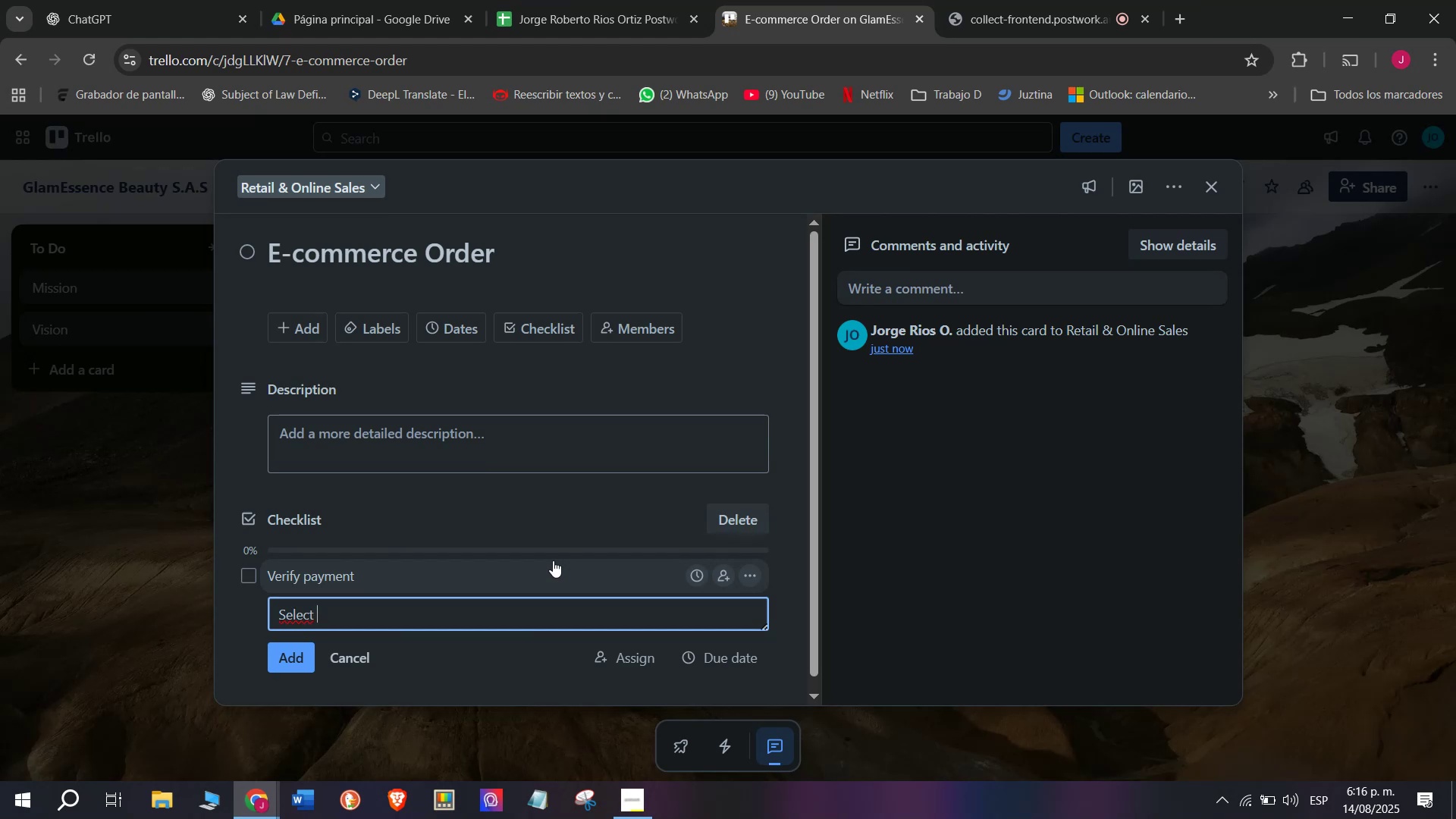 
type(ordered items)
 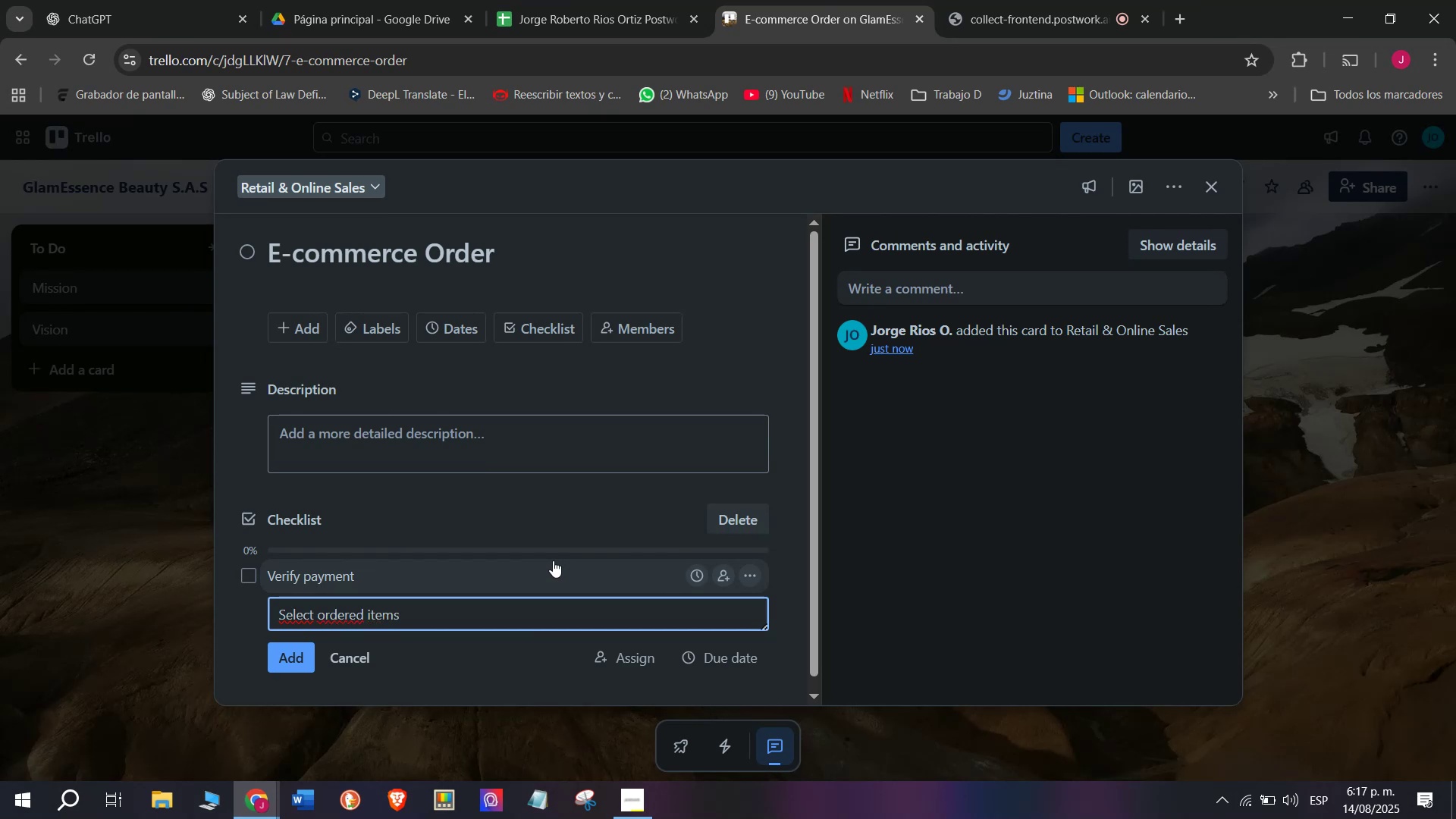 
key(Enter)
 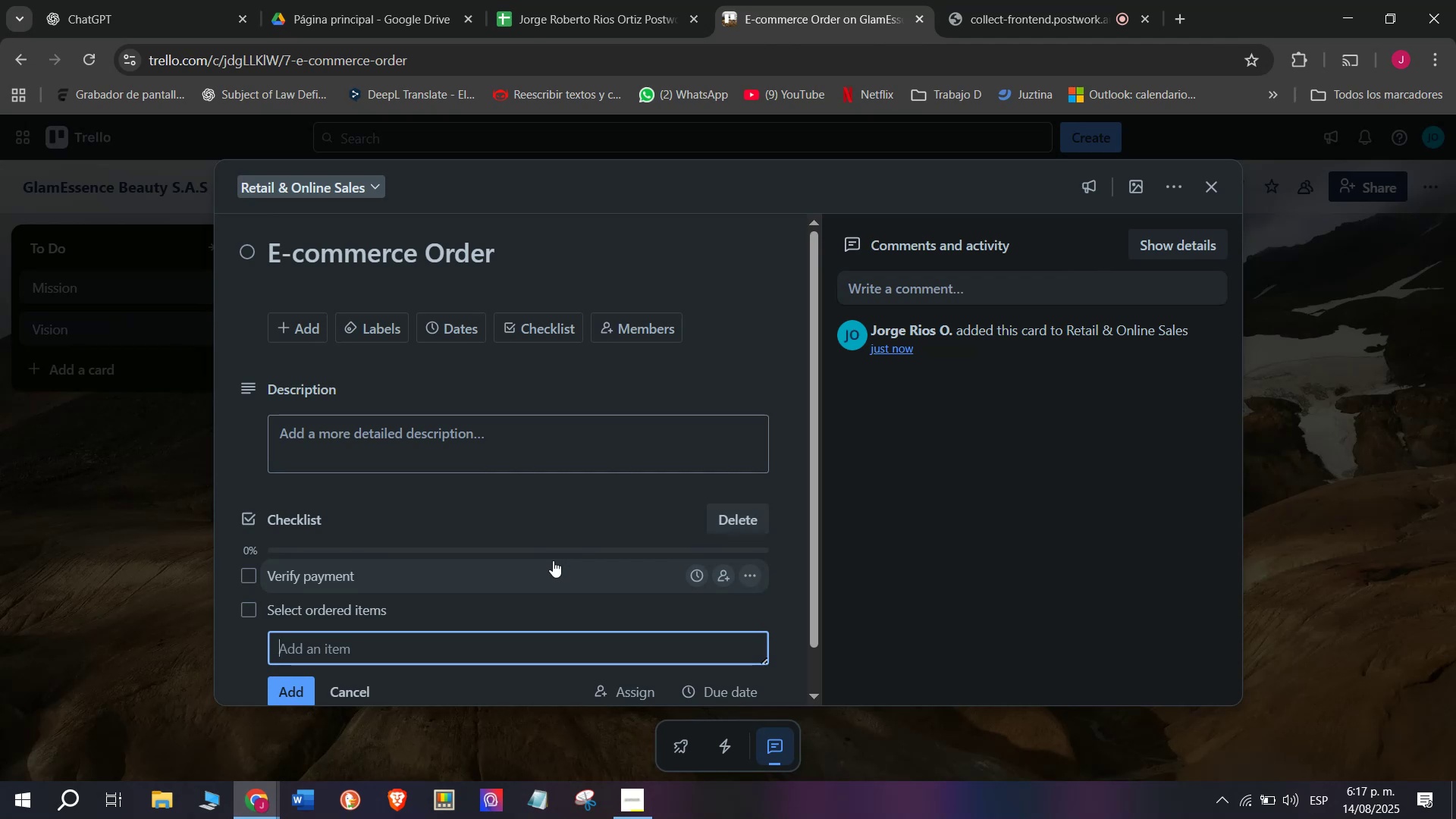 
type(Prepare pro)
 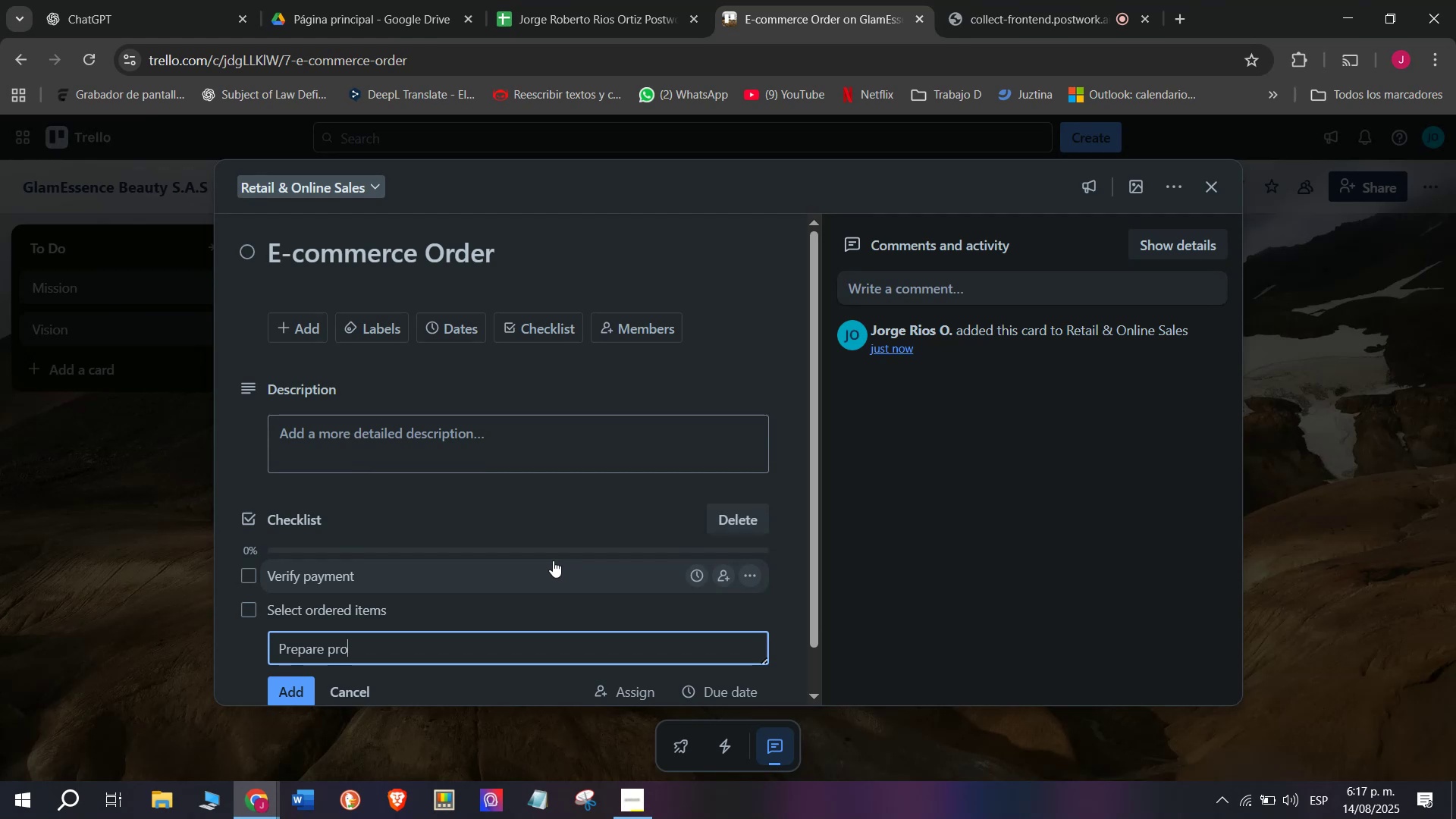 
type(tective)
 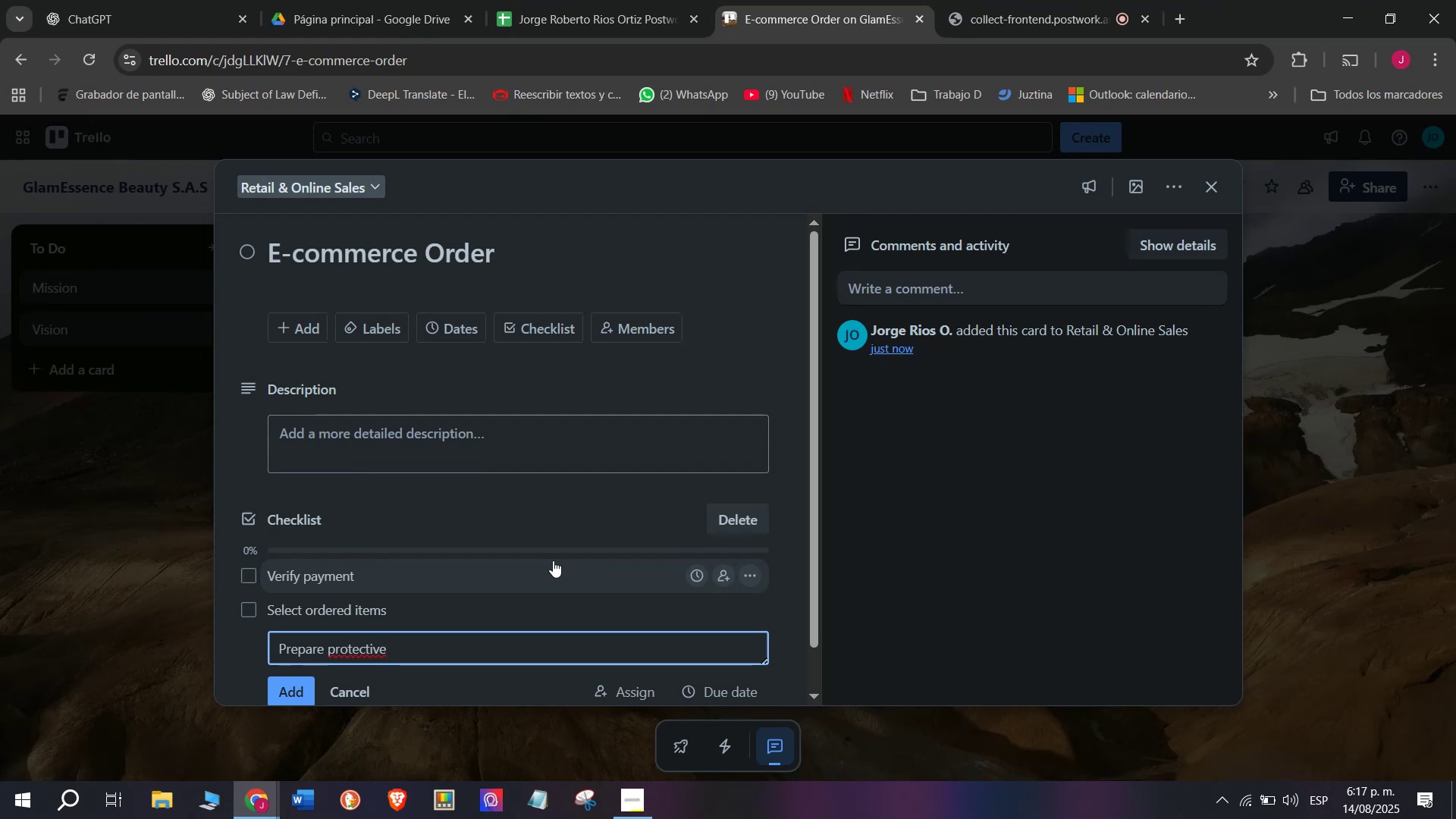 
wait(5.39)
 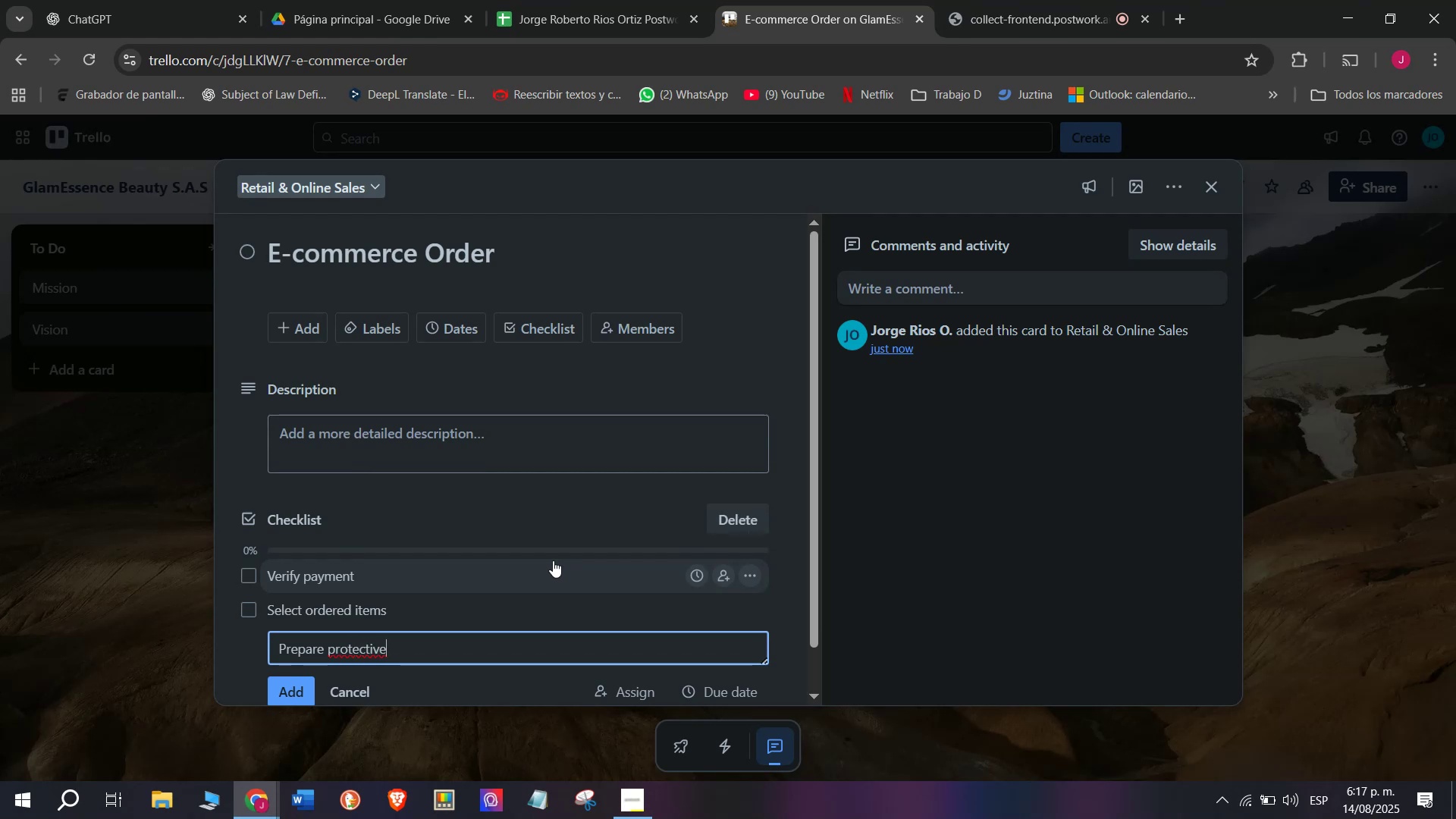 
type( packaging)
 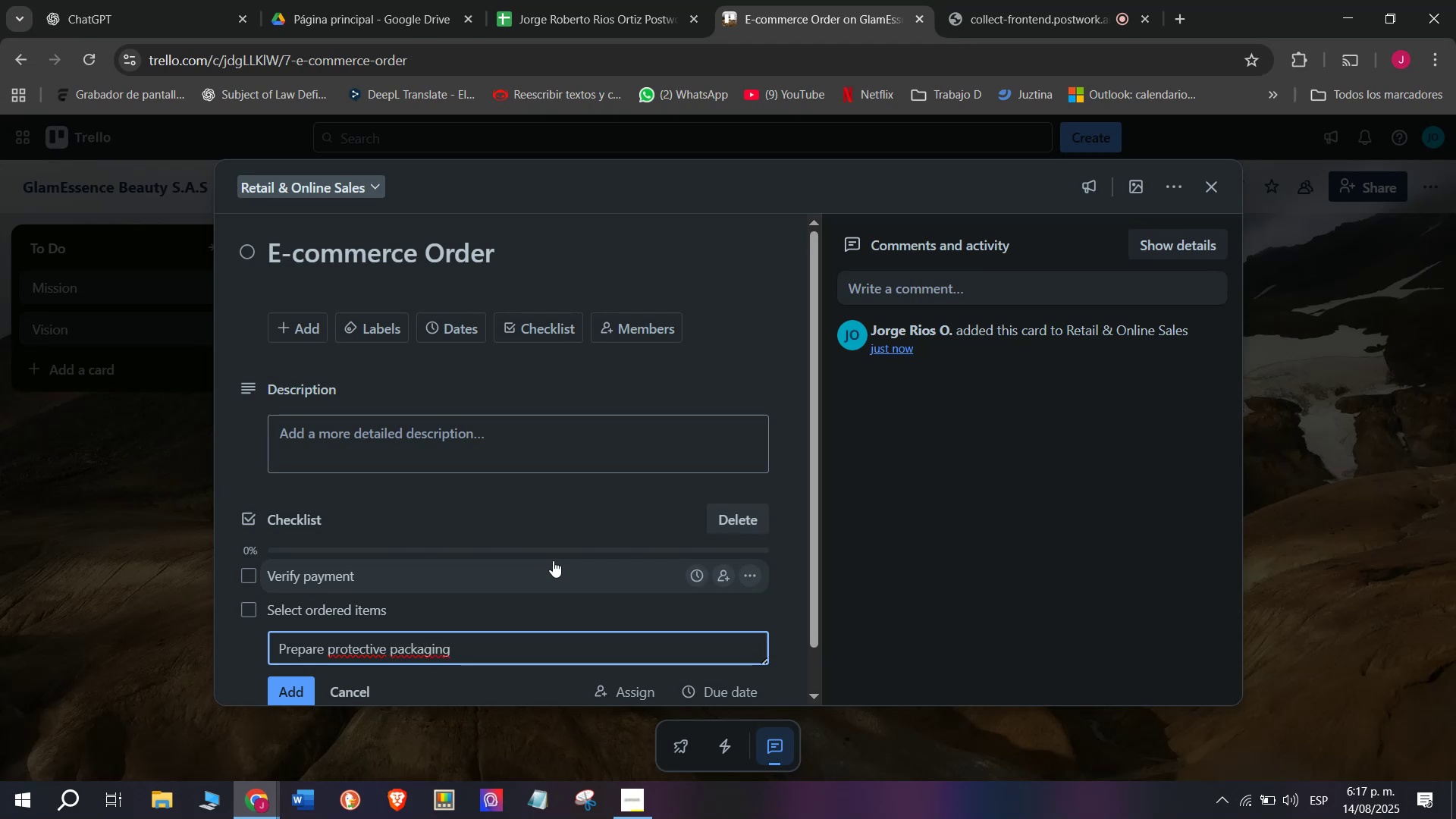 
key(Enter)
 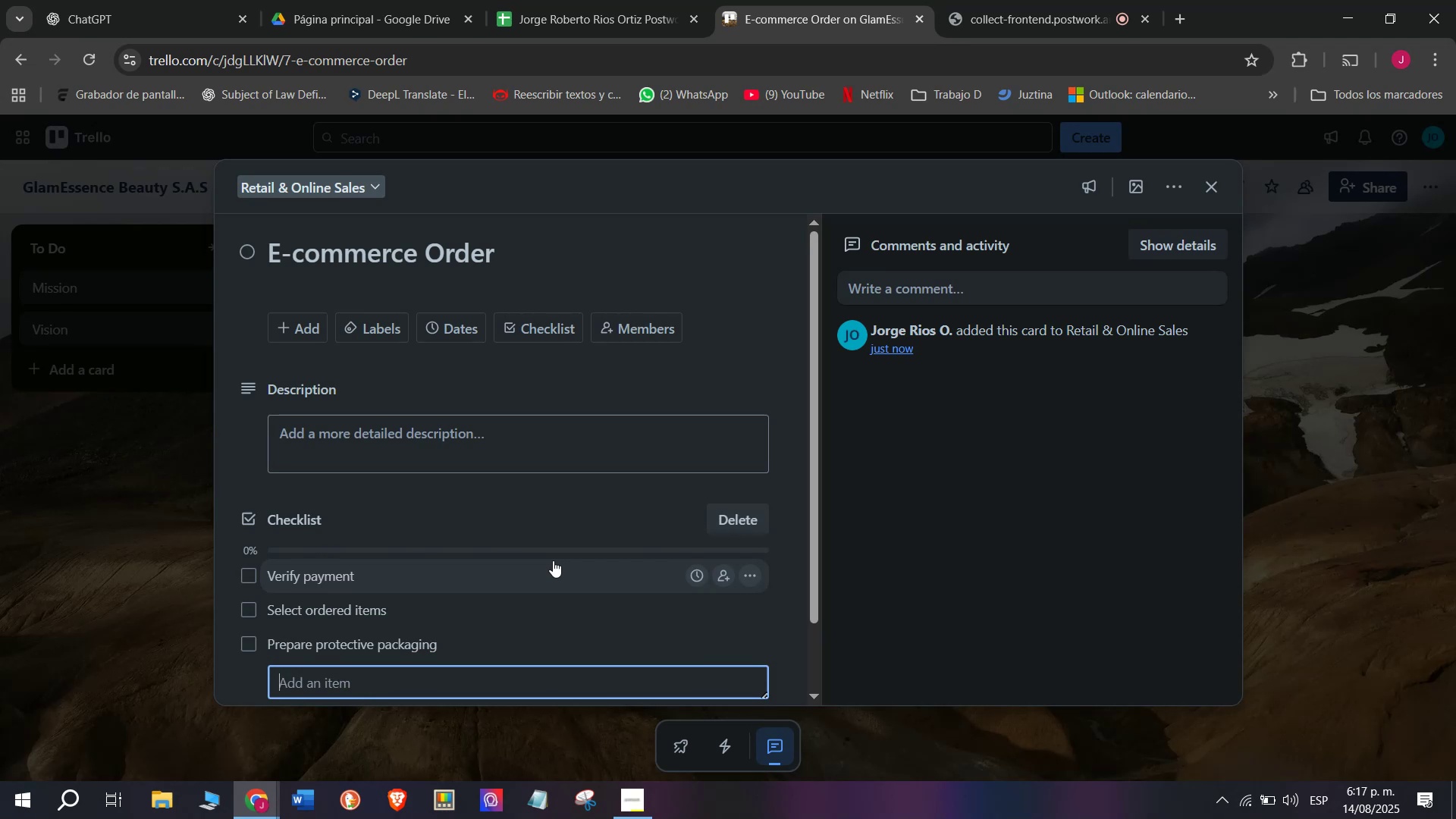 
type(print)
key(Backspace)
key(Backspace)
key(Backspace)
key(Backspace)
key(Backspace)
type(Print )
 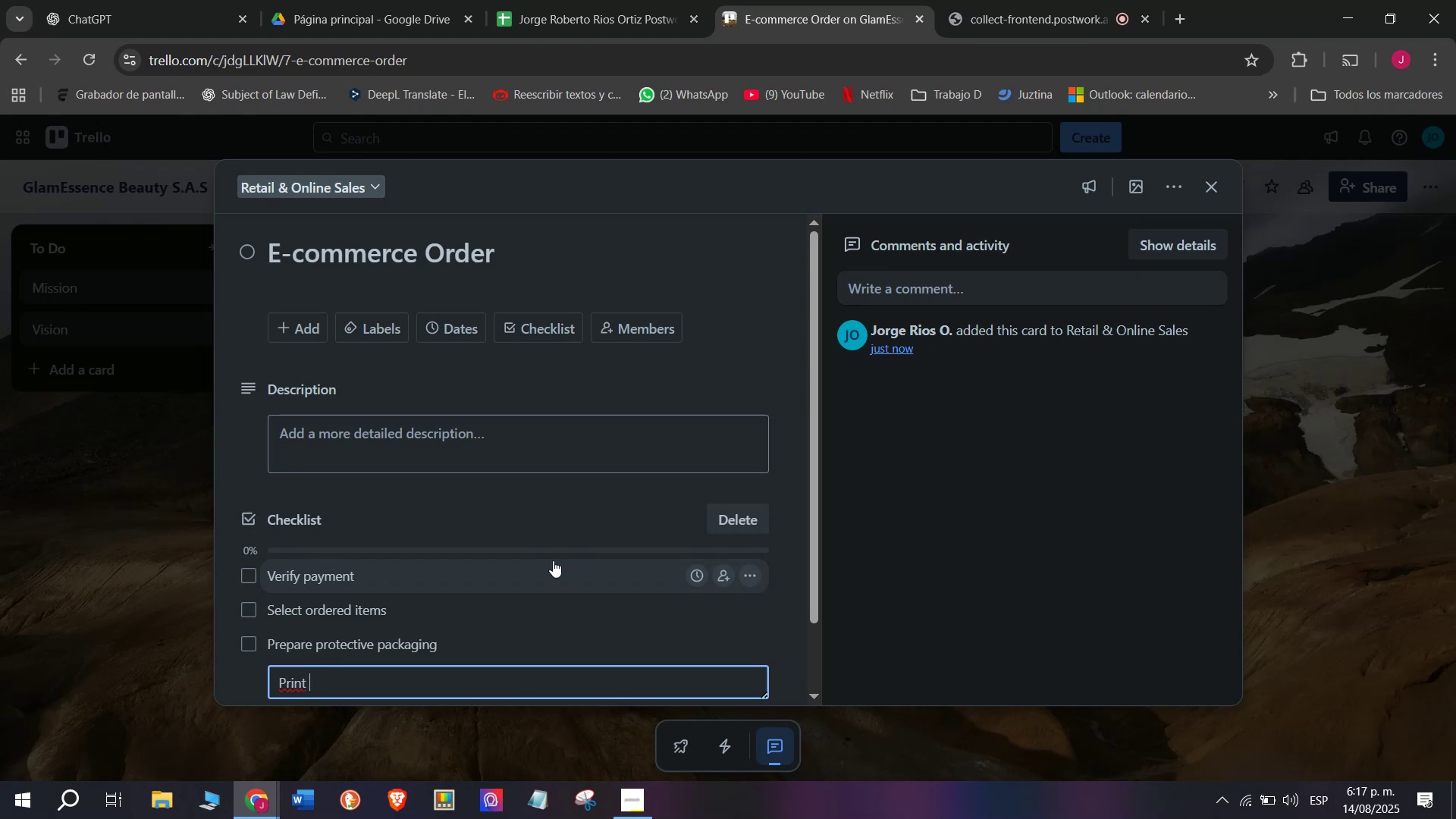 
type(invoice)
 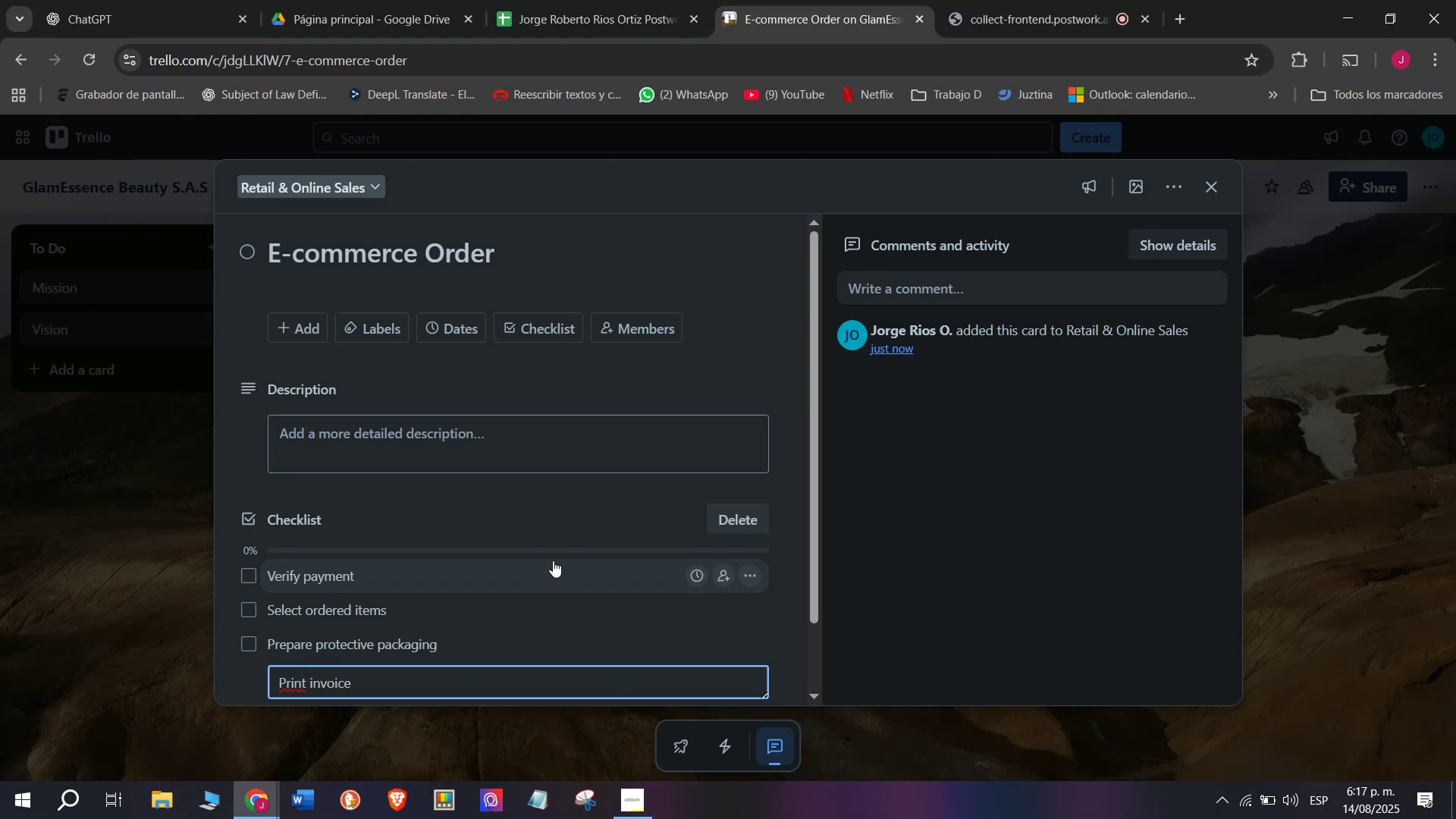 
key(Enter)
 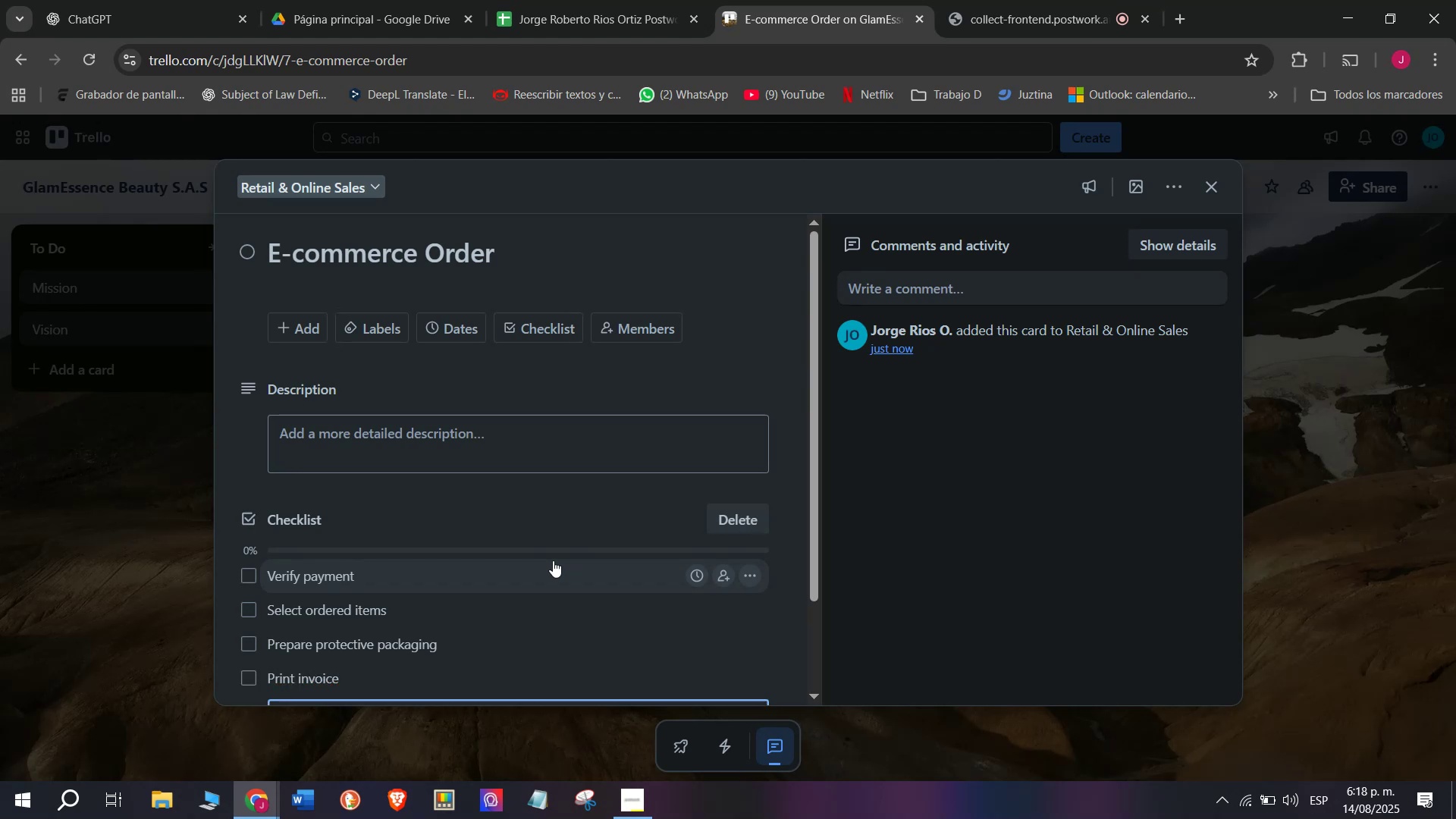 
type(Arrange )
 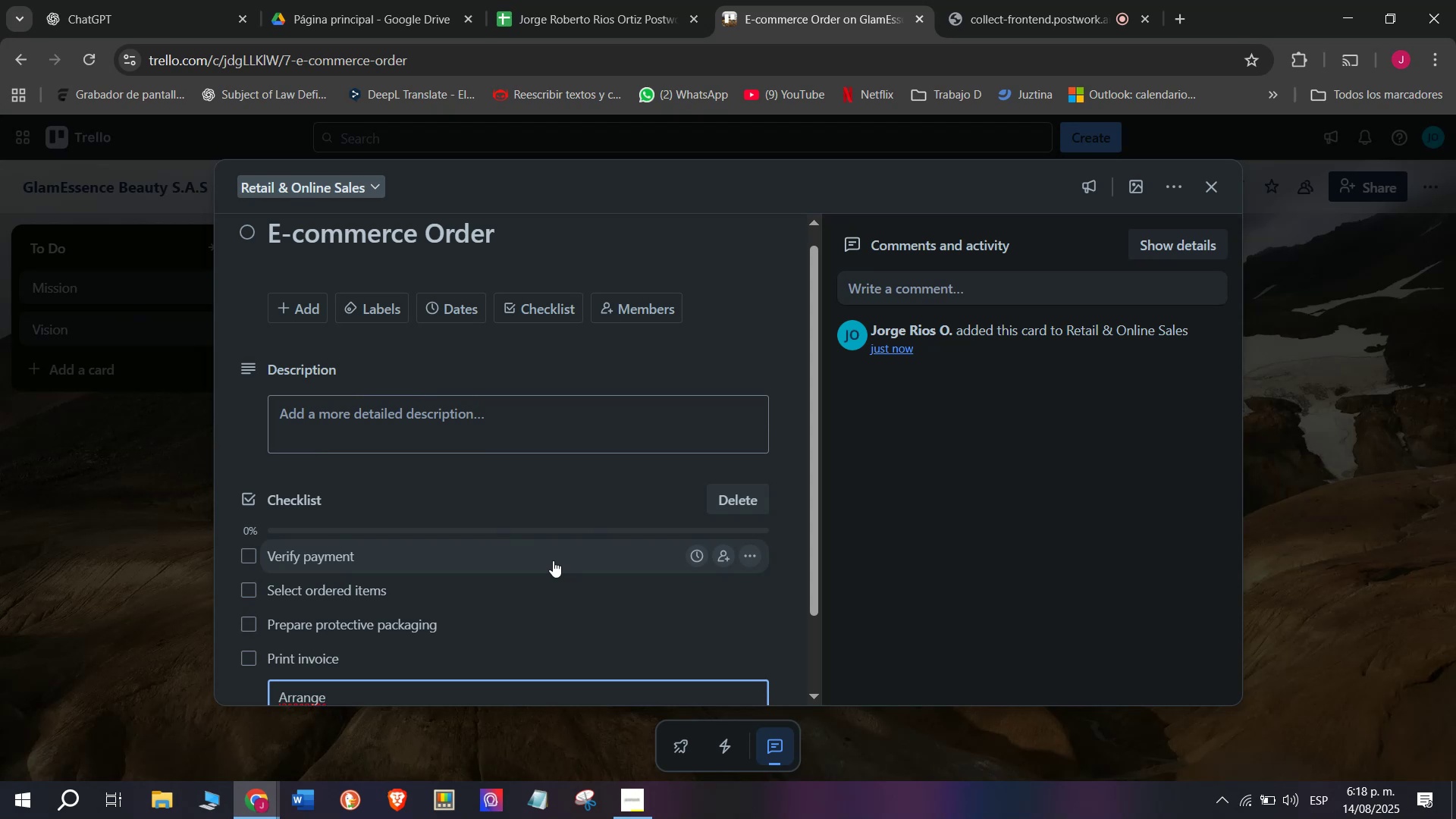 
type(courir)
 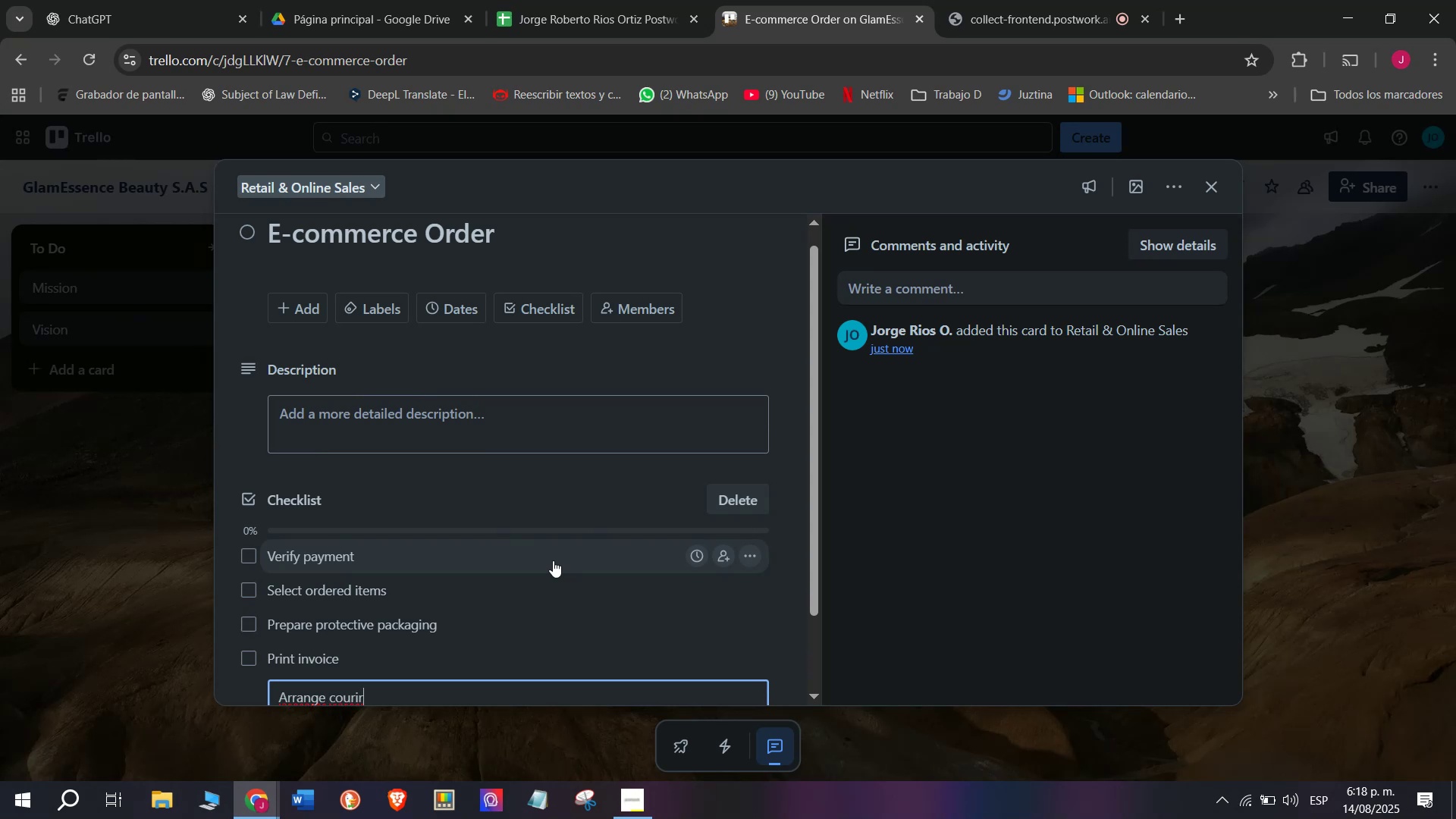 
key(Backspace)
type(er)
 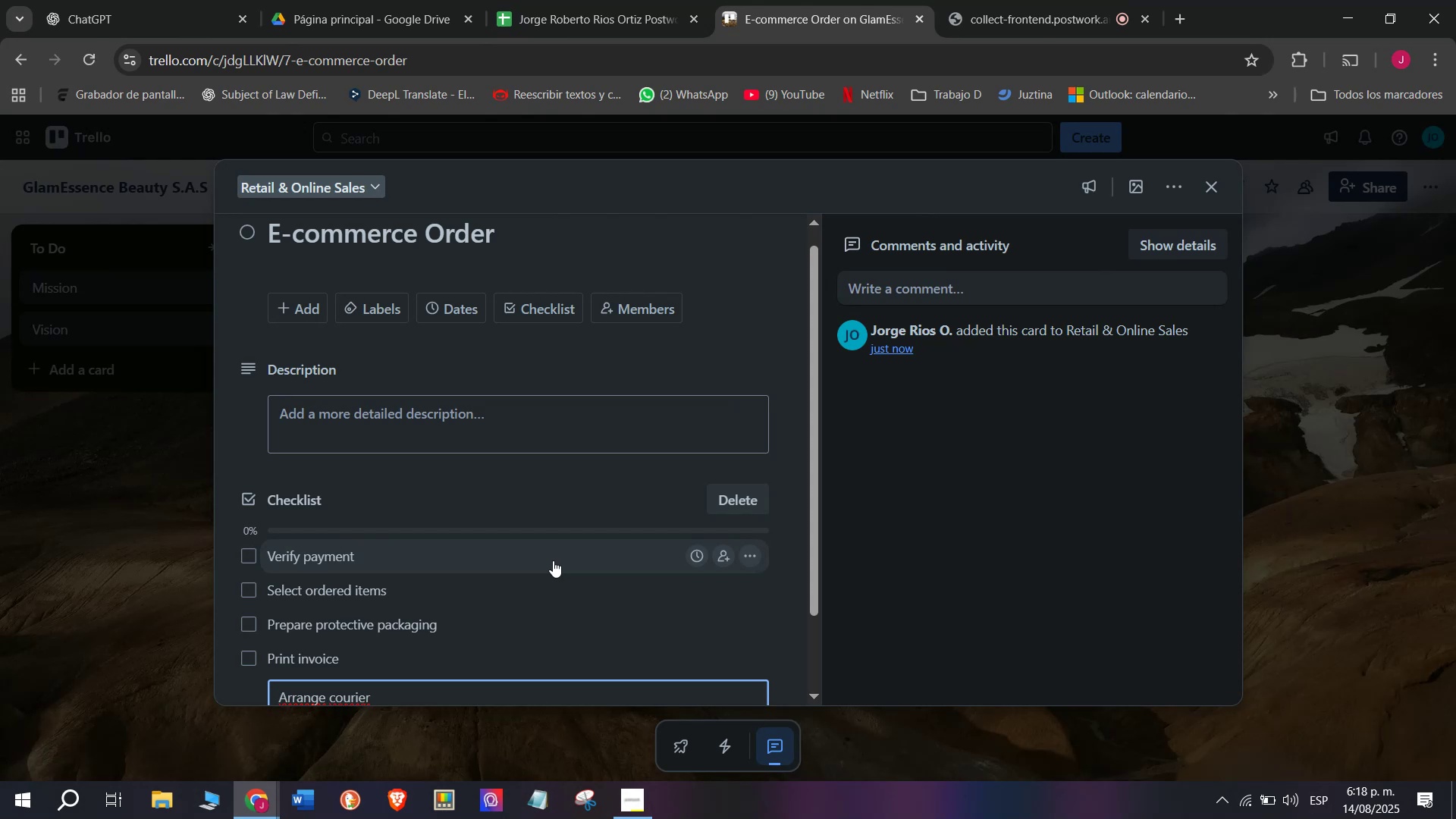 
wait(6.49)
 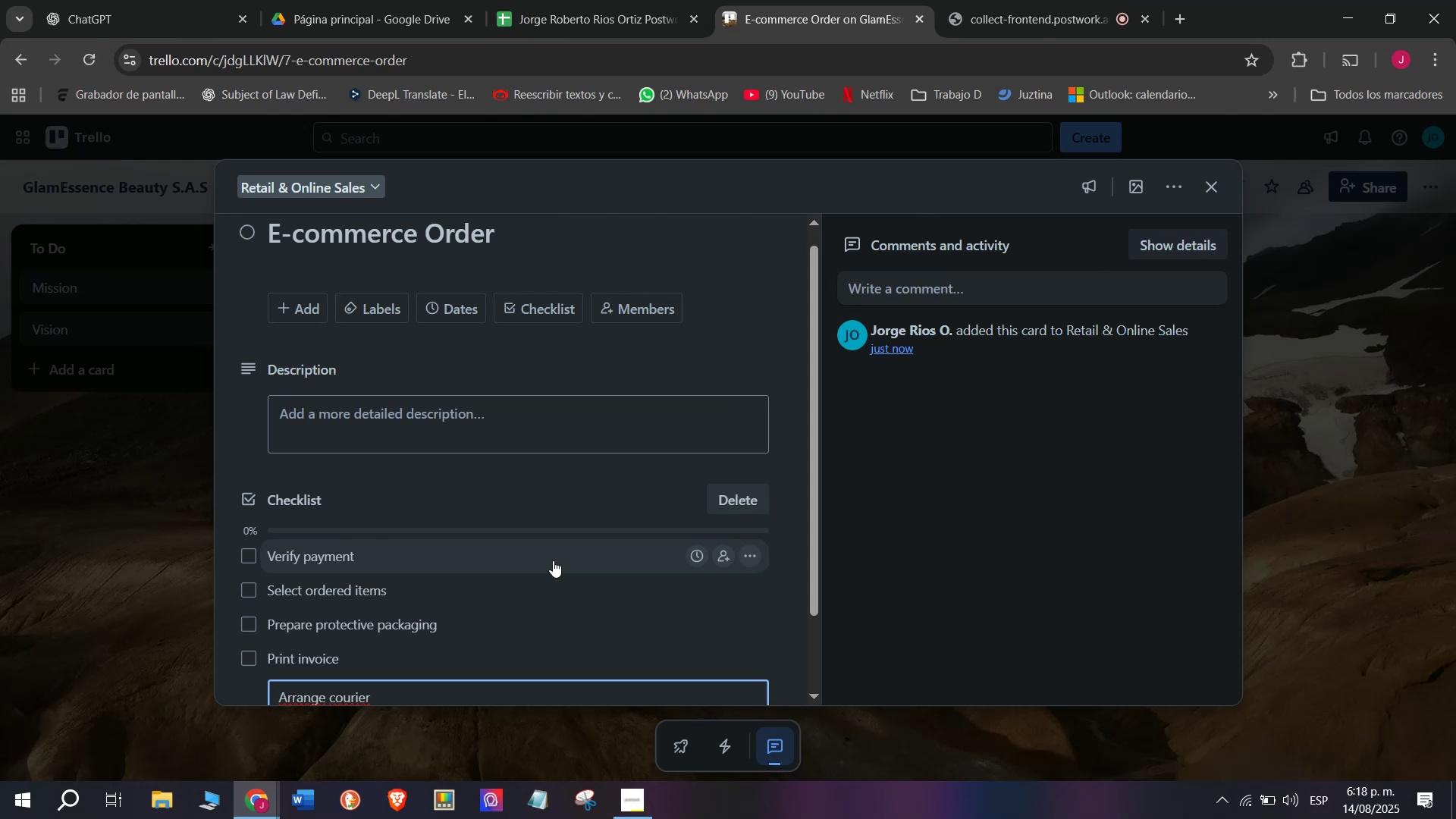 
type( pickup)
 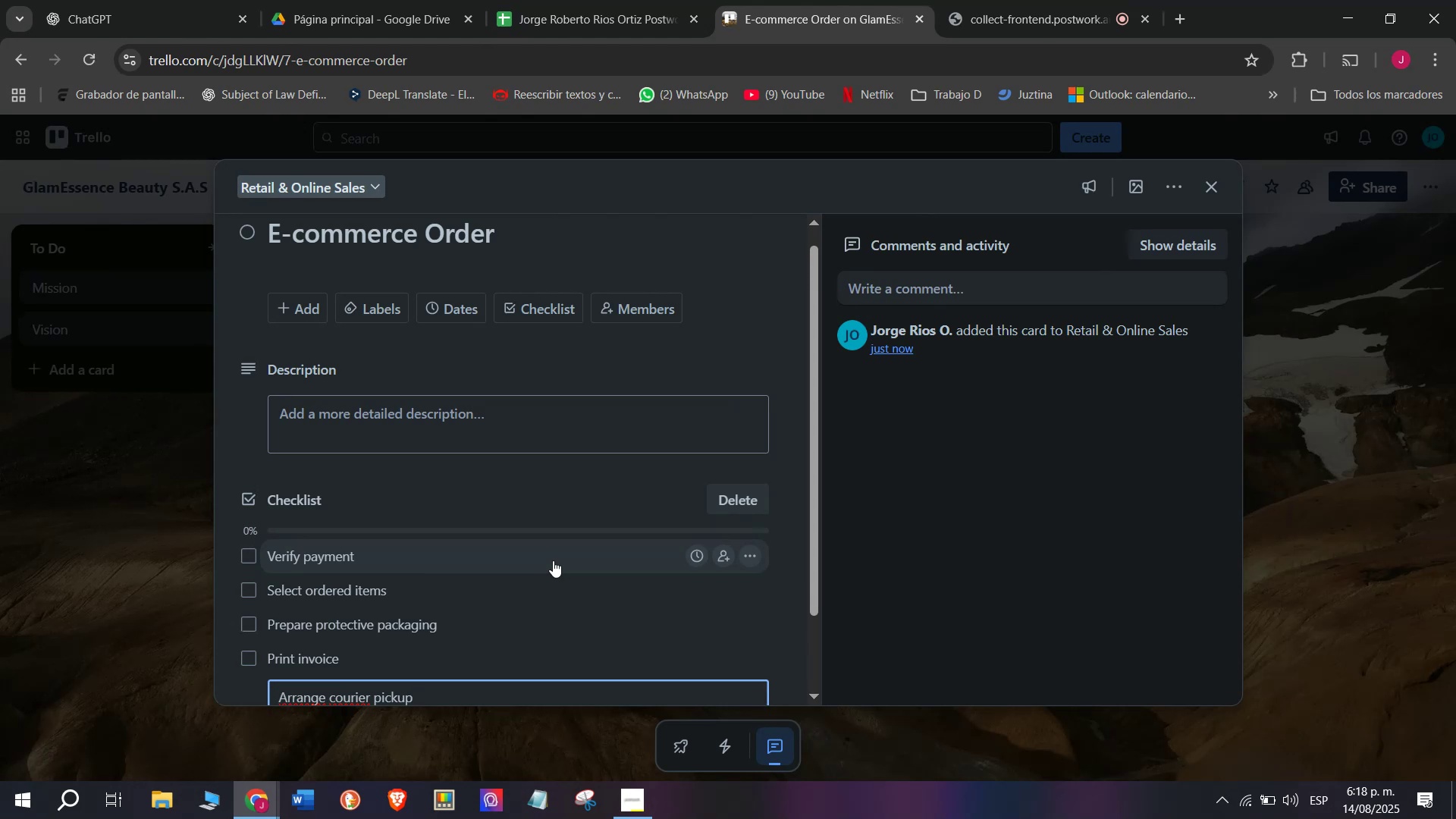 
key(Enter)
 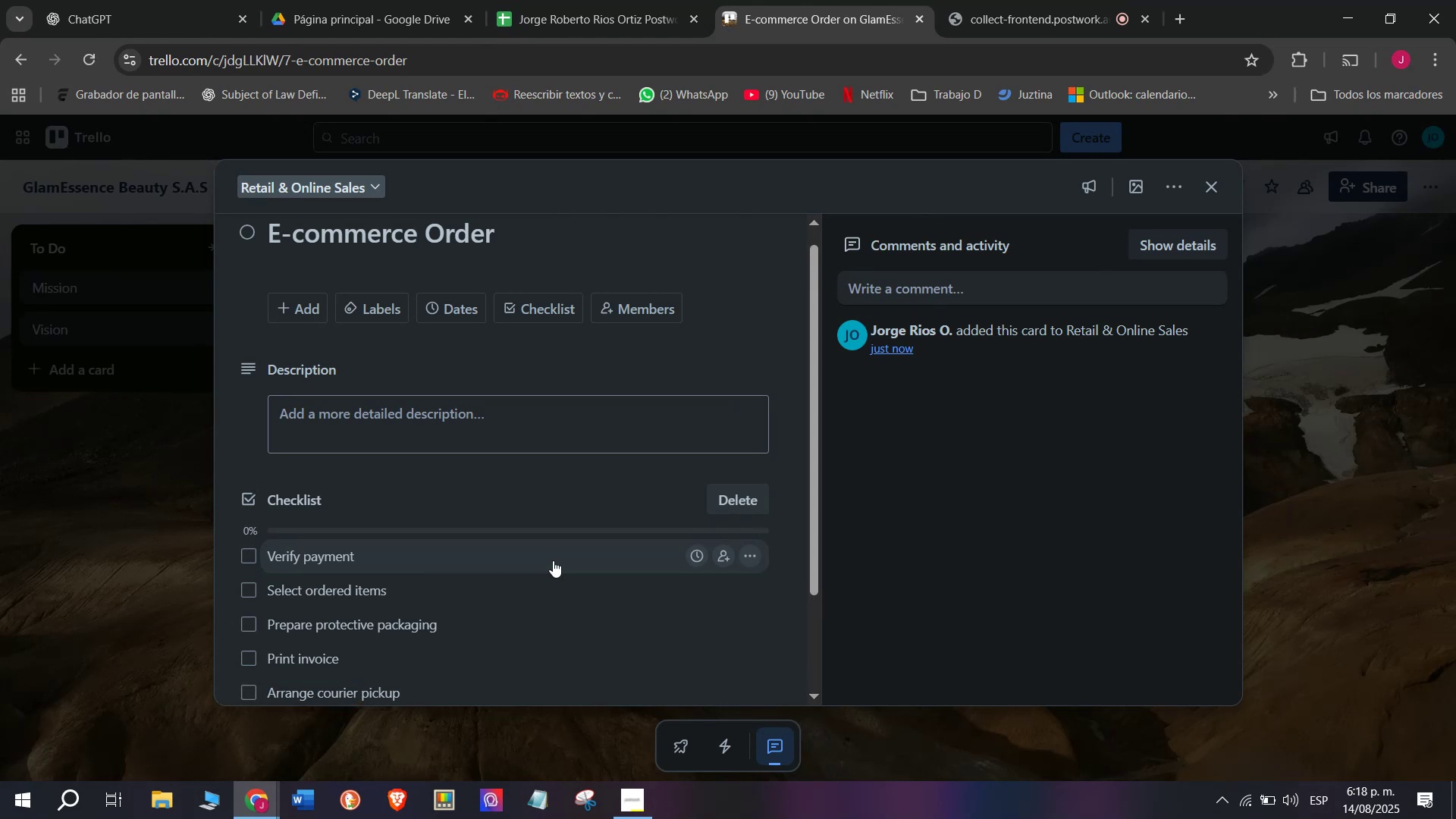 
type(Send traking)
 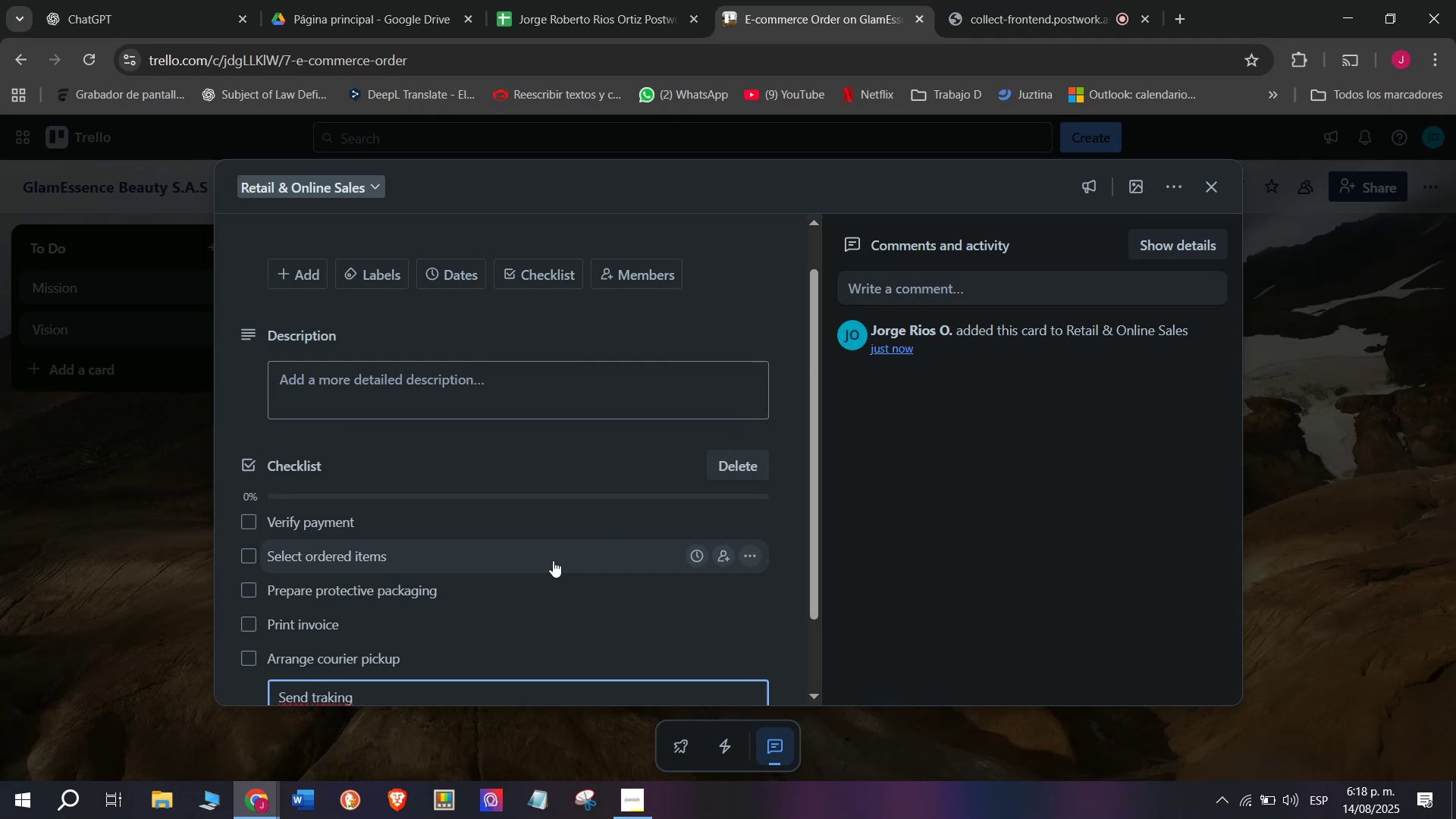 
type( number)
 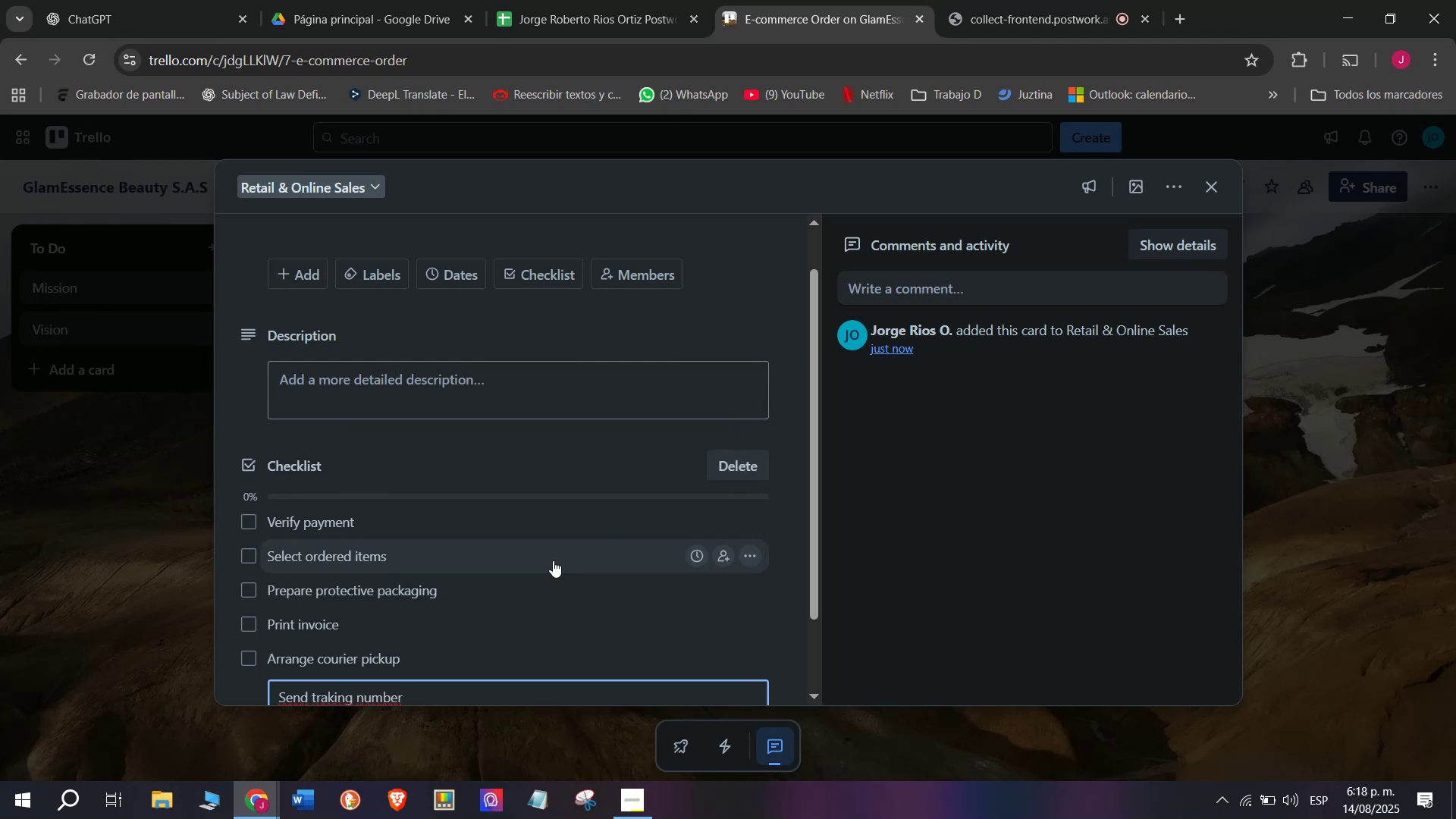 
key(Enter)
 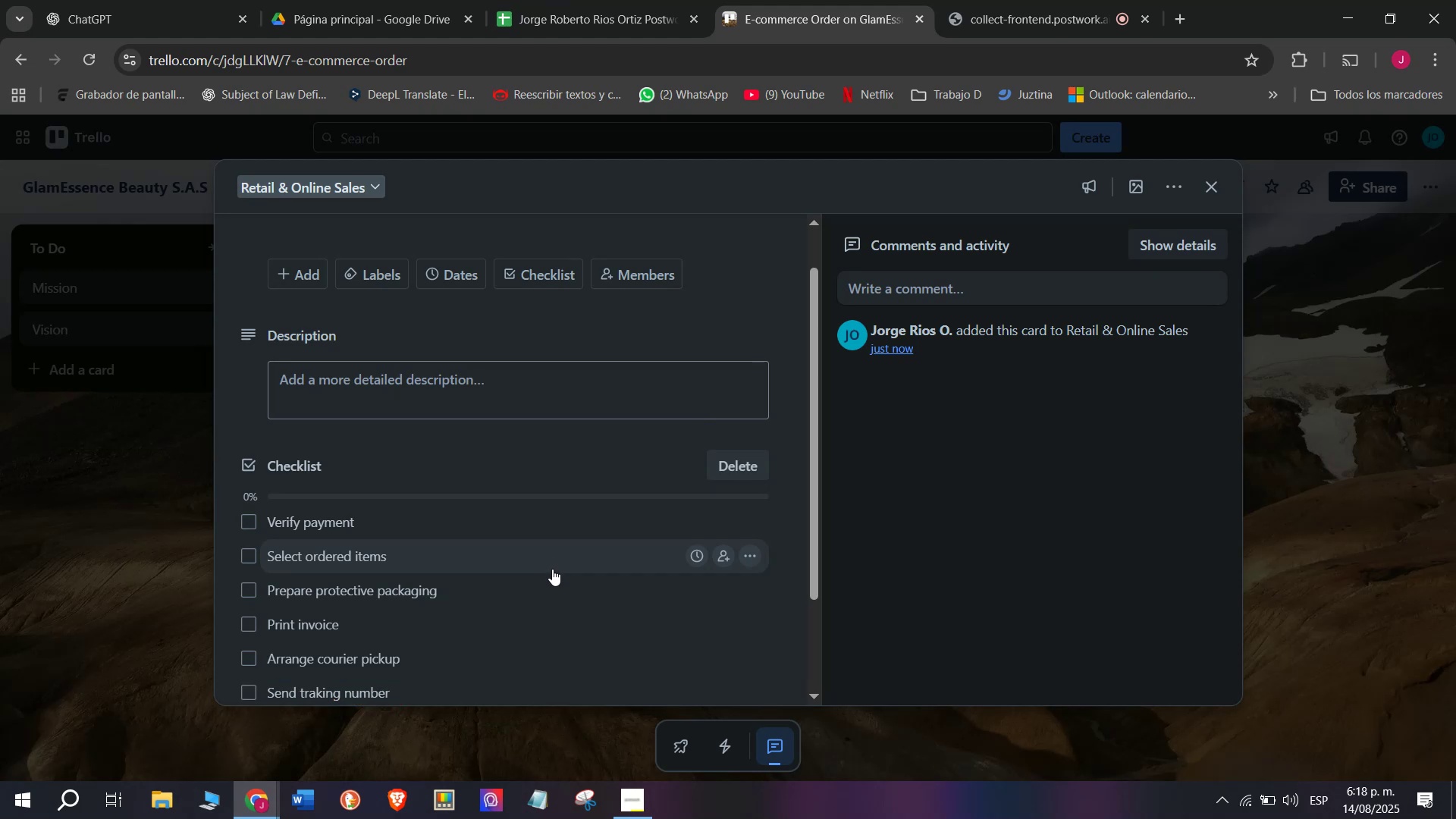 
left_click([384, 277])
 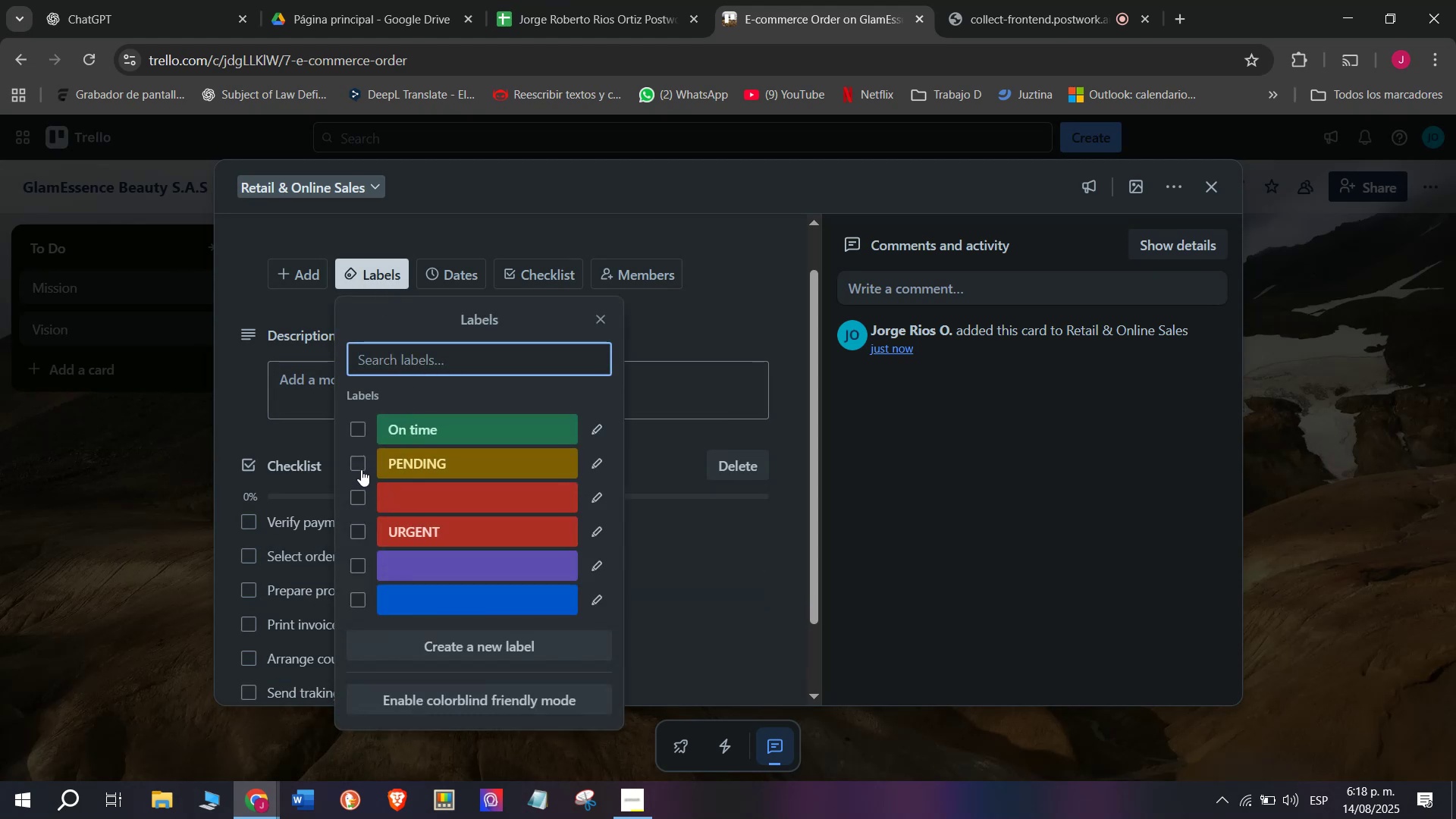 
left_click([361, 467])
 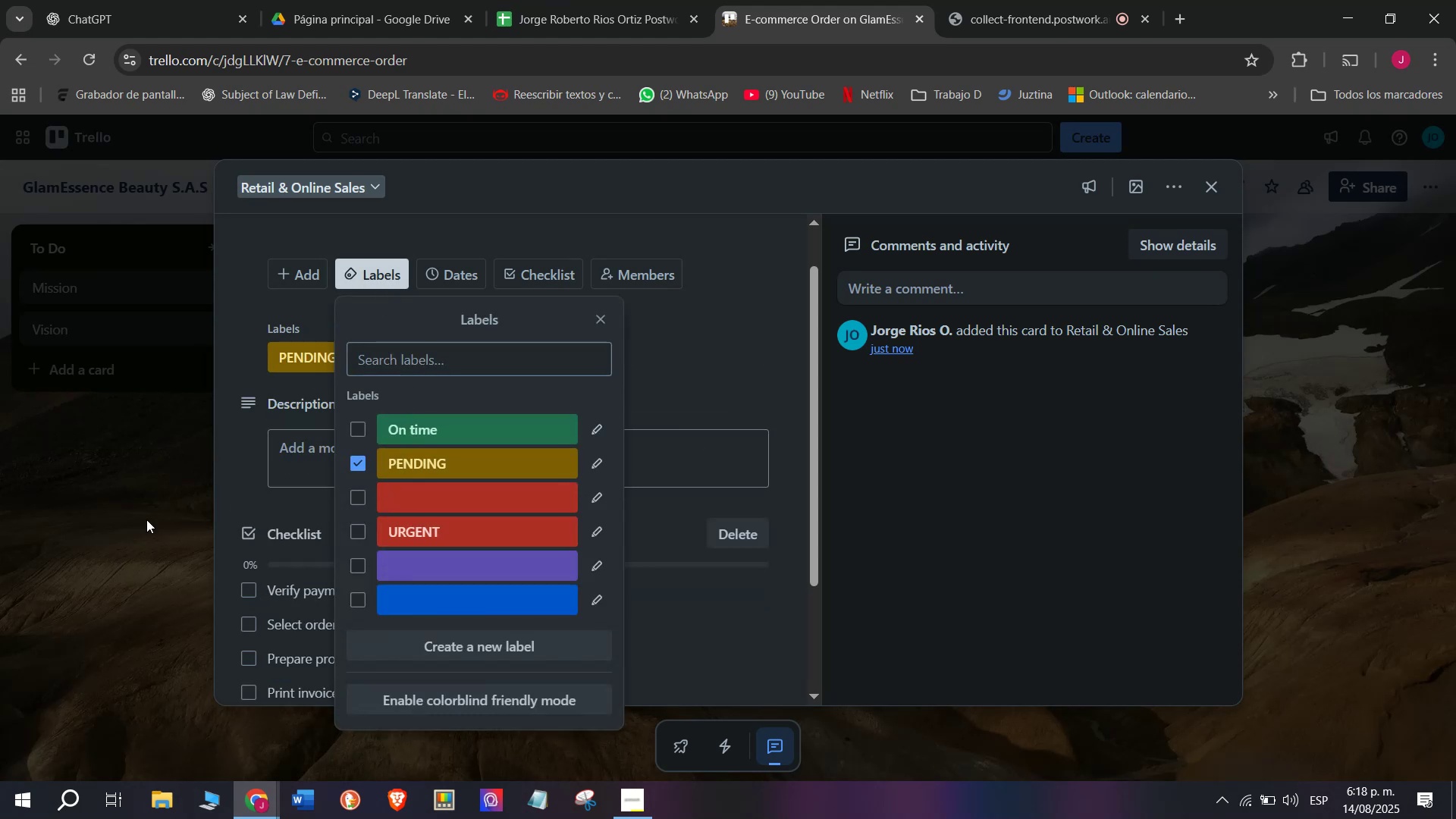 
double_click([146, 519])
 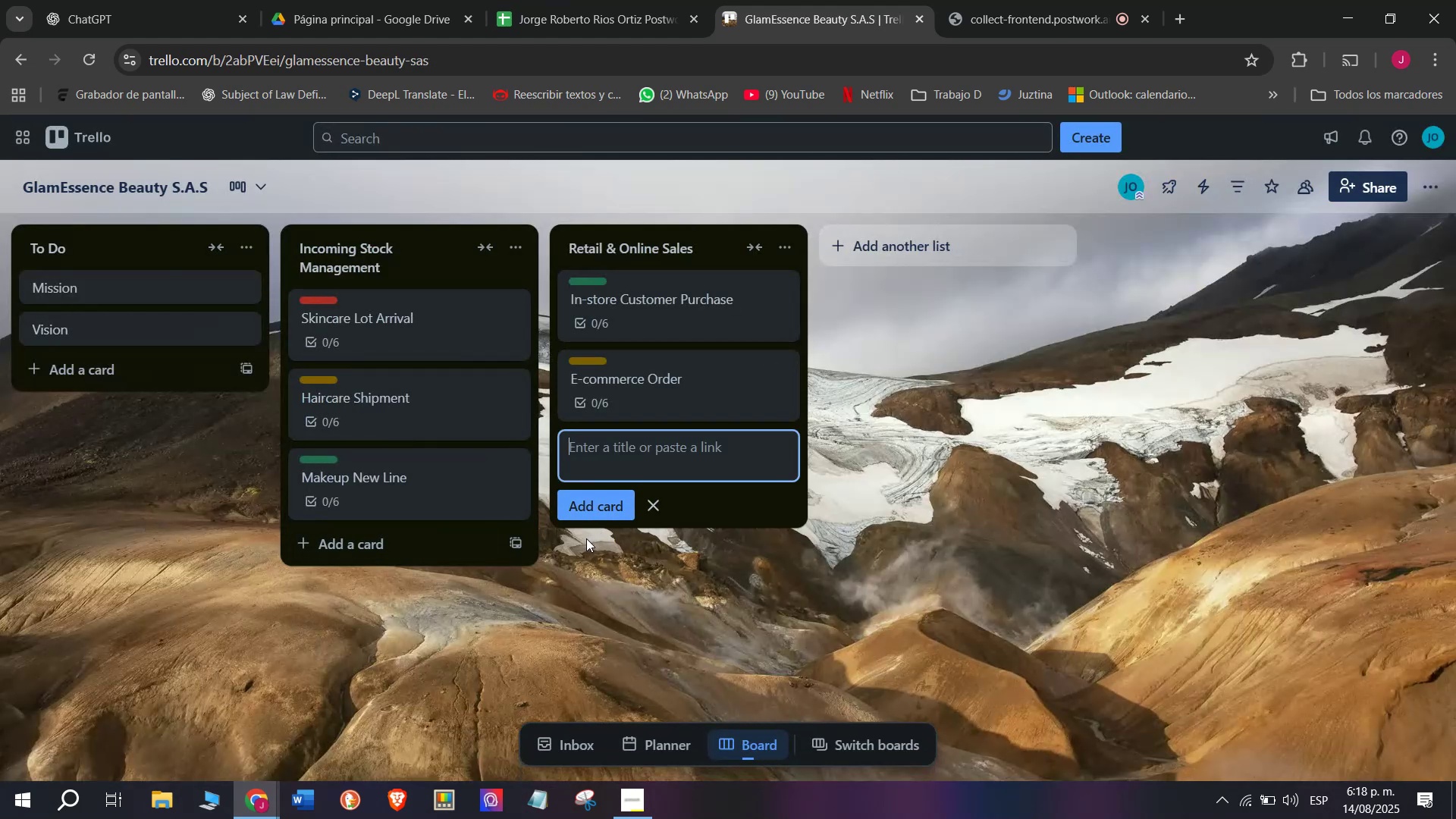 
type(Promotional )
 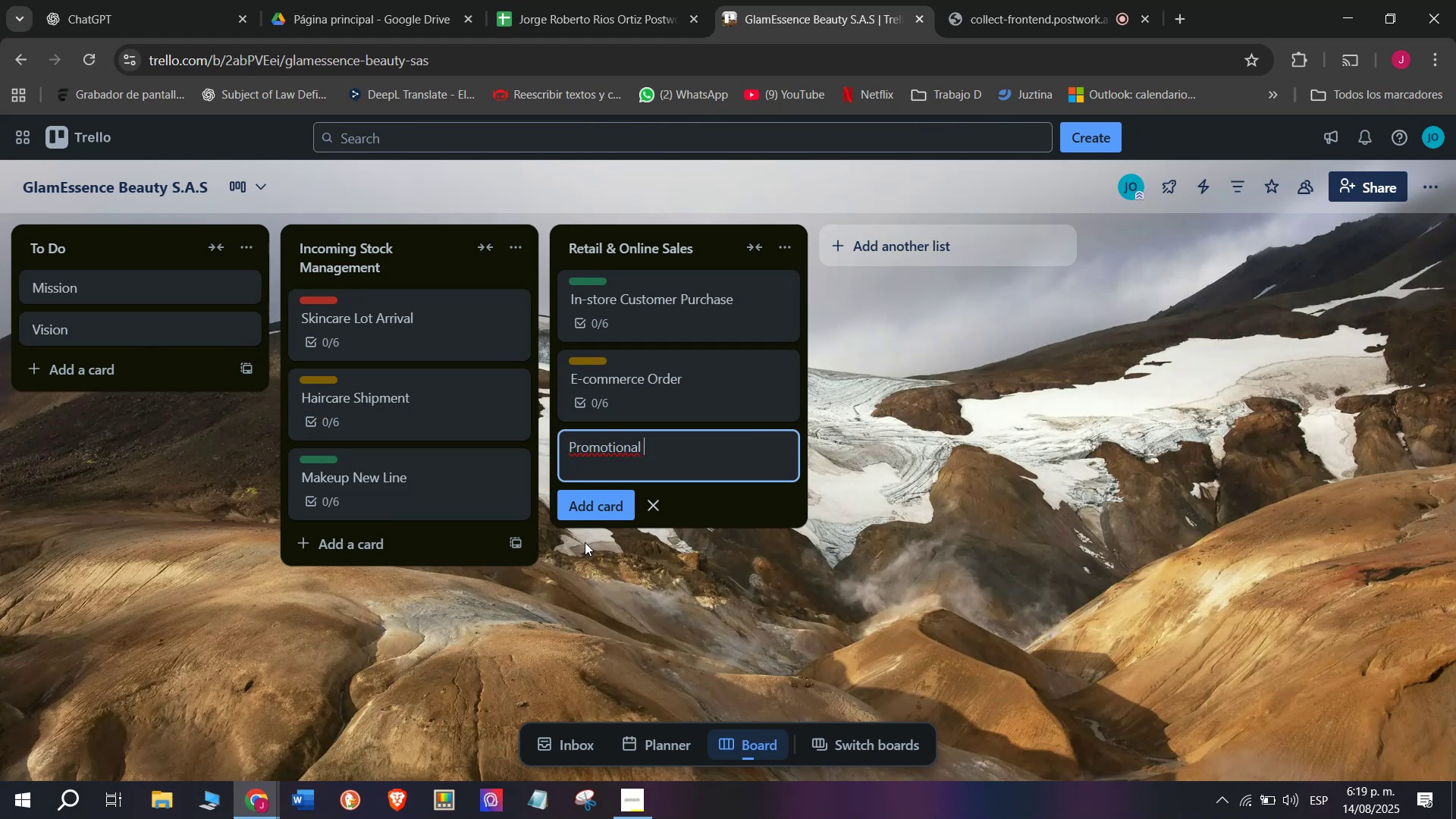 
type(Bun)
 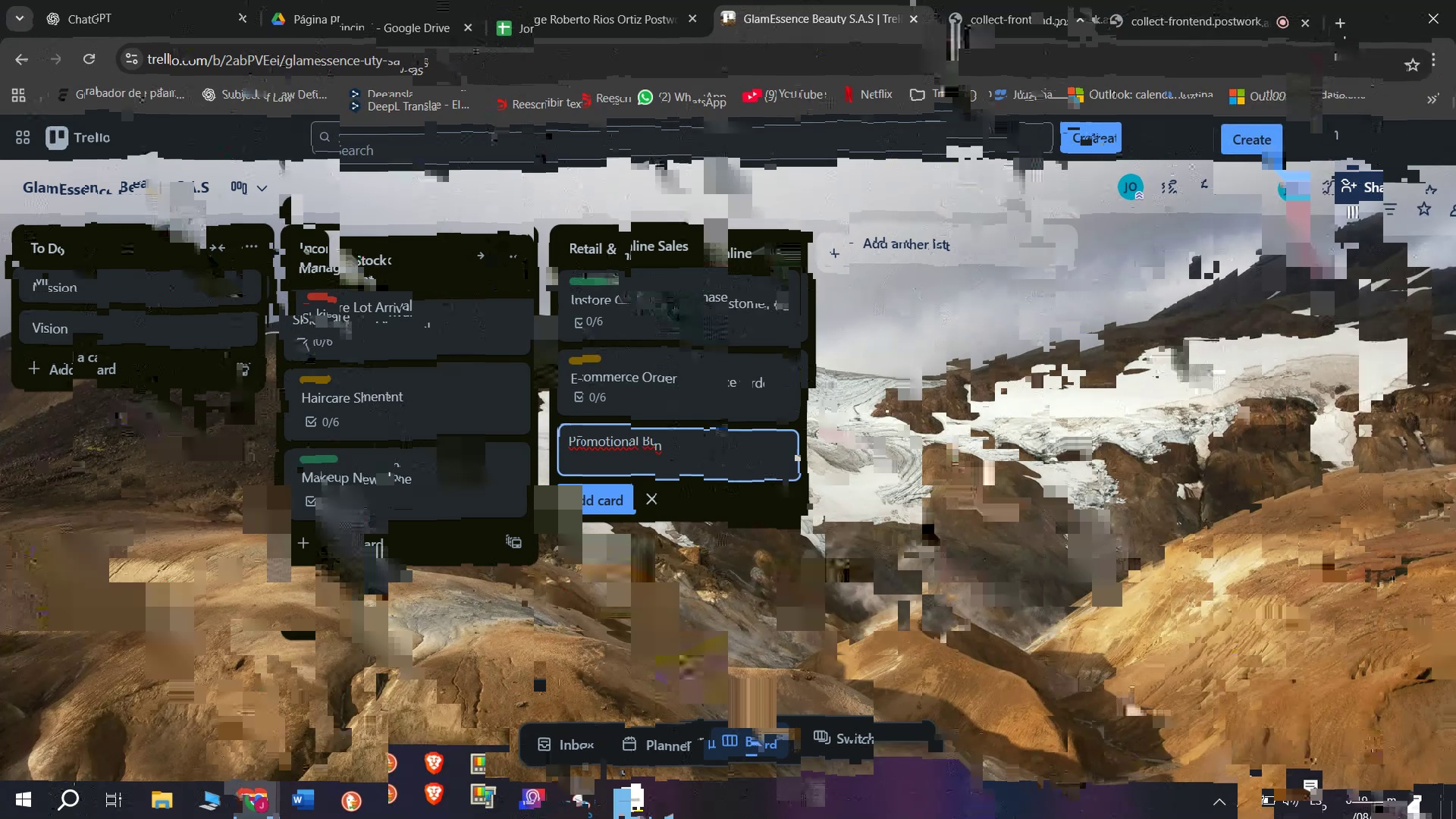 
wait(5.3)
 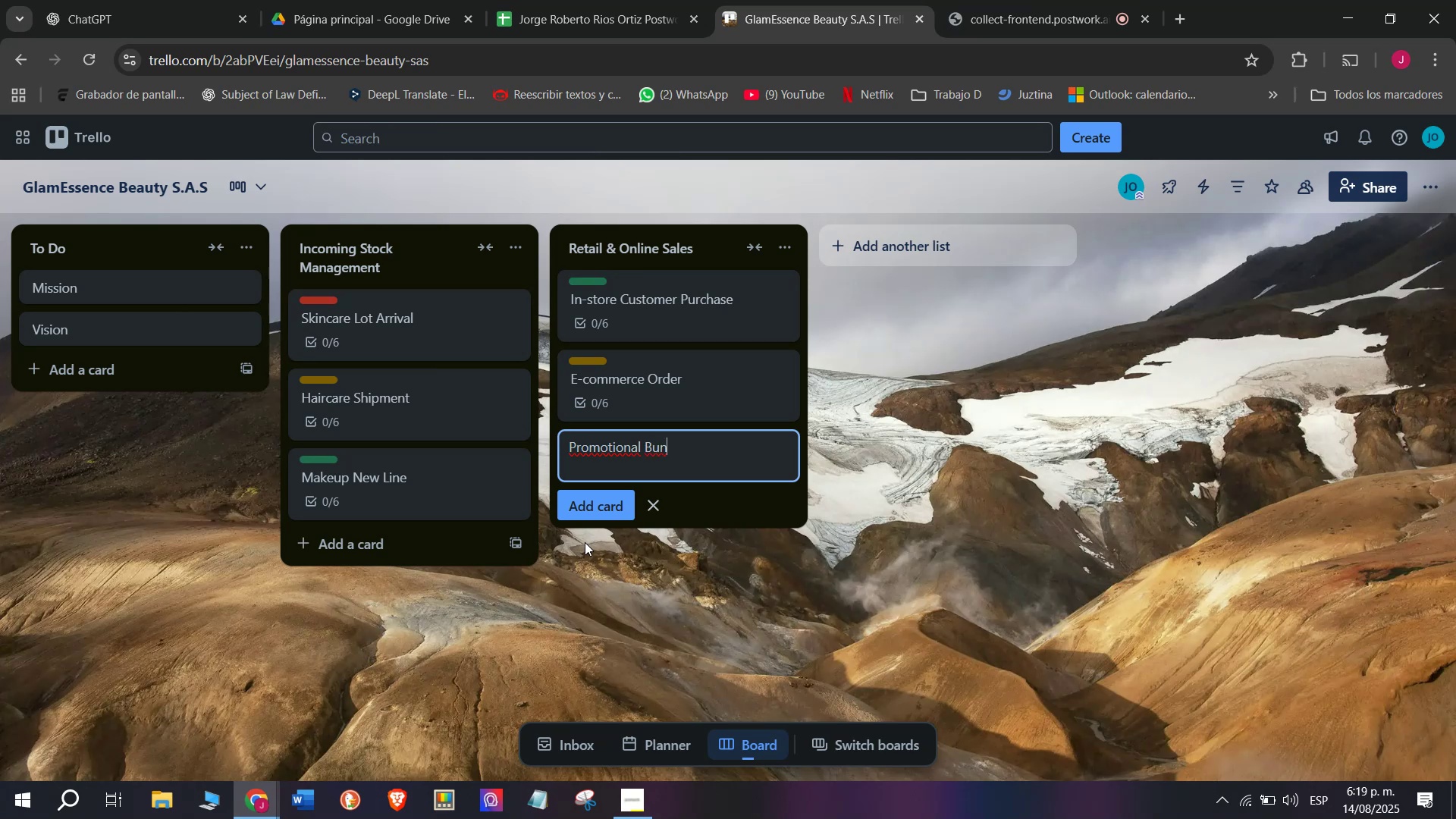 
type(dle Sale)
 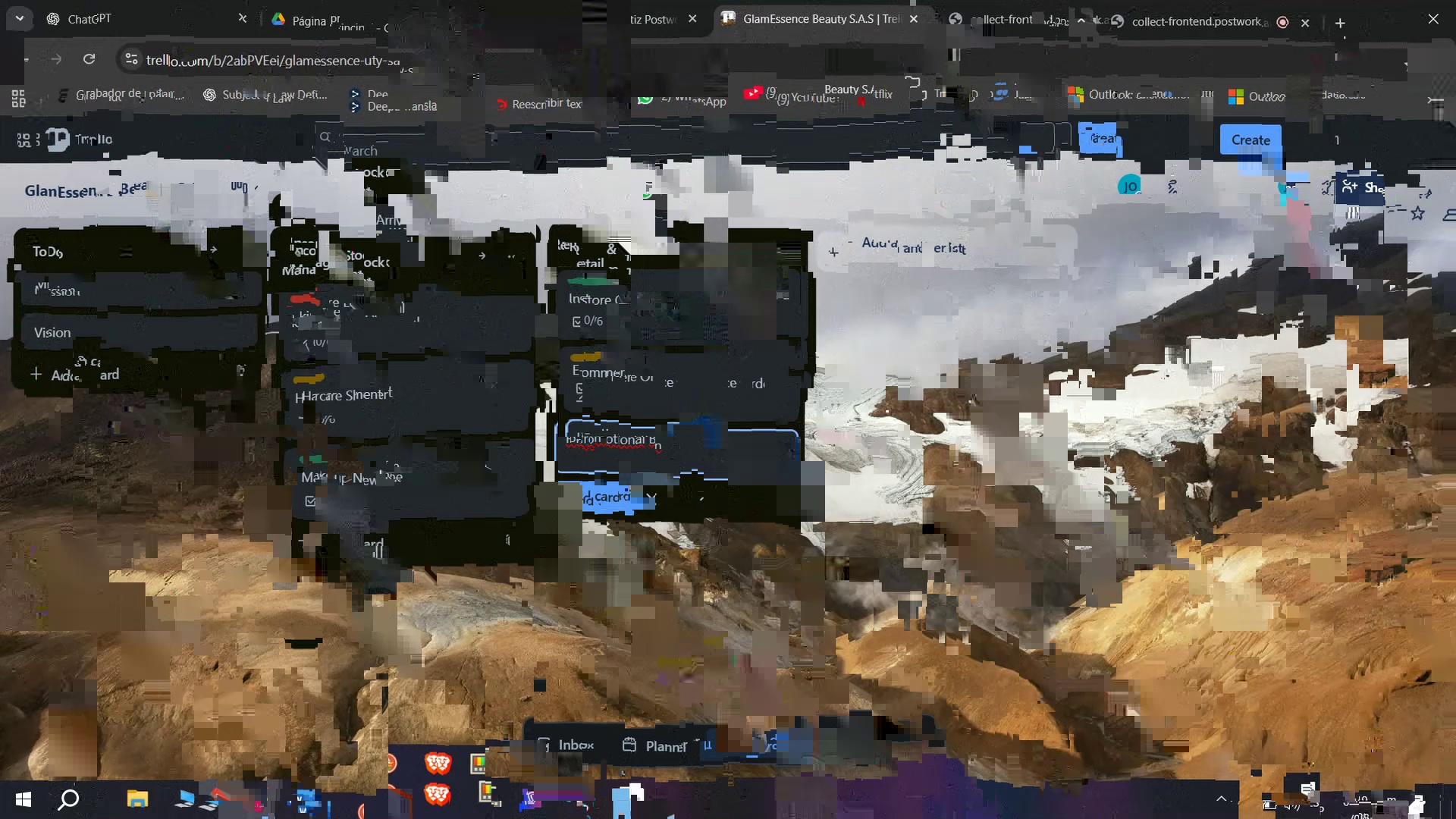 
key(Enter)
 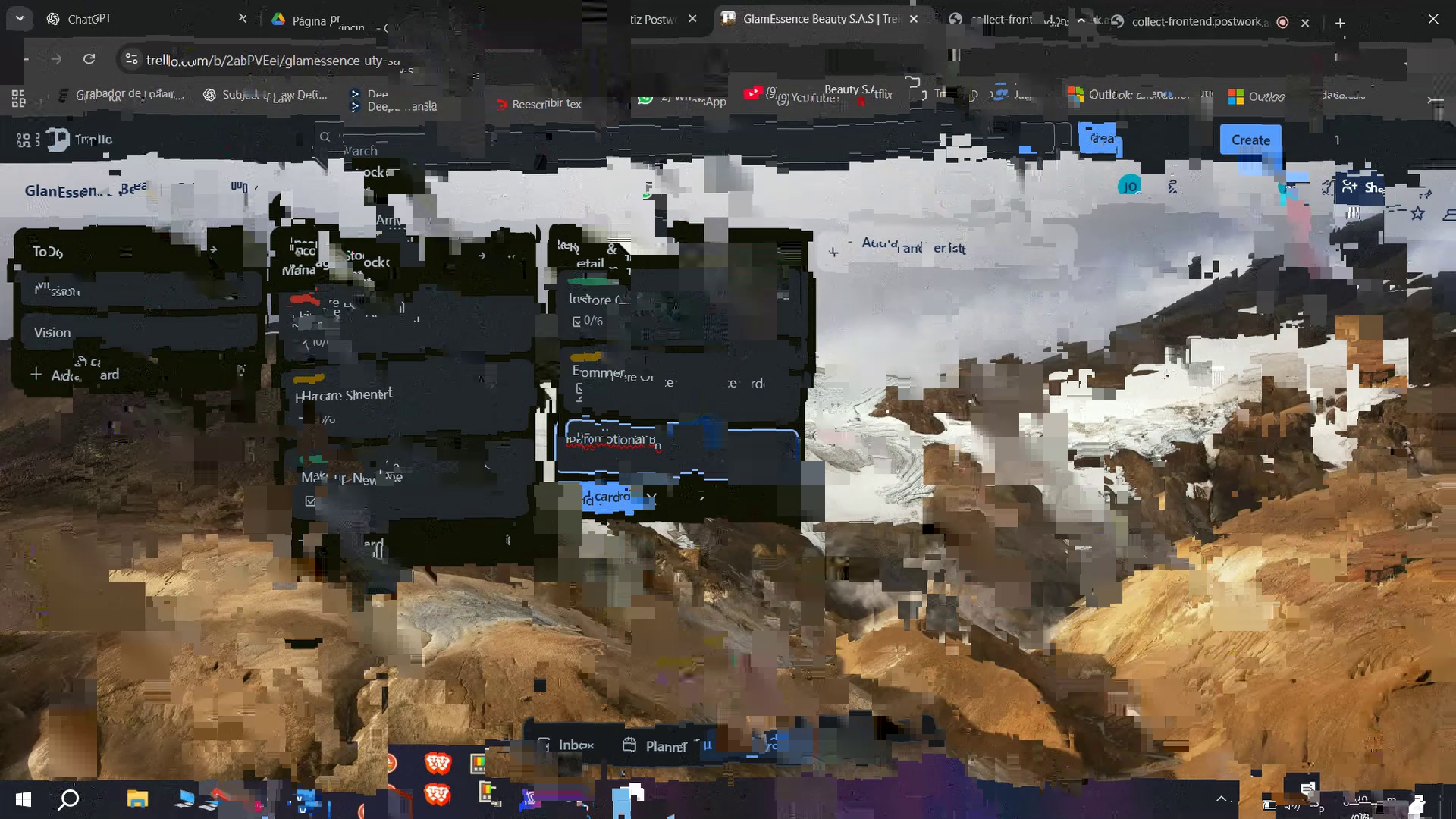 
left_click([527, 328])
 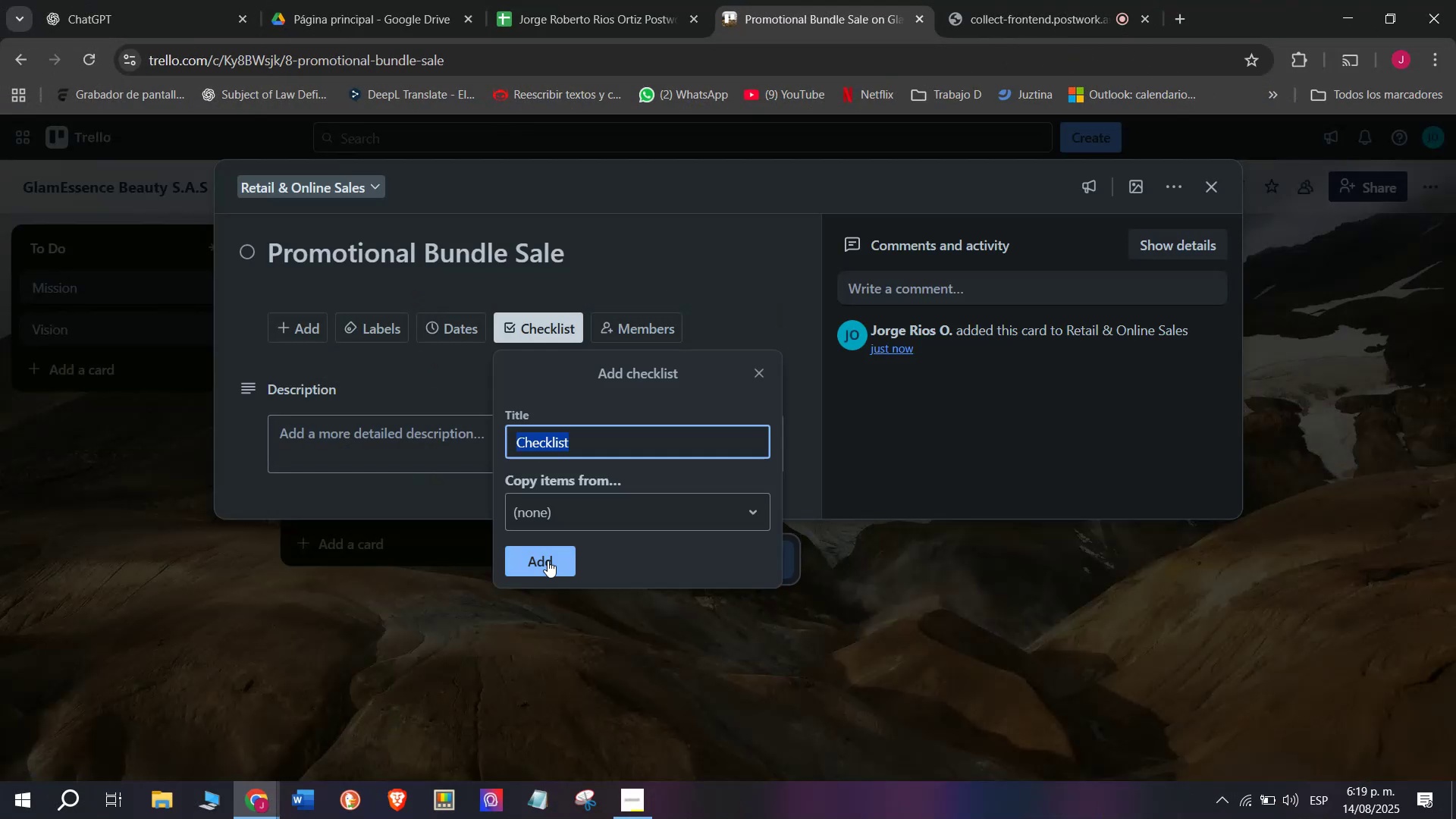 
left_click([548, 560])
 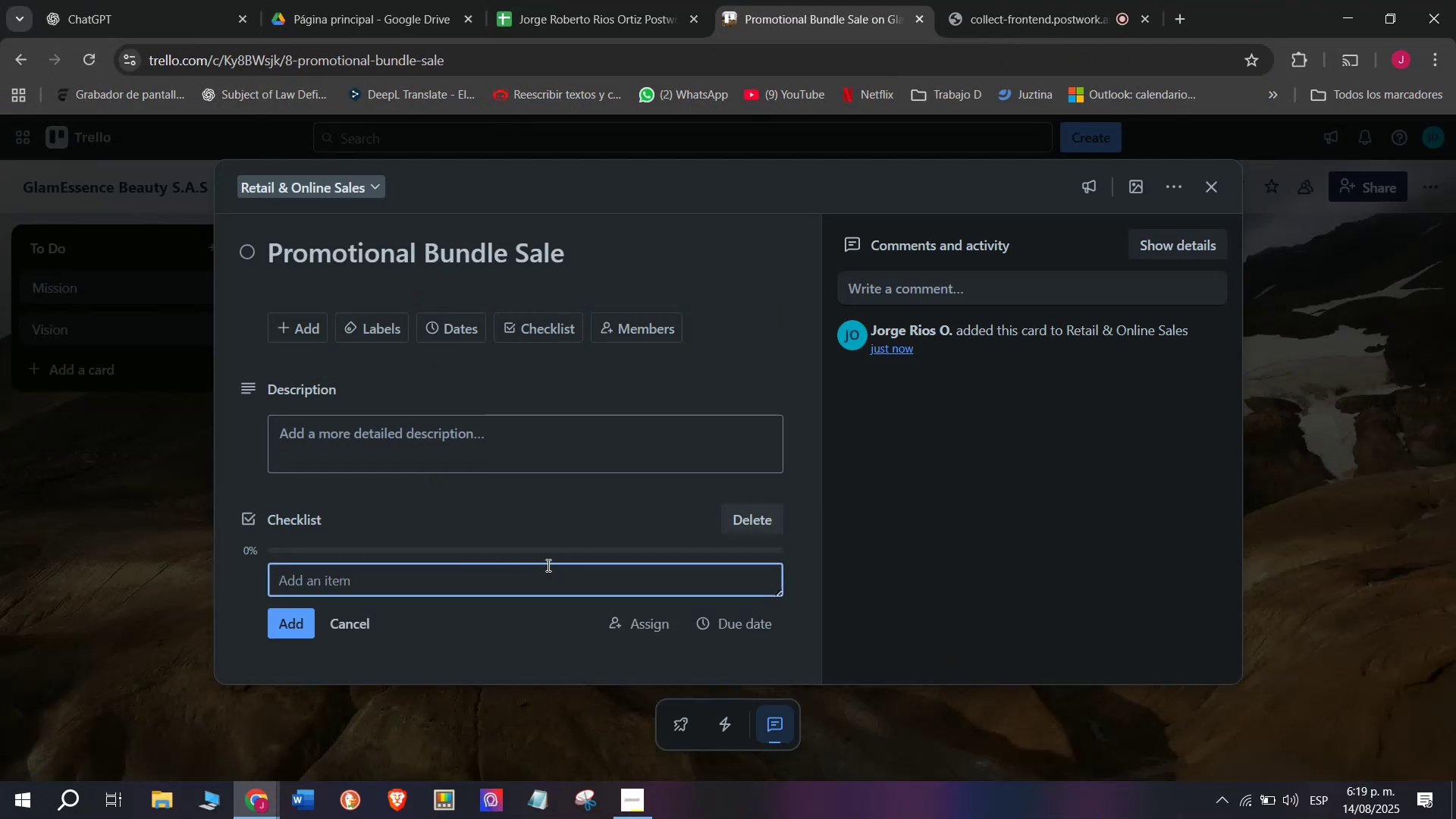 
type(Confirm )
 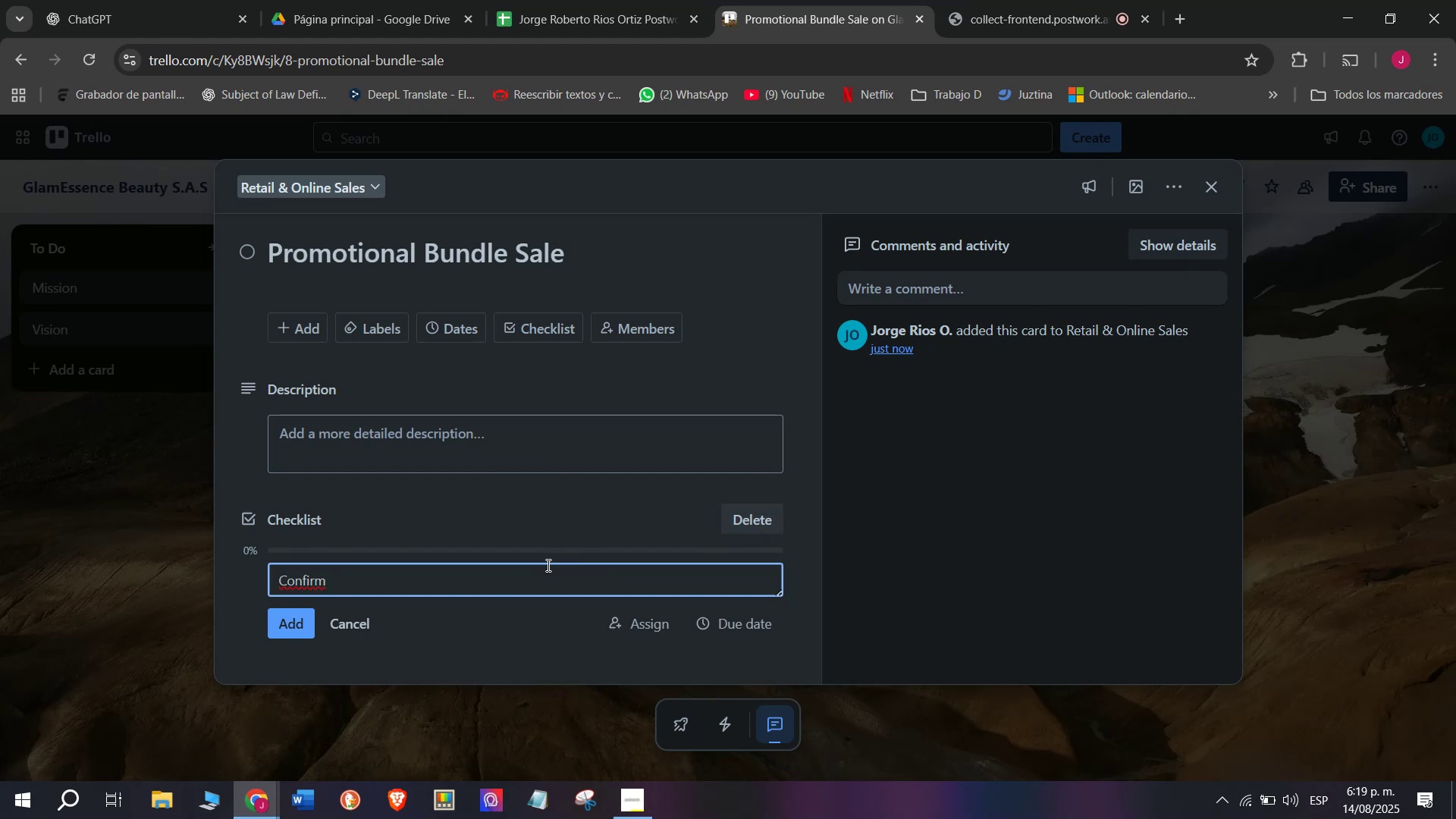 
hold_key(key=ShiftLeft, duration=0.57)
 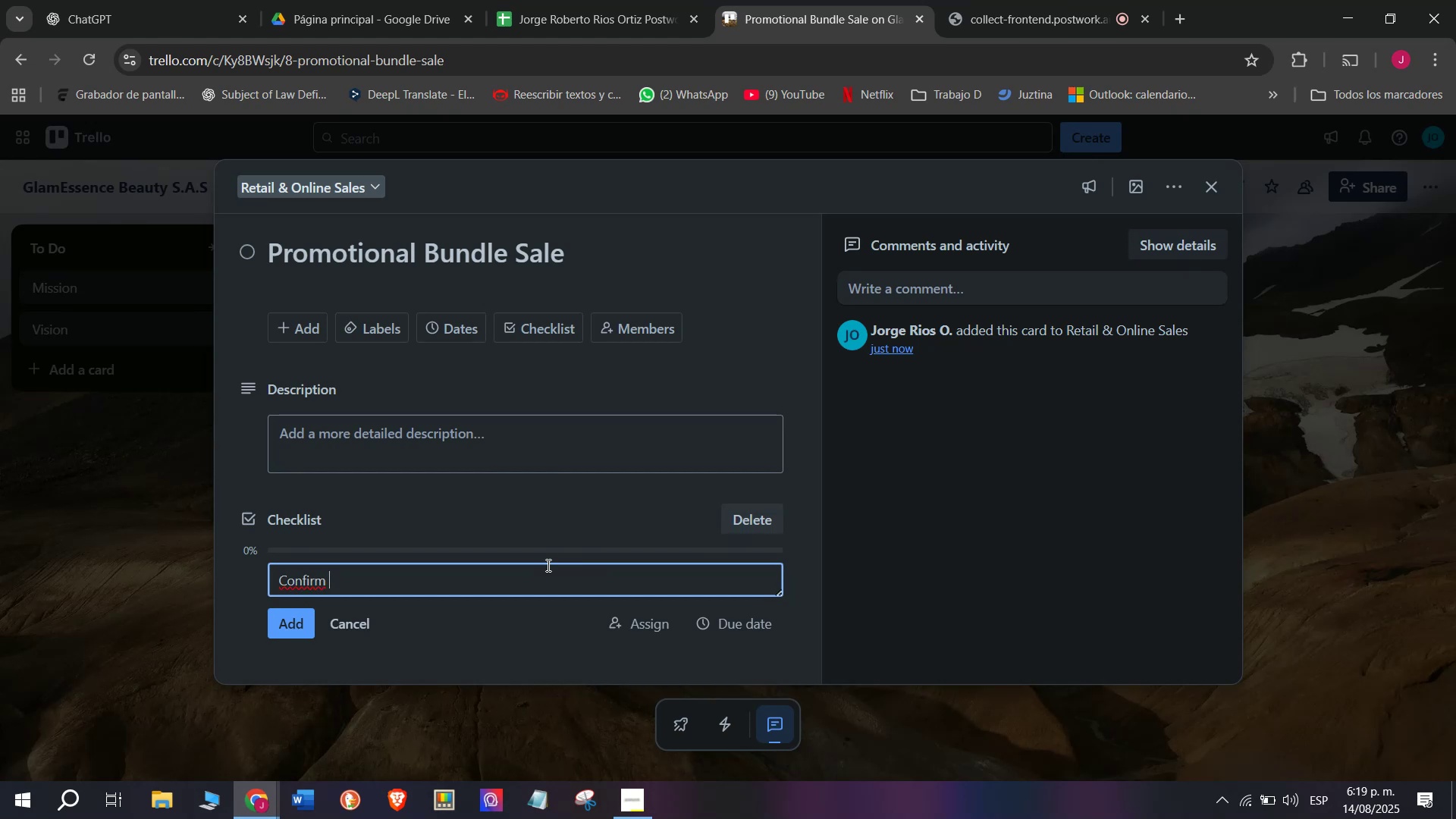 
type(bund)
 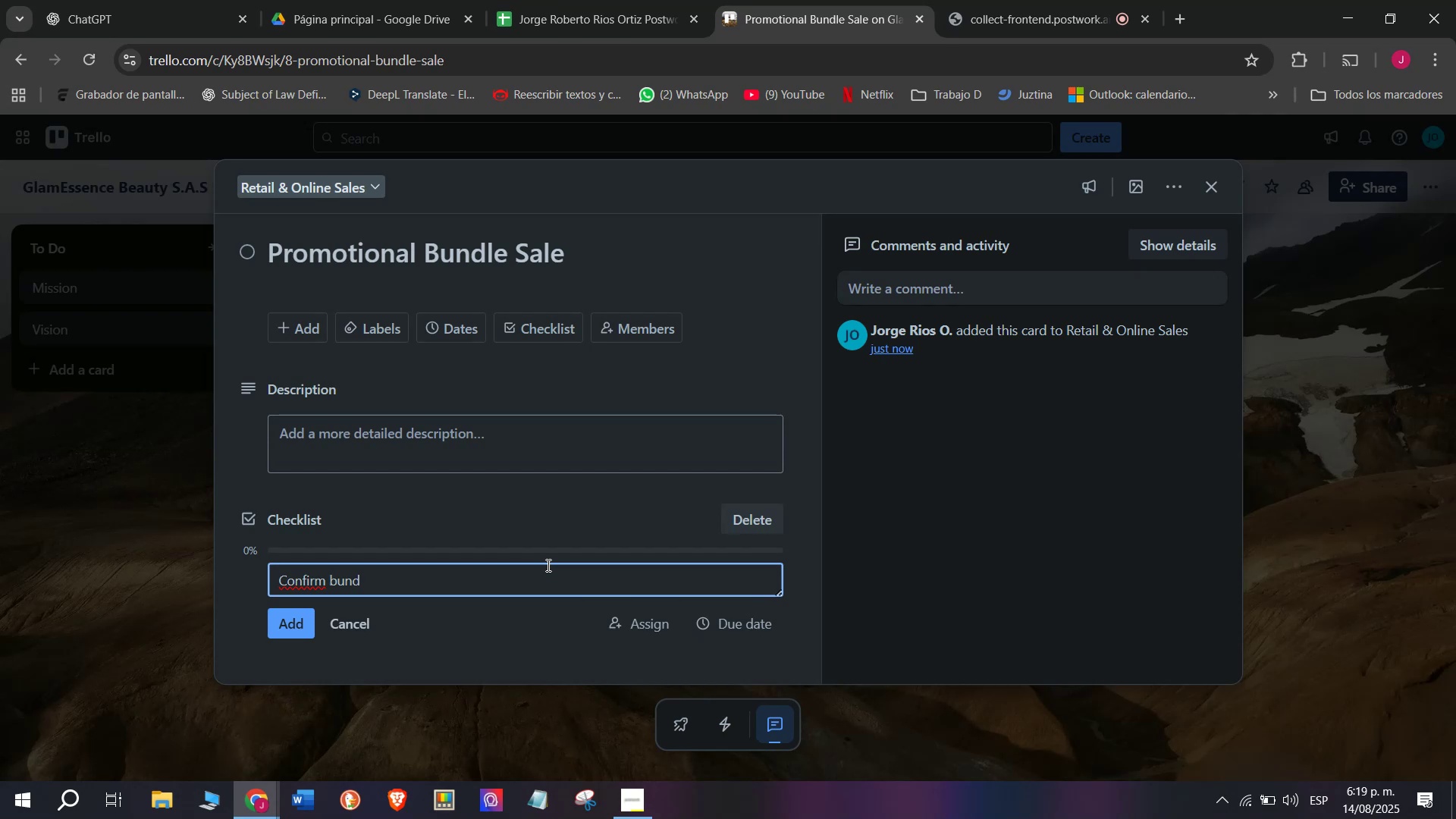 
wait(5.35)
 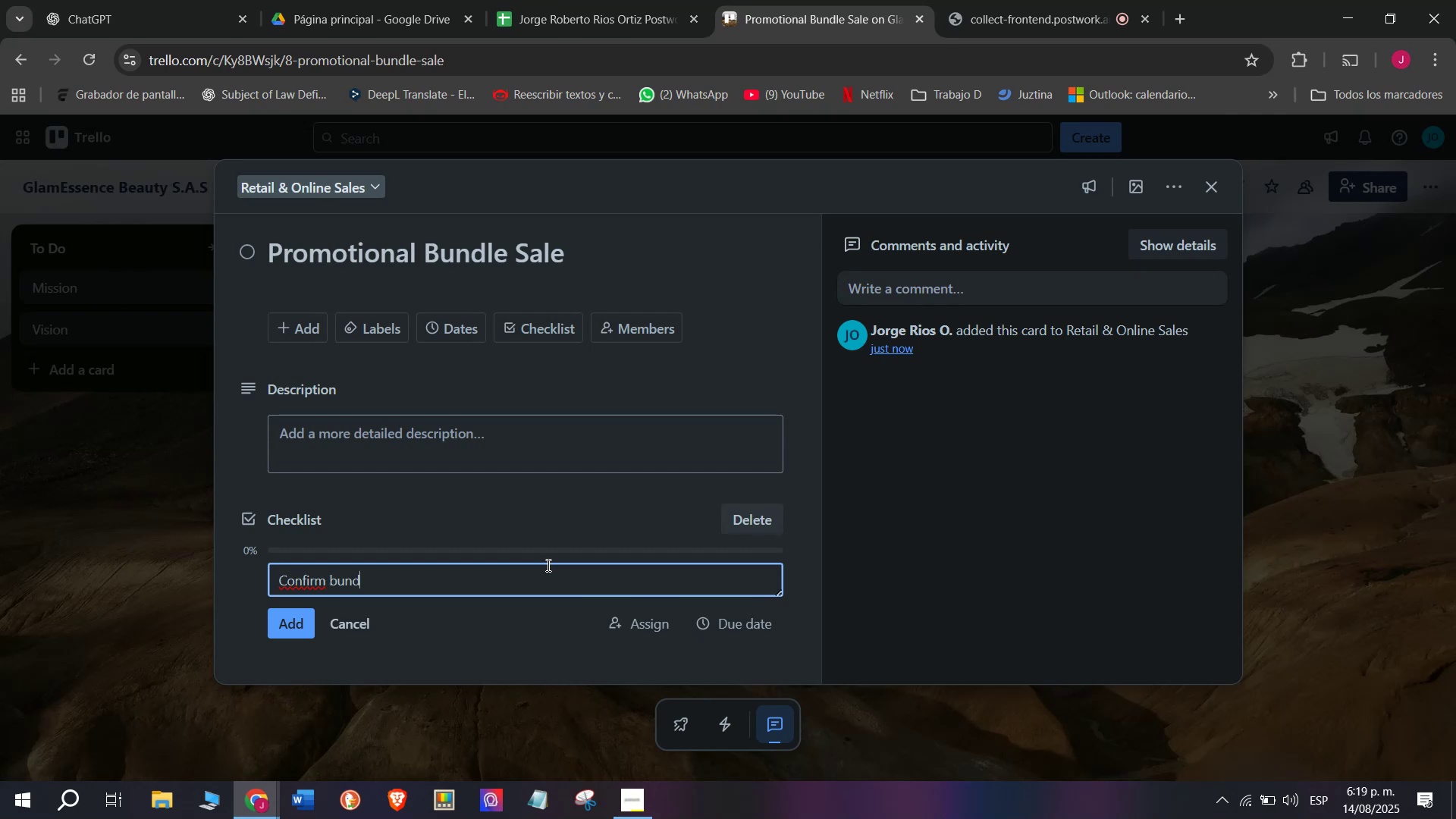 
type(le)
 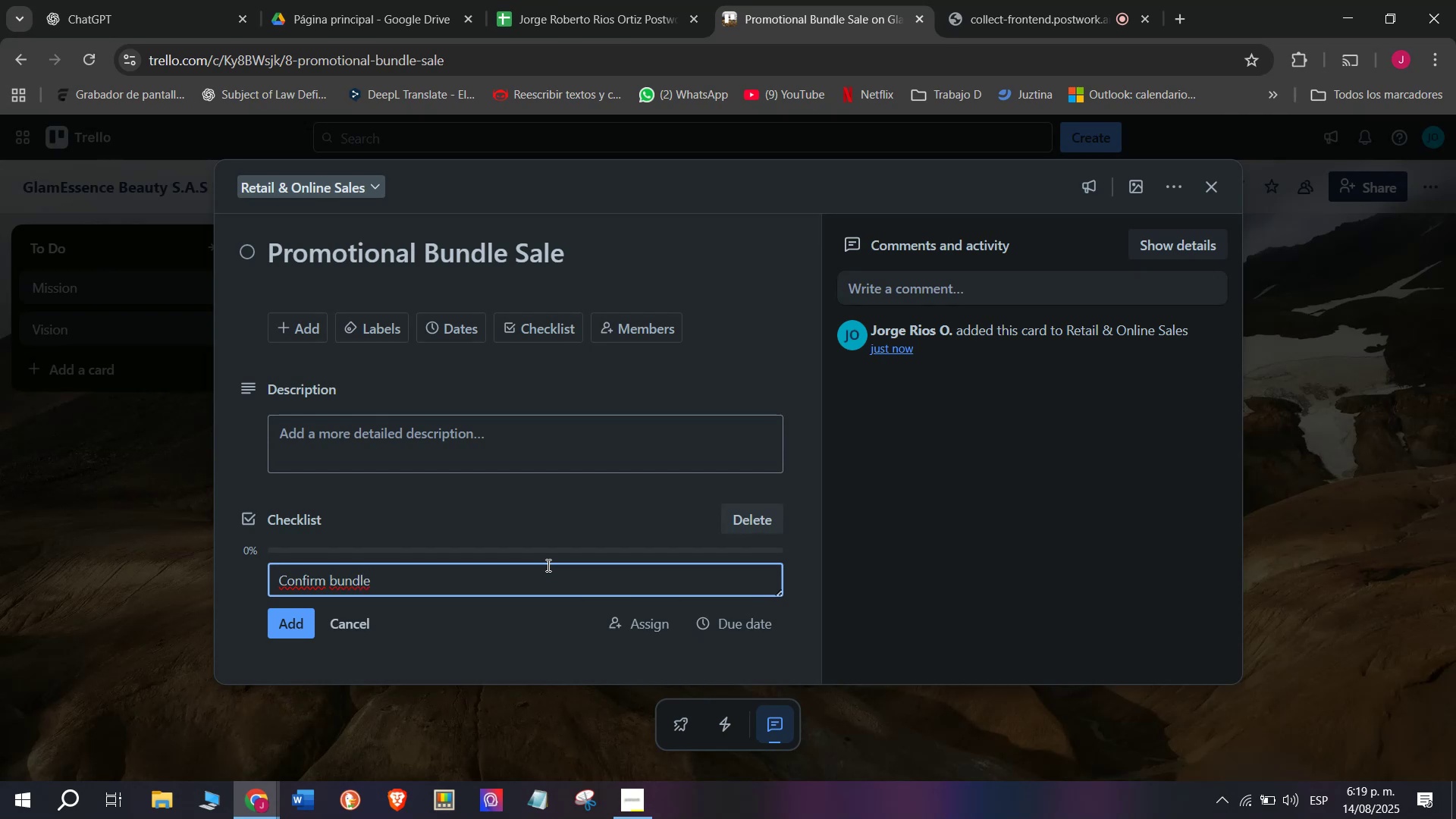 
type( availability=)
key(Backspace)
 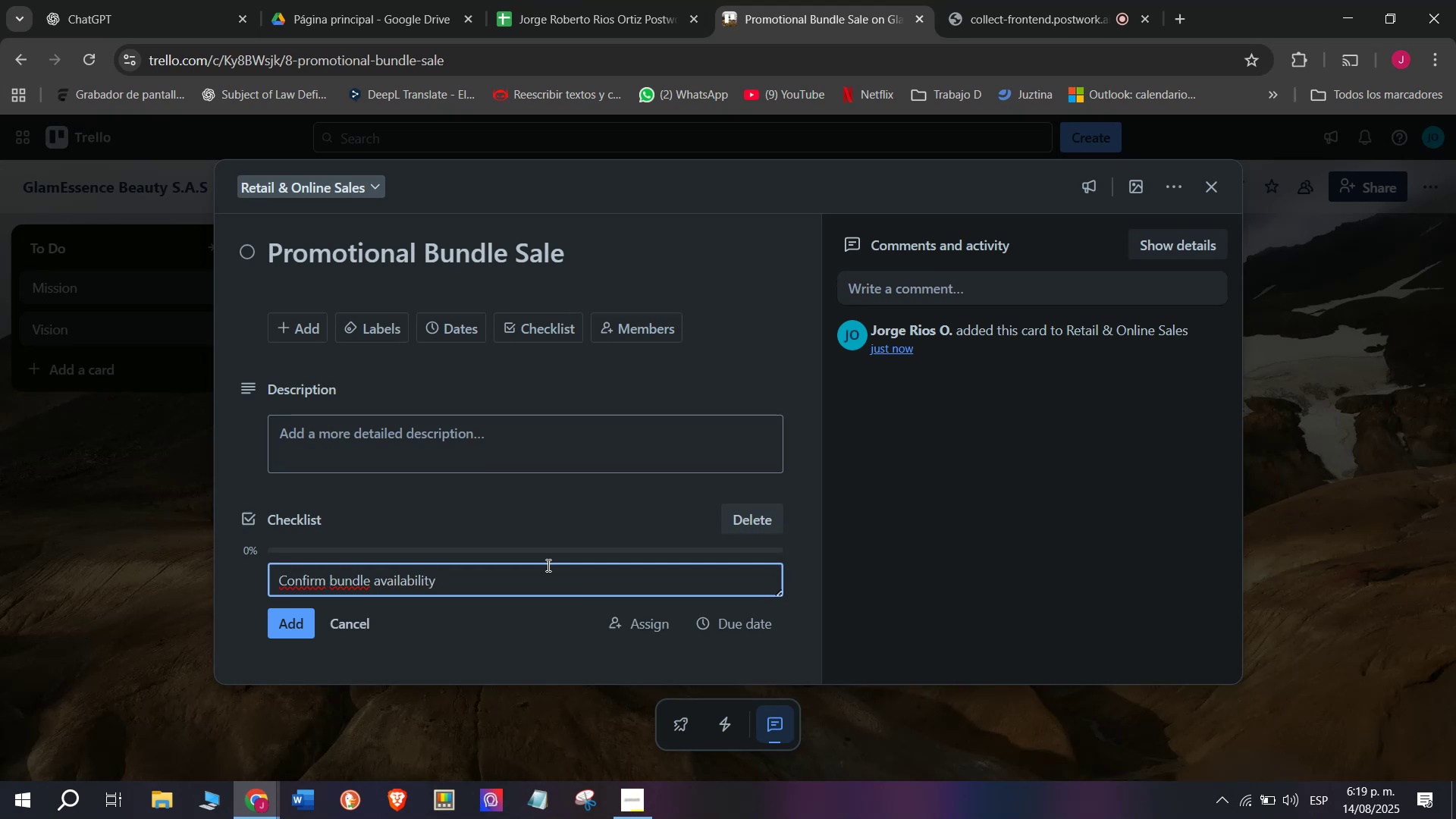 
key(Enter)
 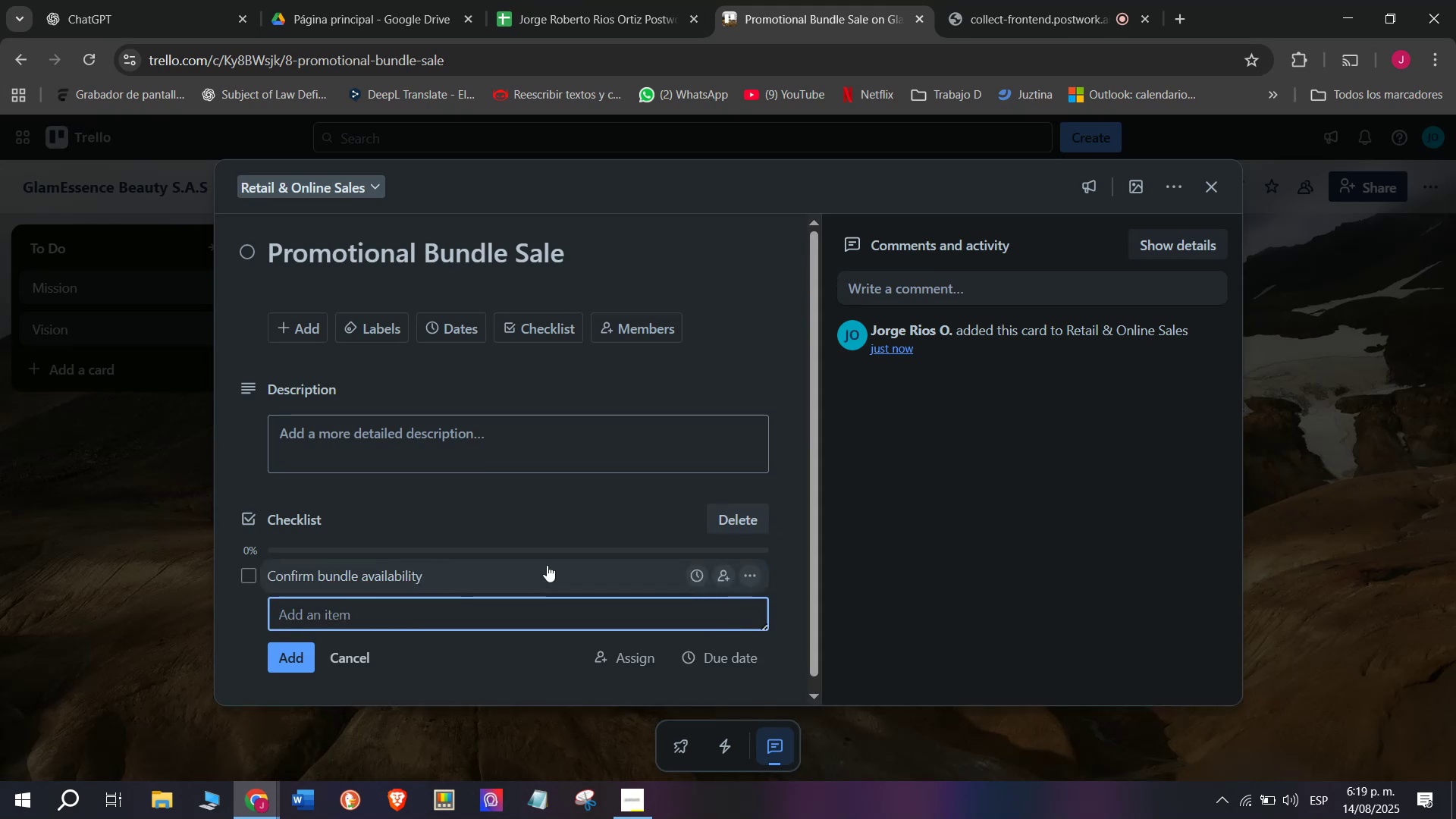 
type(Apply discount)
 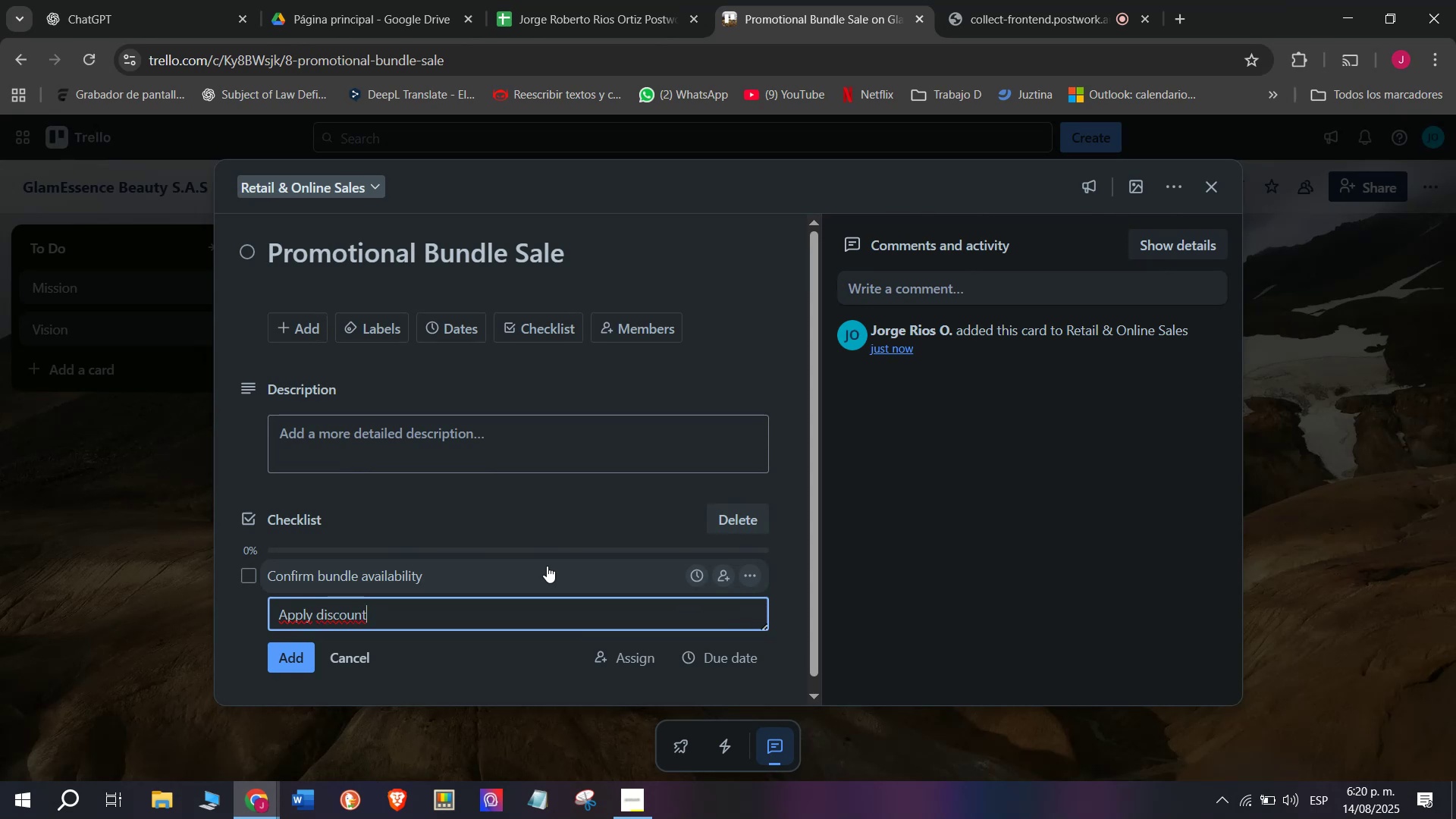 
type( code )
 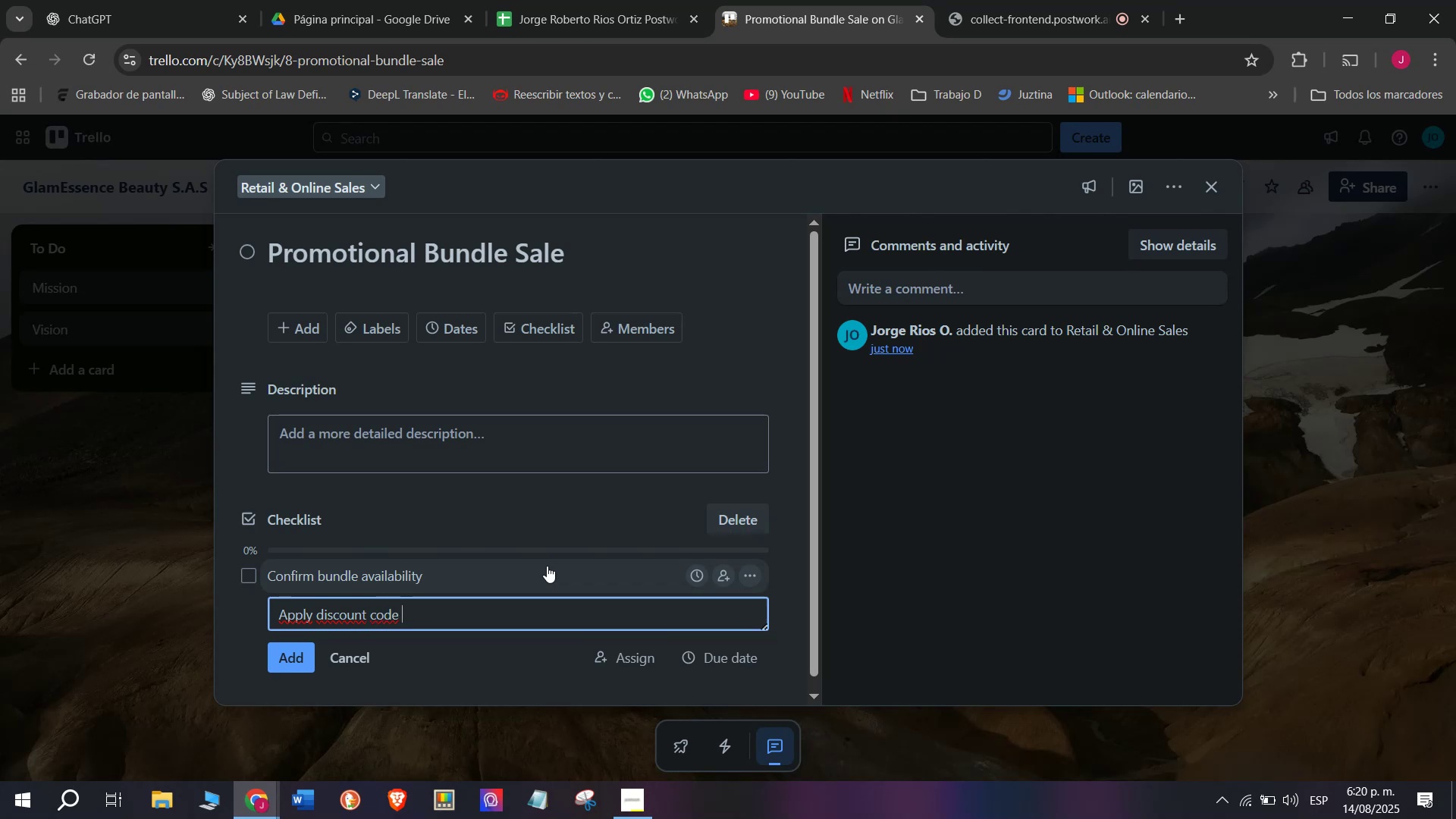 
key(Enter)
 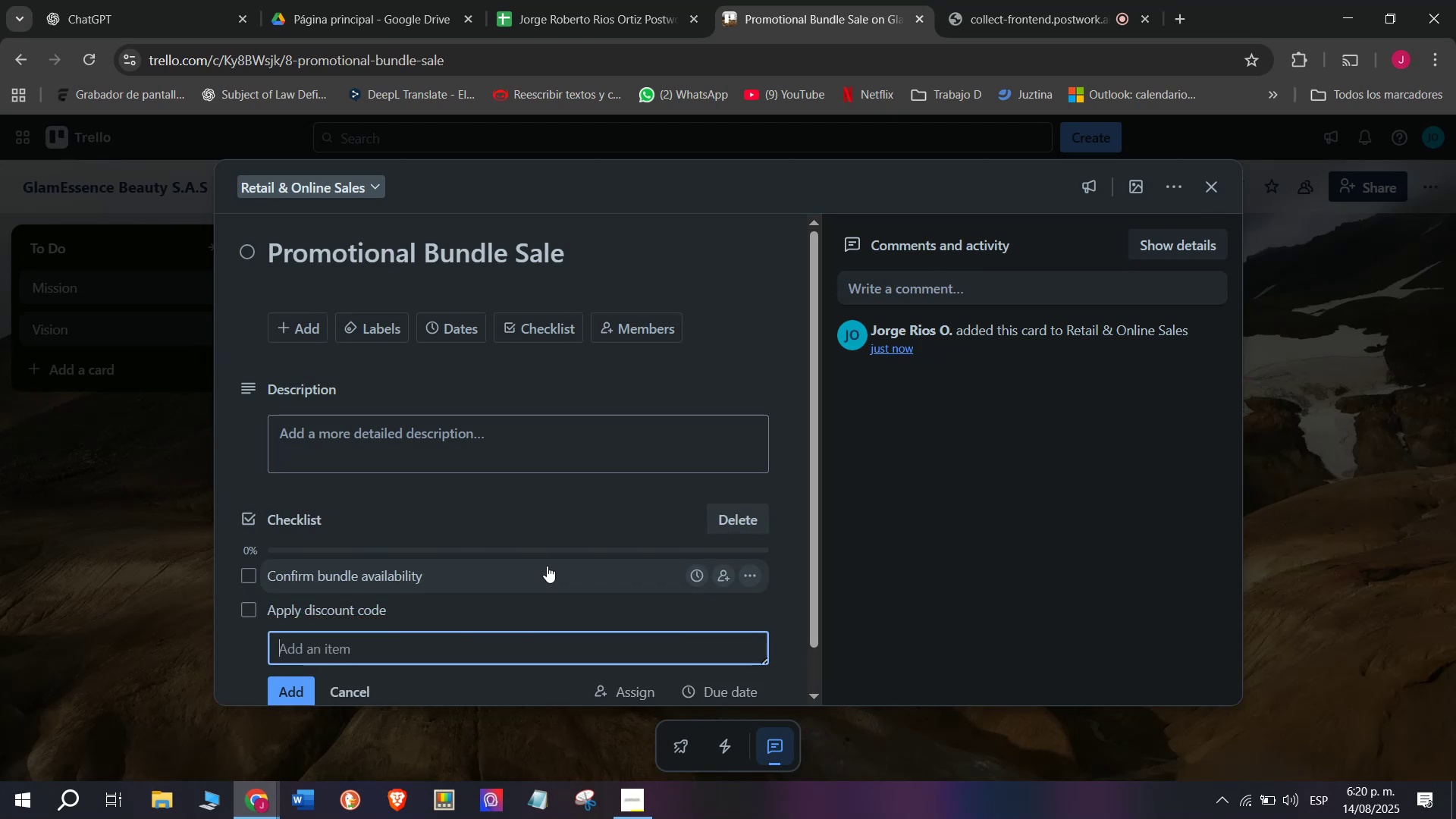 
type(Pack bundle items toged)
key(Backspace)
type(ther)
 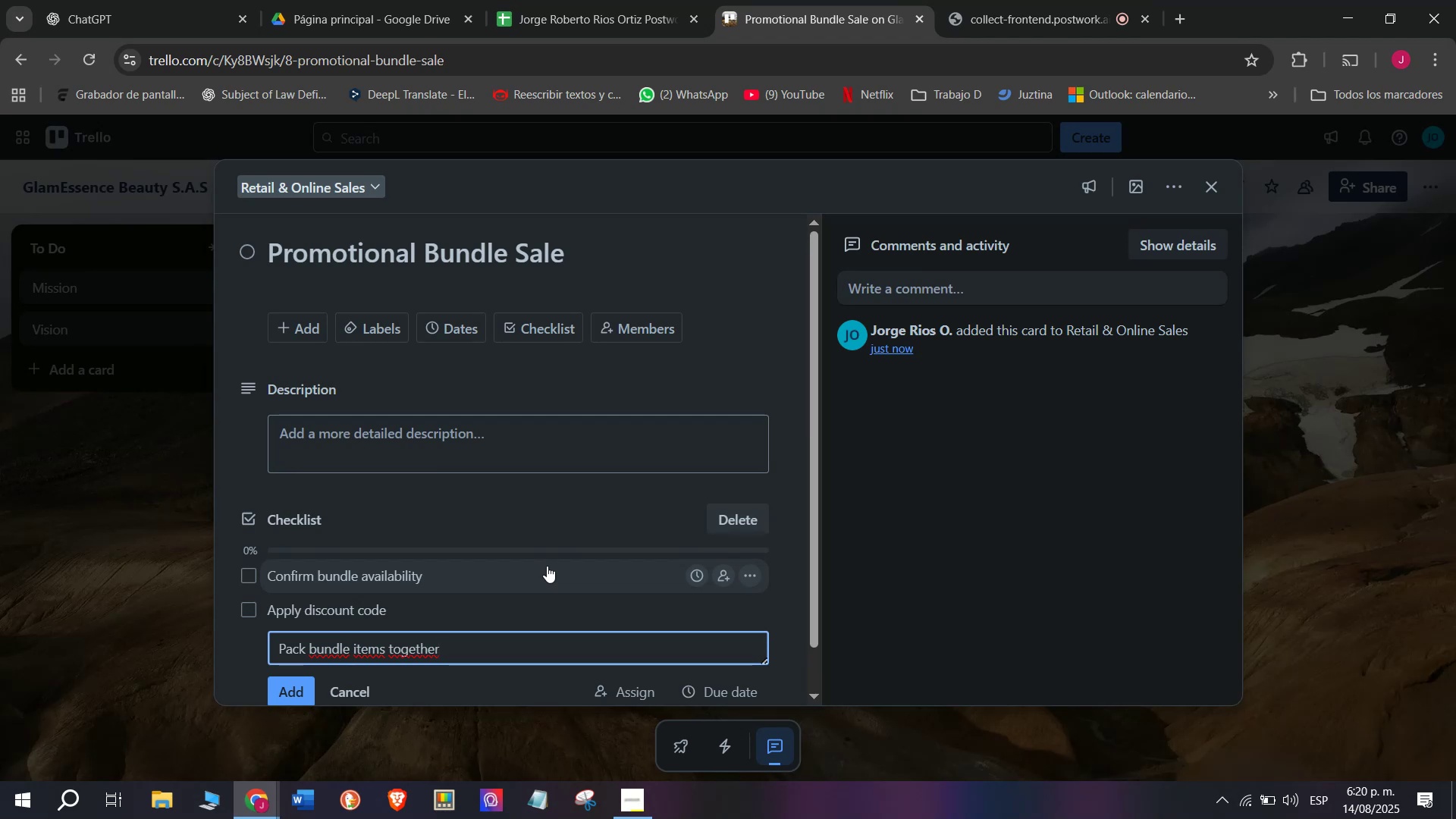 
key(Enter)
 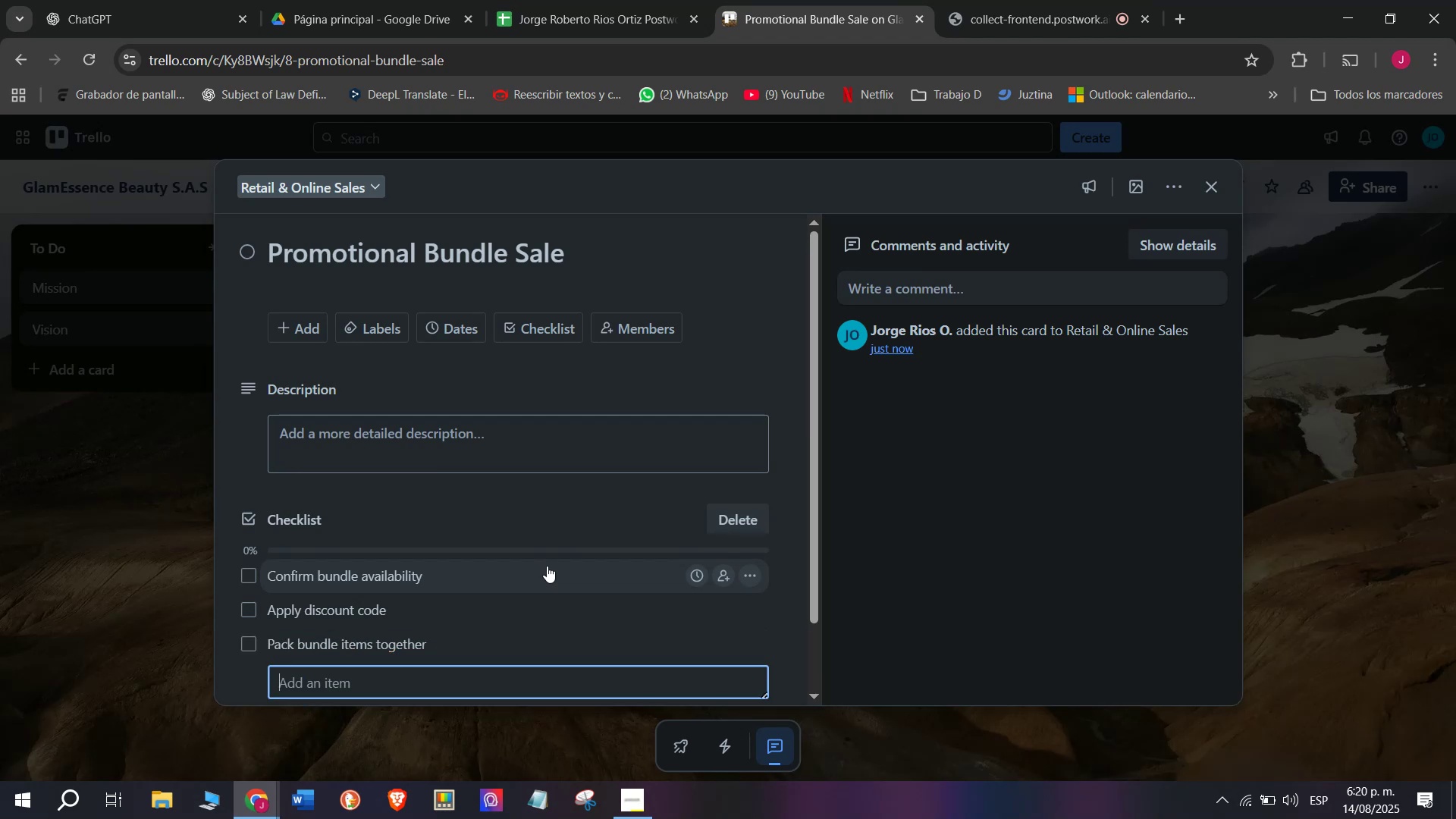 
type(mark)
key(Backspace)
key(Backspace)
key(Backspace)
key(Backspace)
key(Backspace)
type(Mark )
 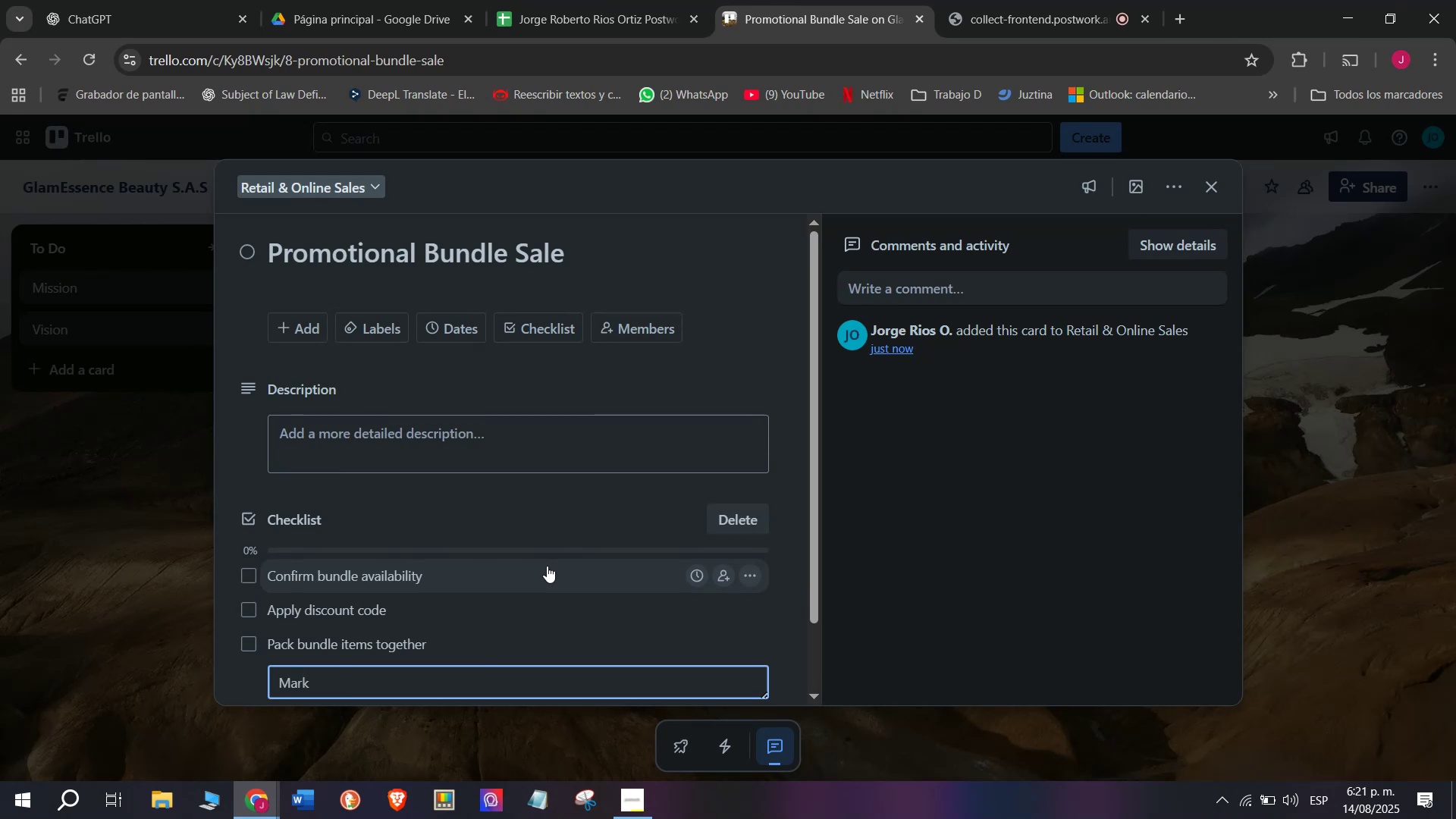 
type(package as priorir)
key(Backspace)
type(ty)
 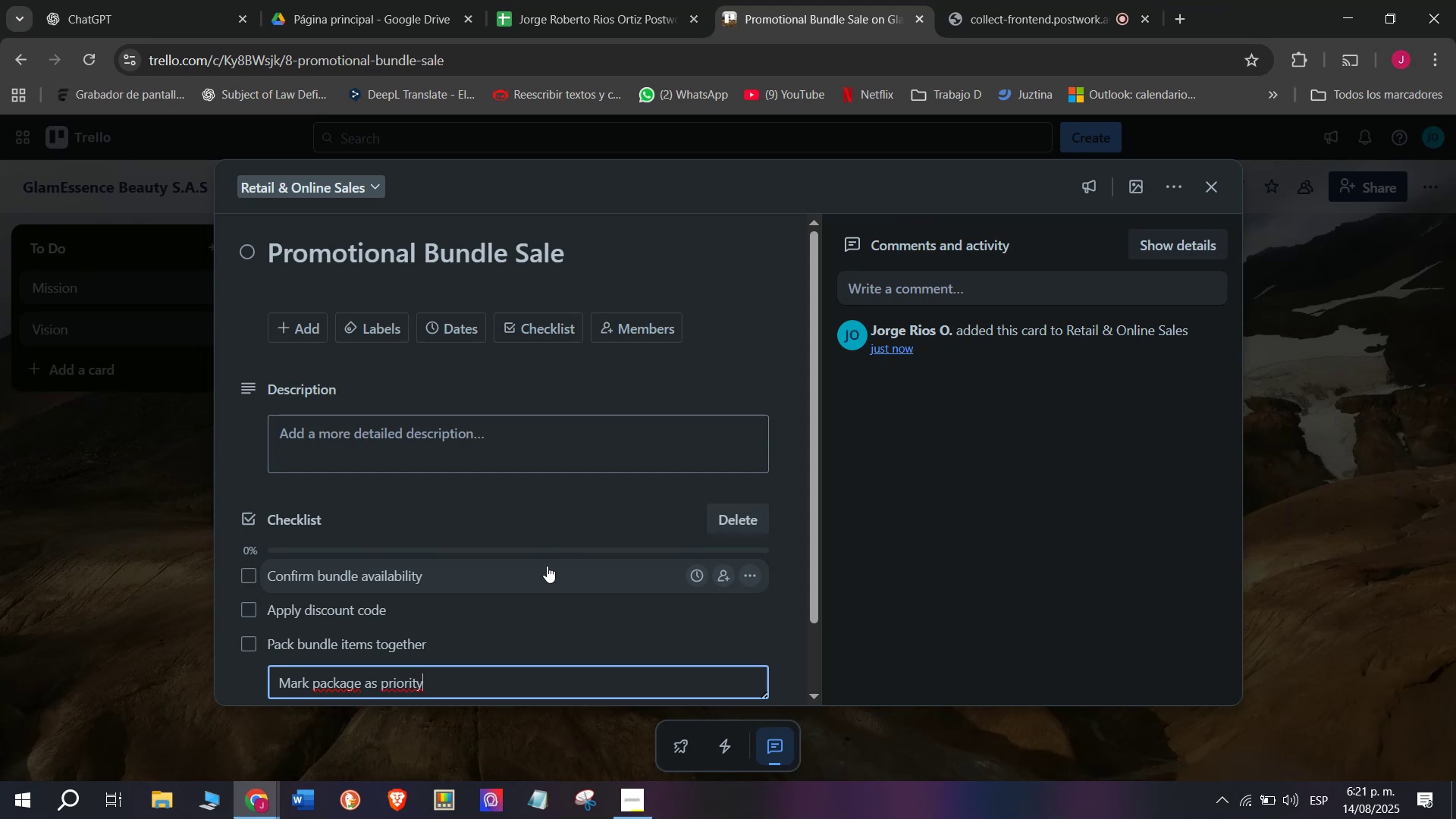 
key(Enter)
 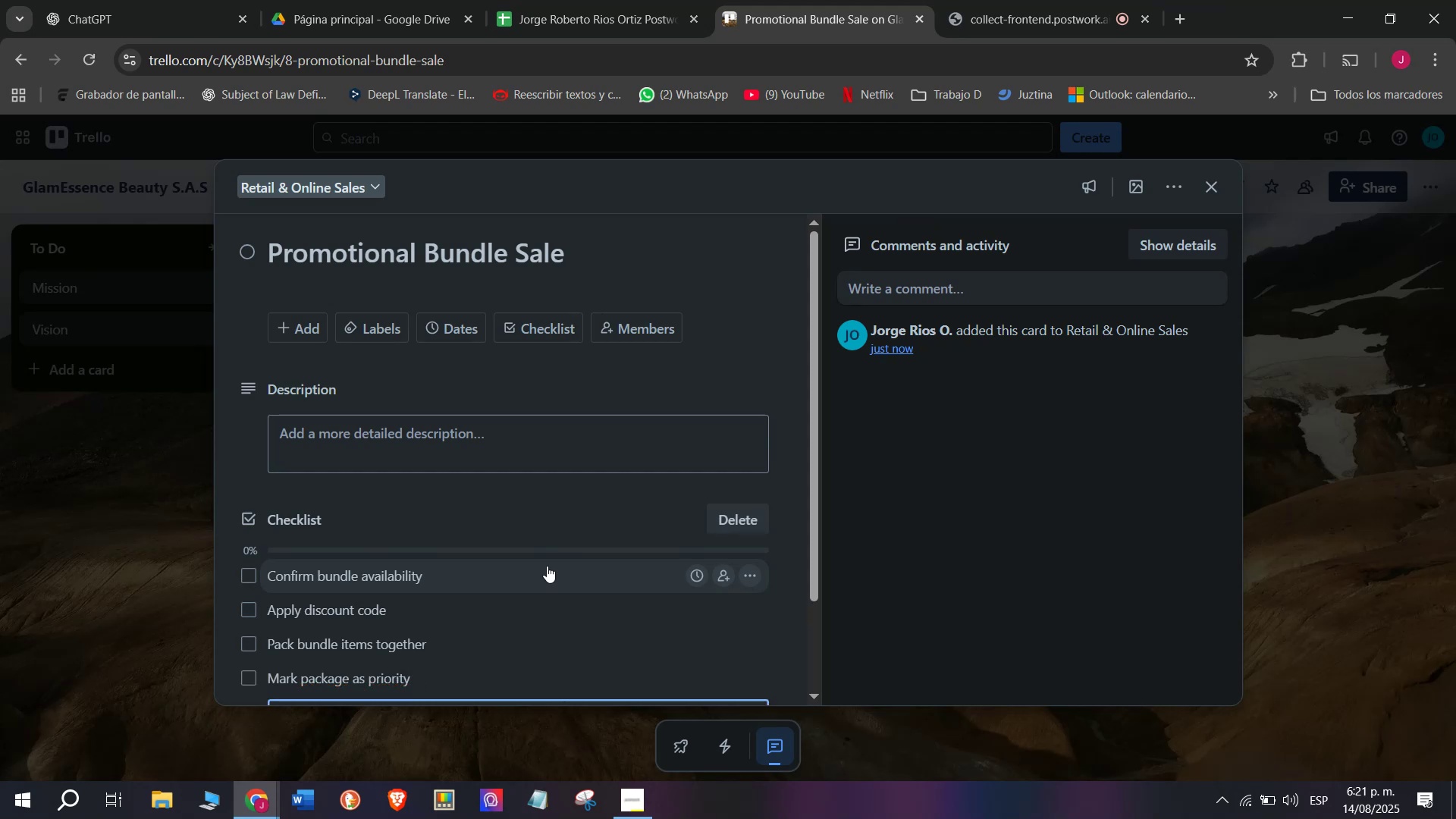 
type(Notify )
 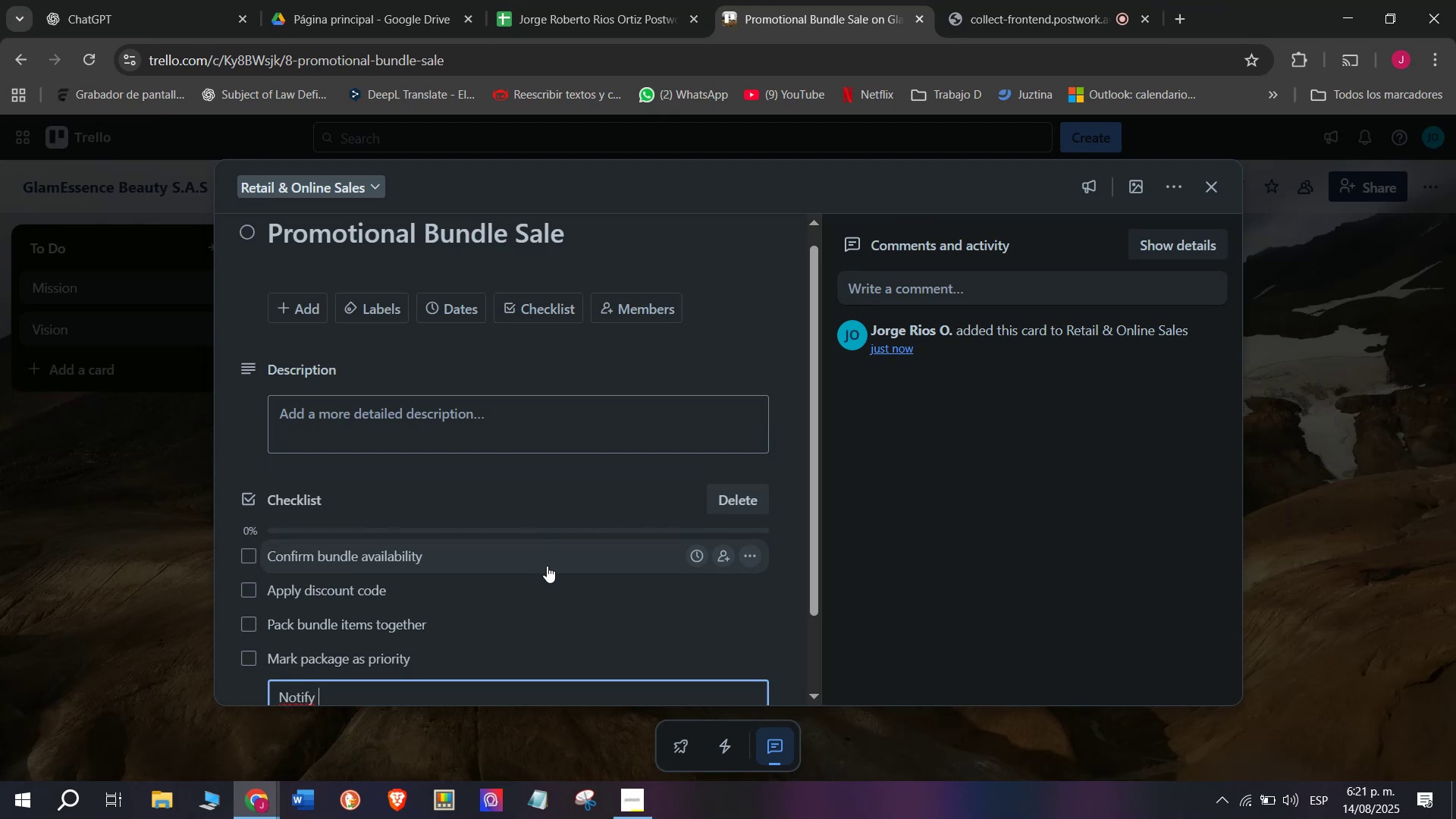 
type(delivery team)
 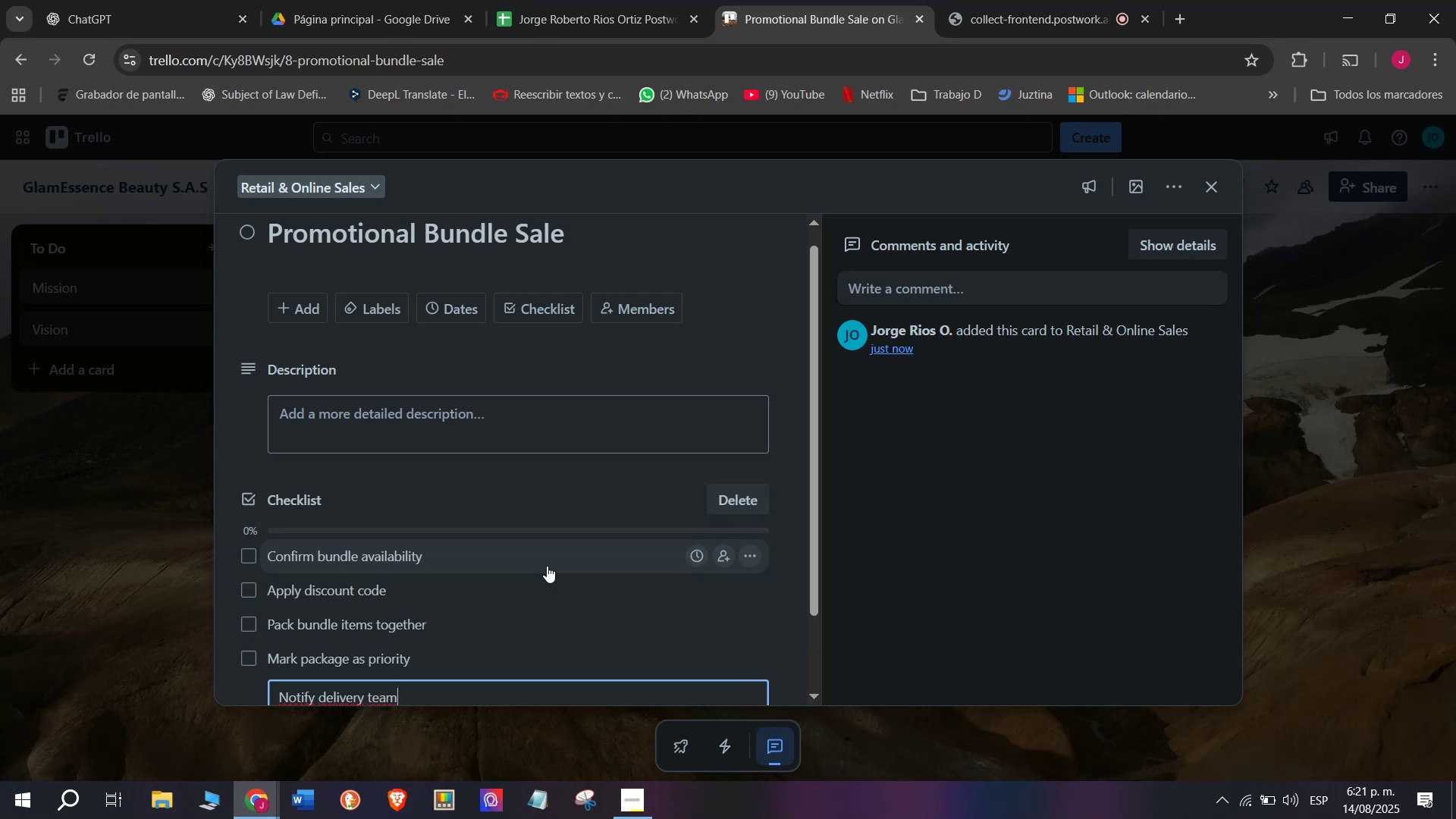 
key(Enter)
 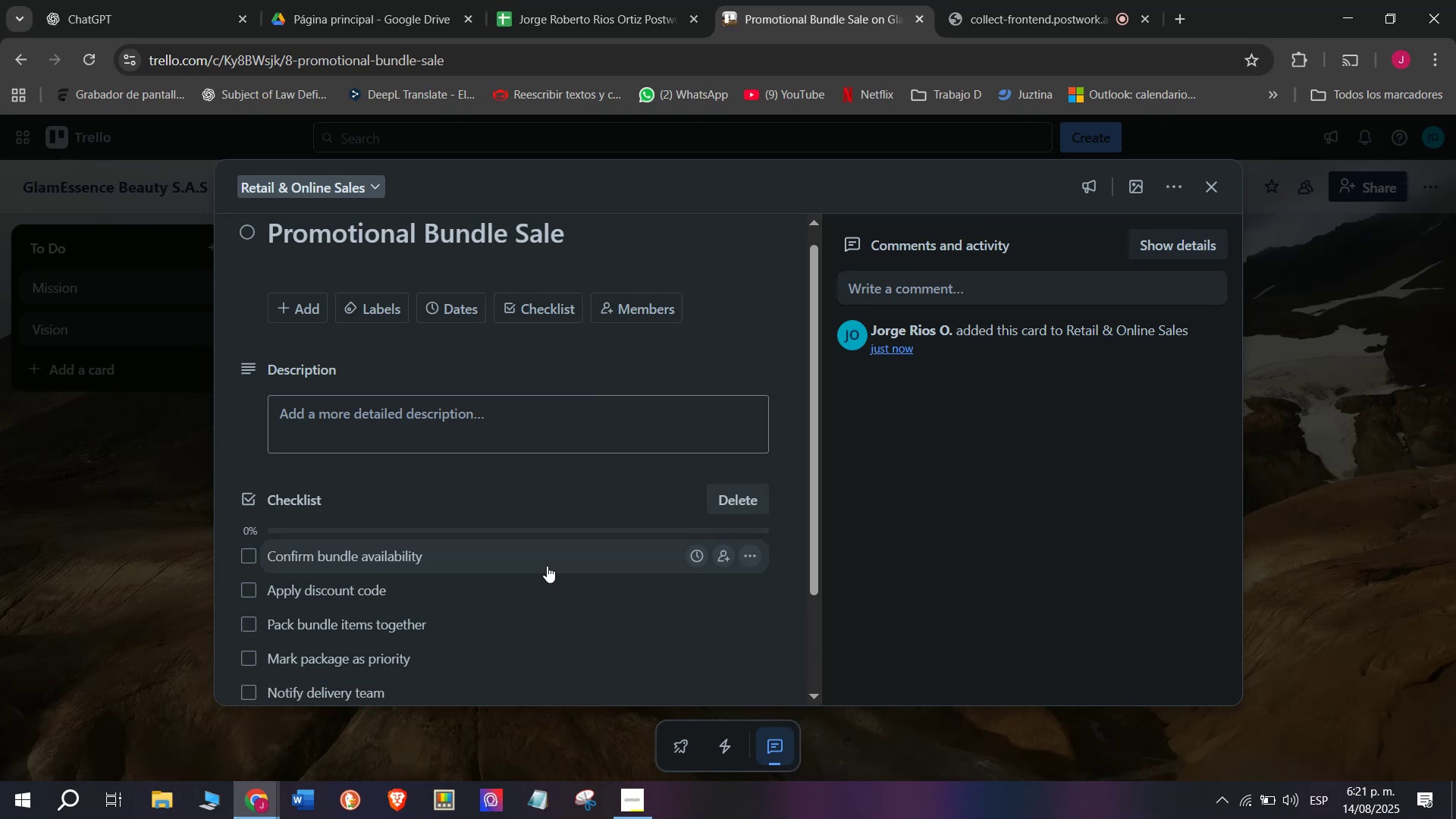 
type(Sea)
 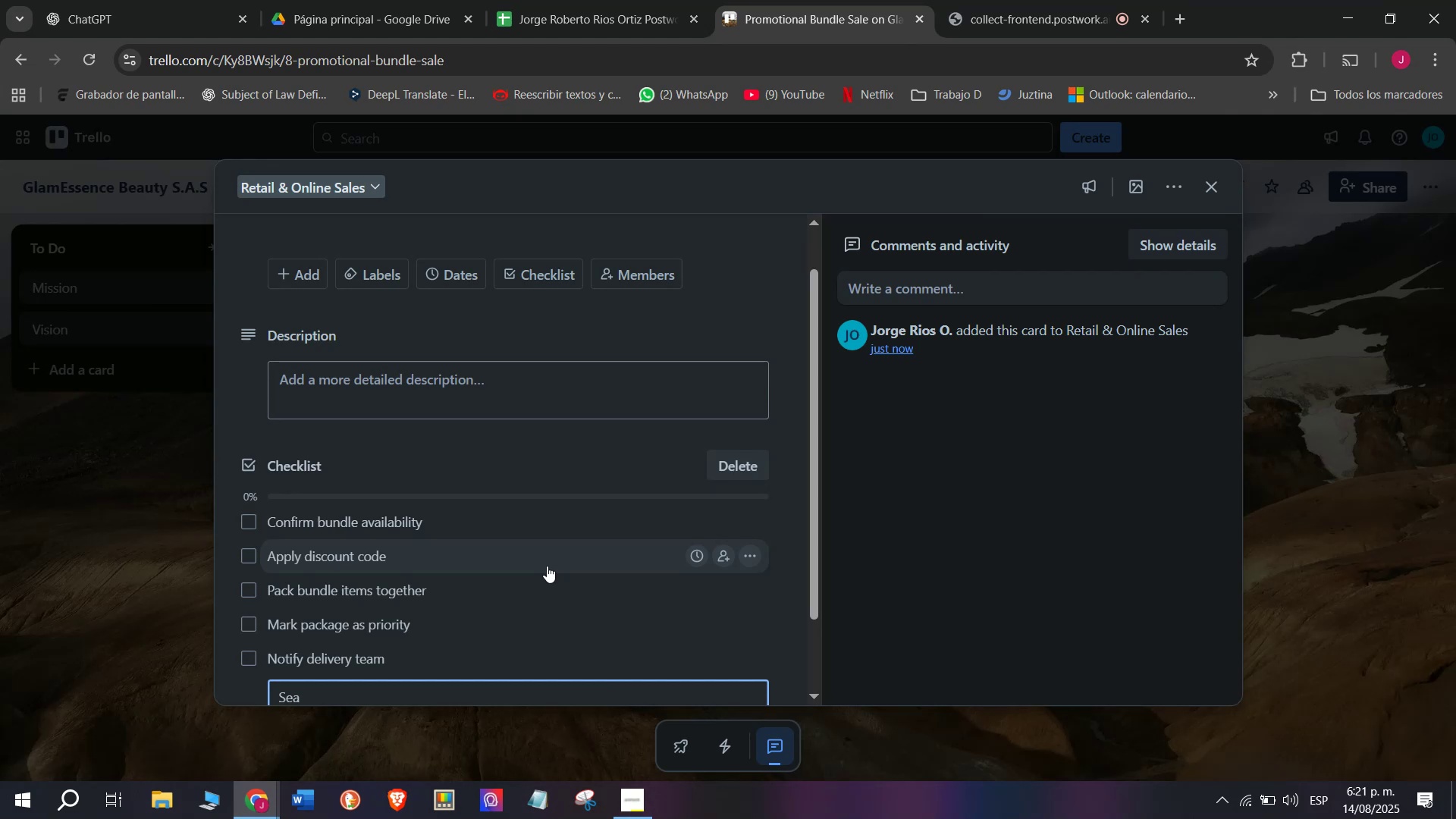 
key(Backspace)
type(nd )
 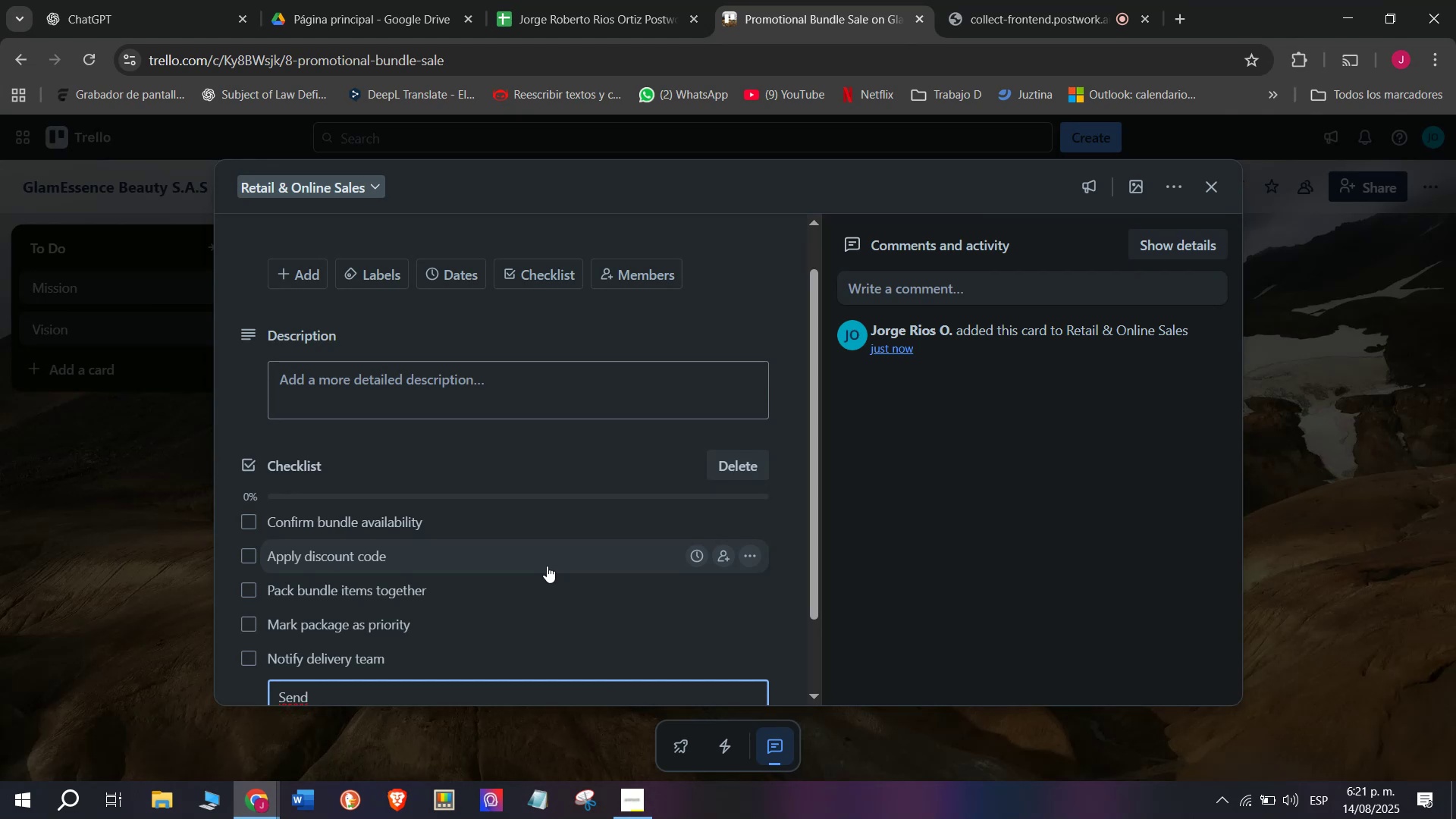 
type(confirmation email)
 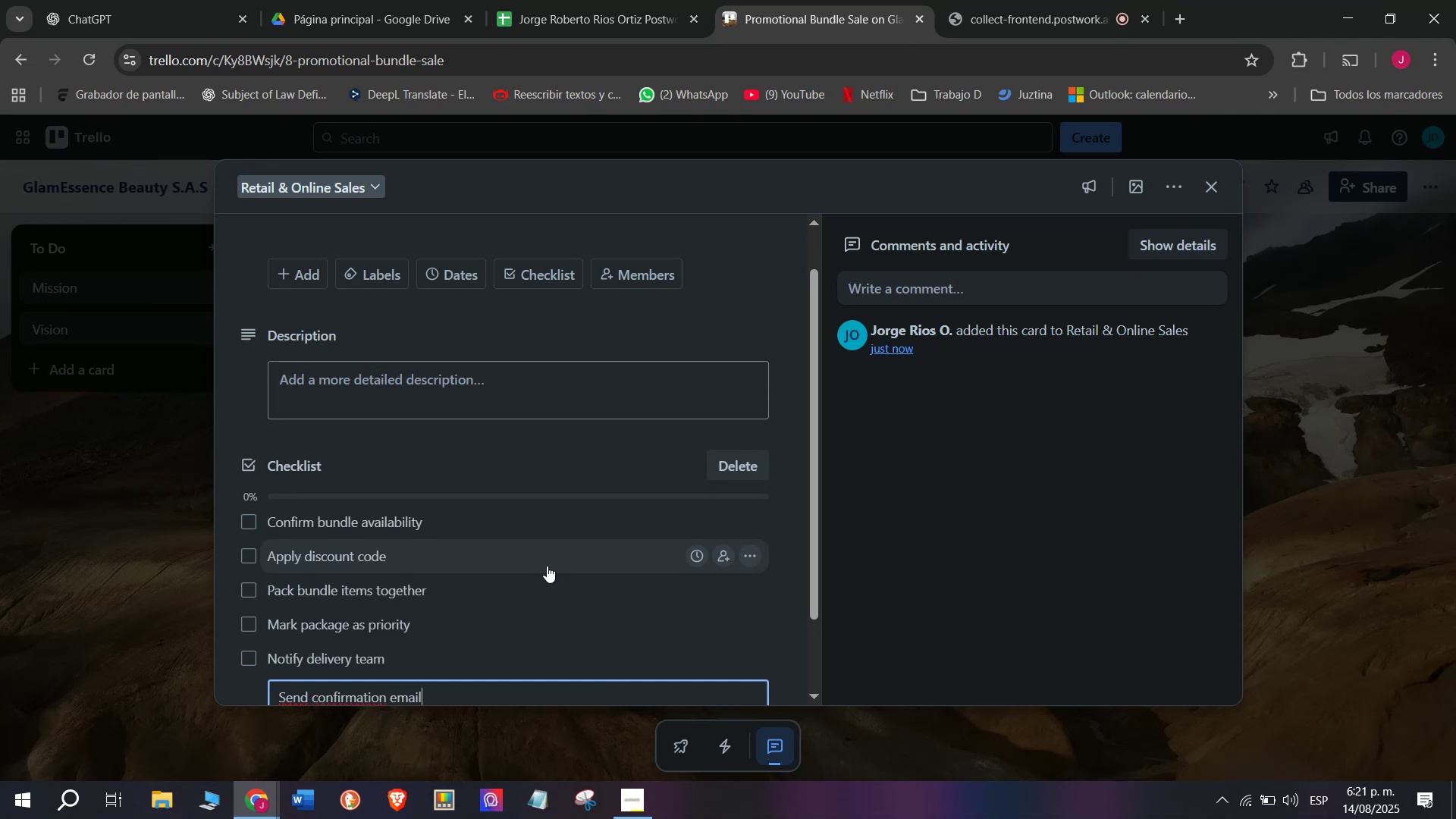 
key(Enter)
 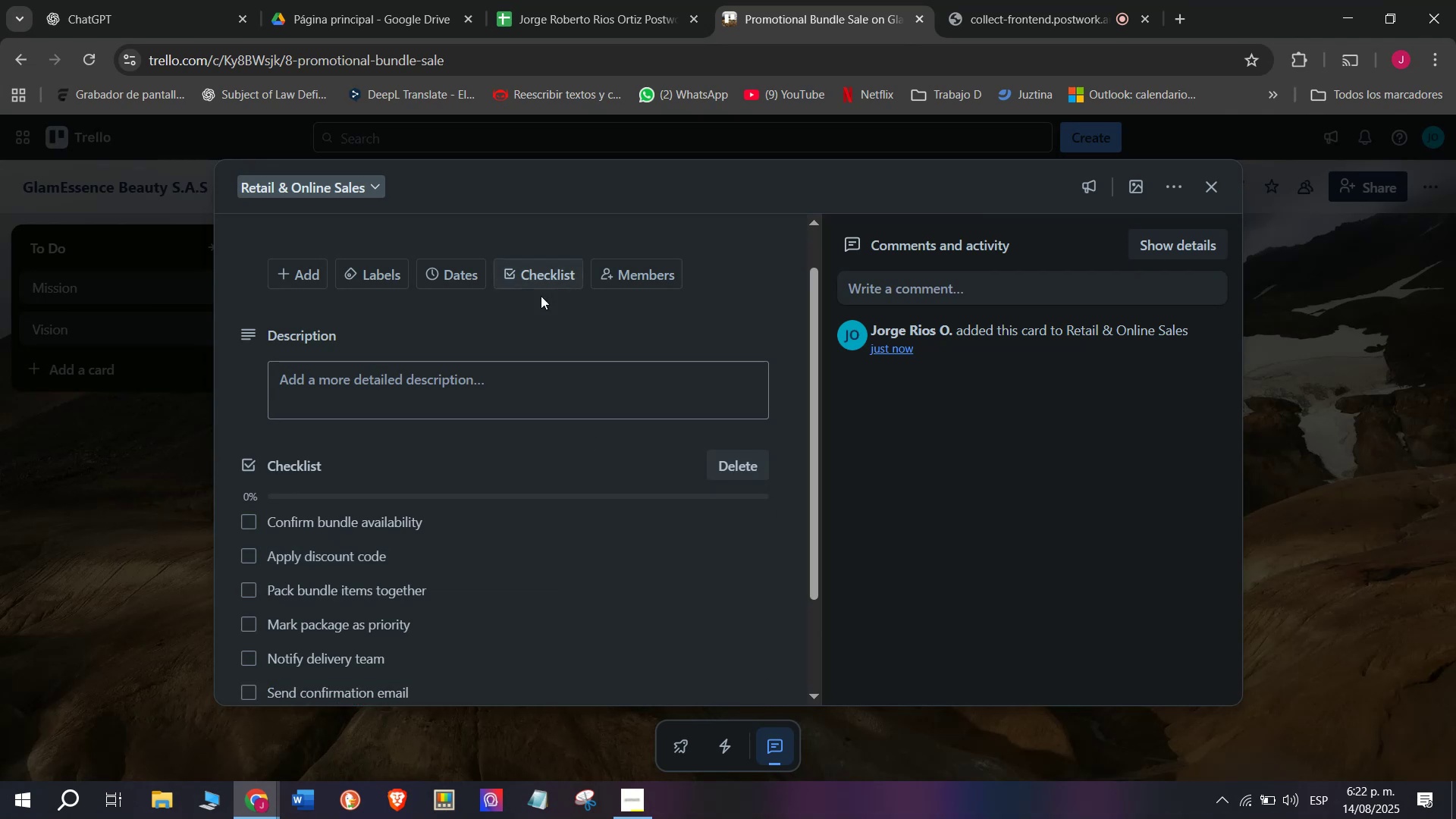 
left_click([369, 271])
 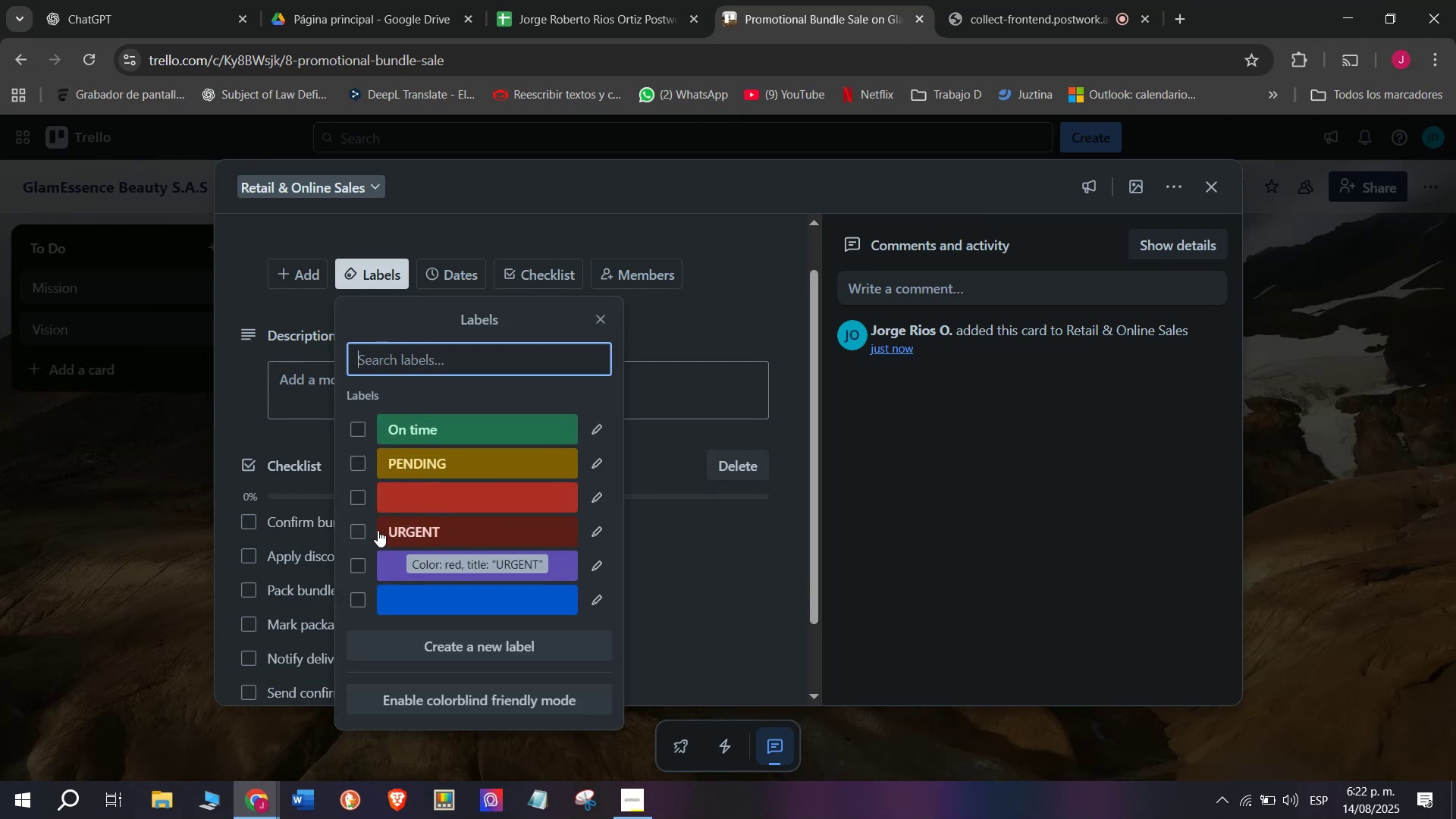 
left_click([362, 526])
 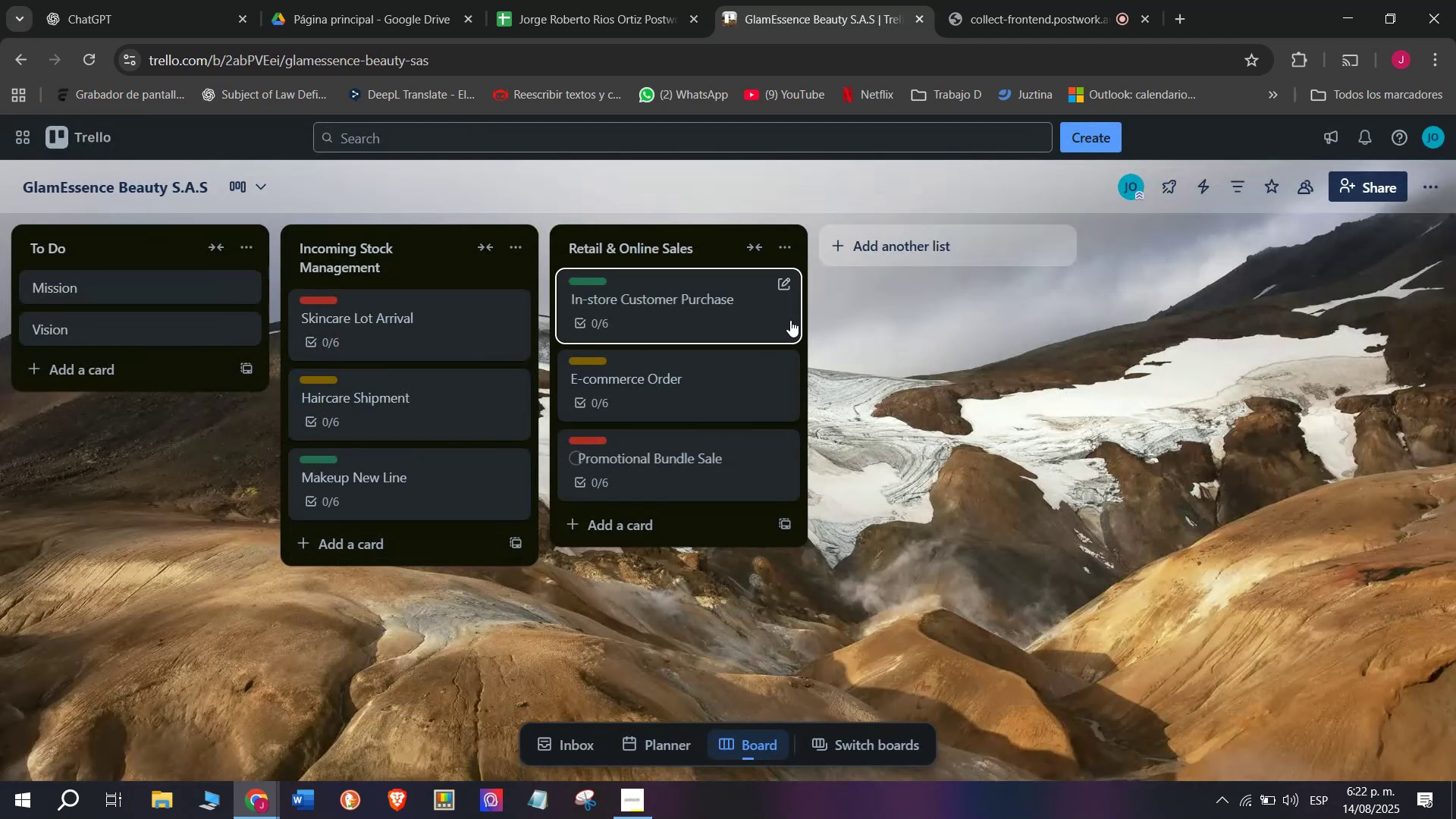 
left_click([906, 254])
 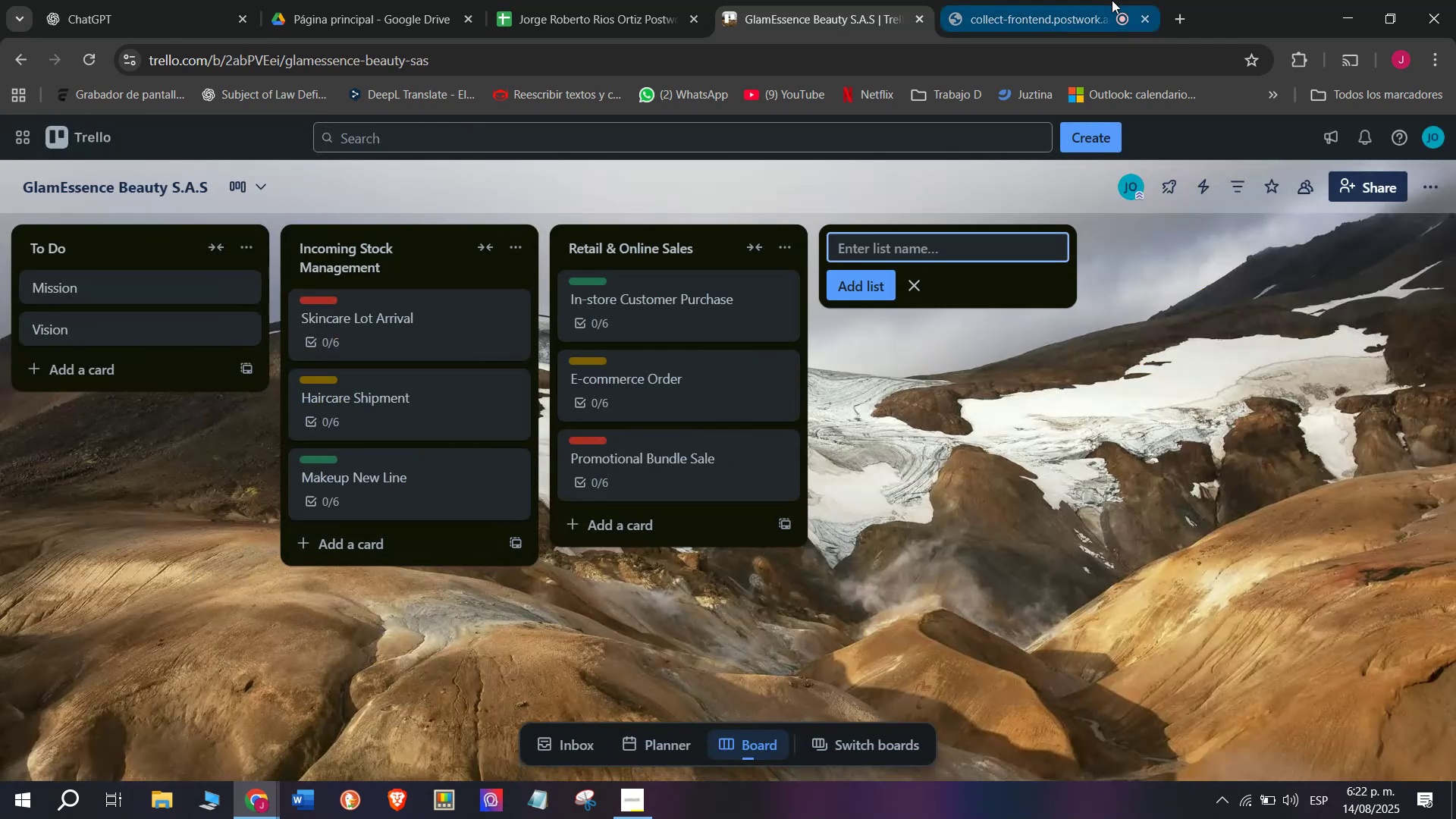 
left_click([1112, 0])
 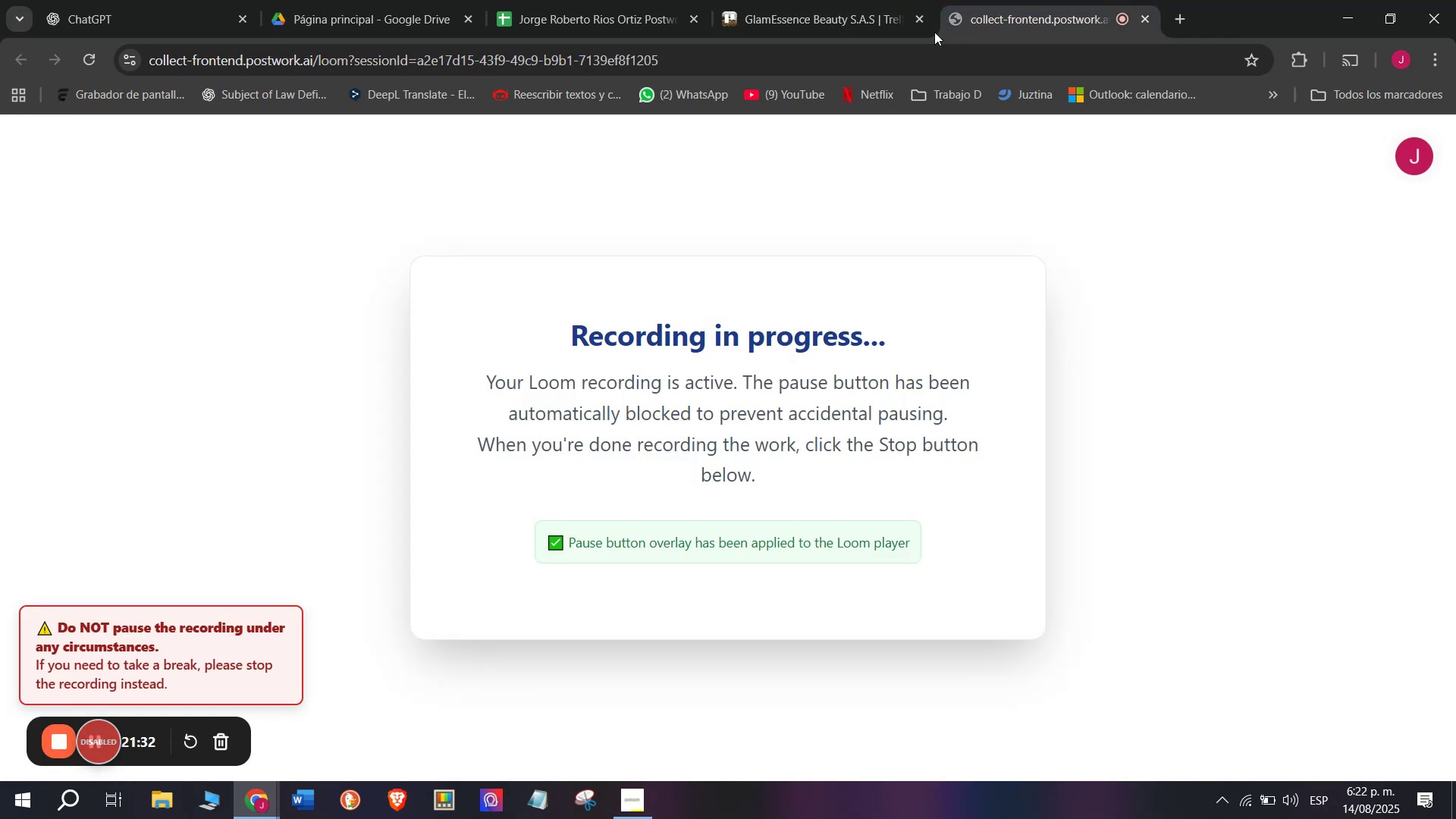 
left_click([858, 0])
 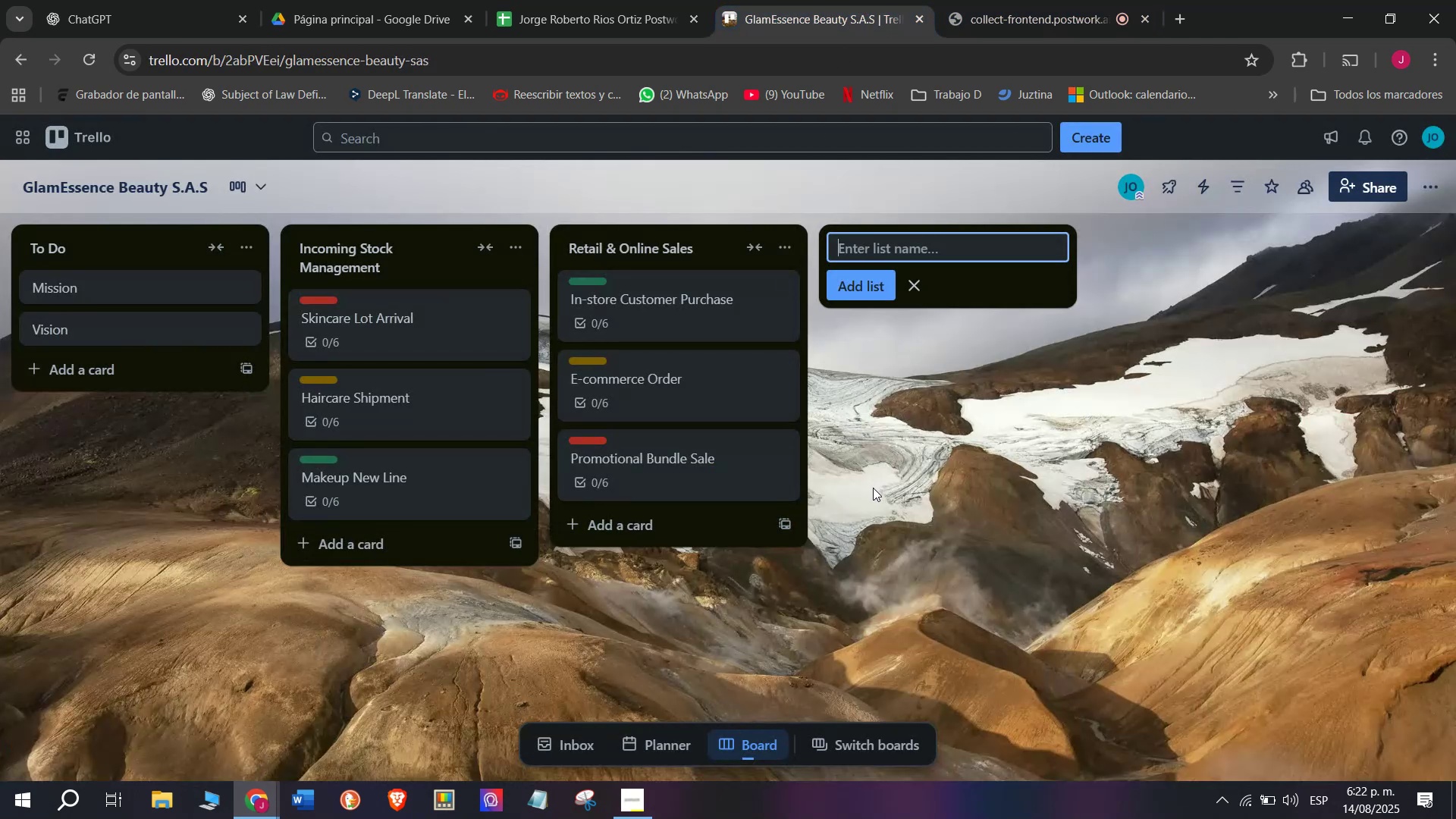 
wait(5.97)
 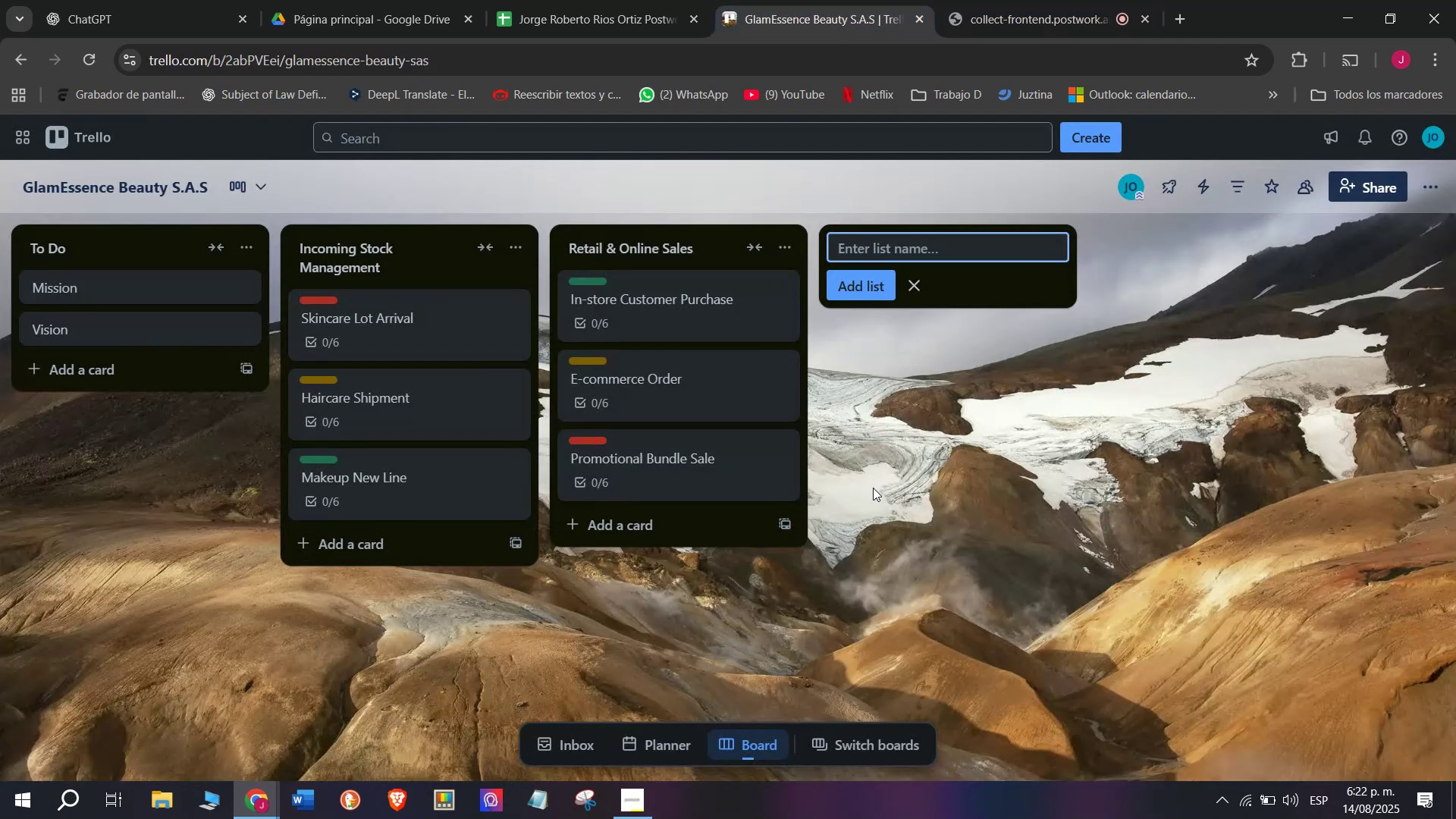 
type(mar)
key(Backspace)
key(Backspace)
key(Backspace)
type(Marke)
 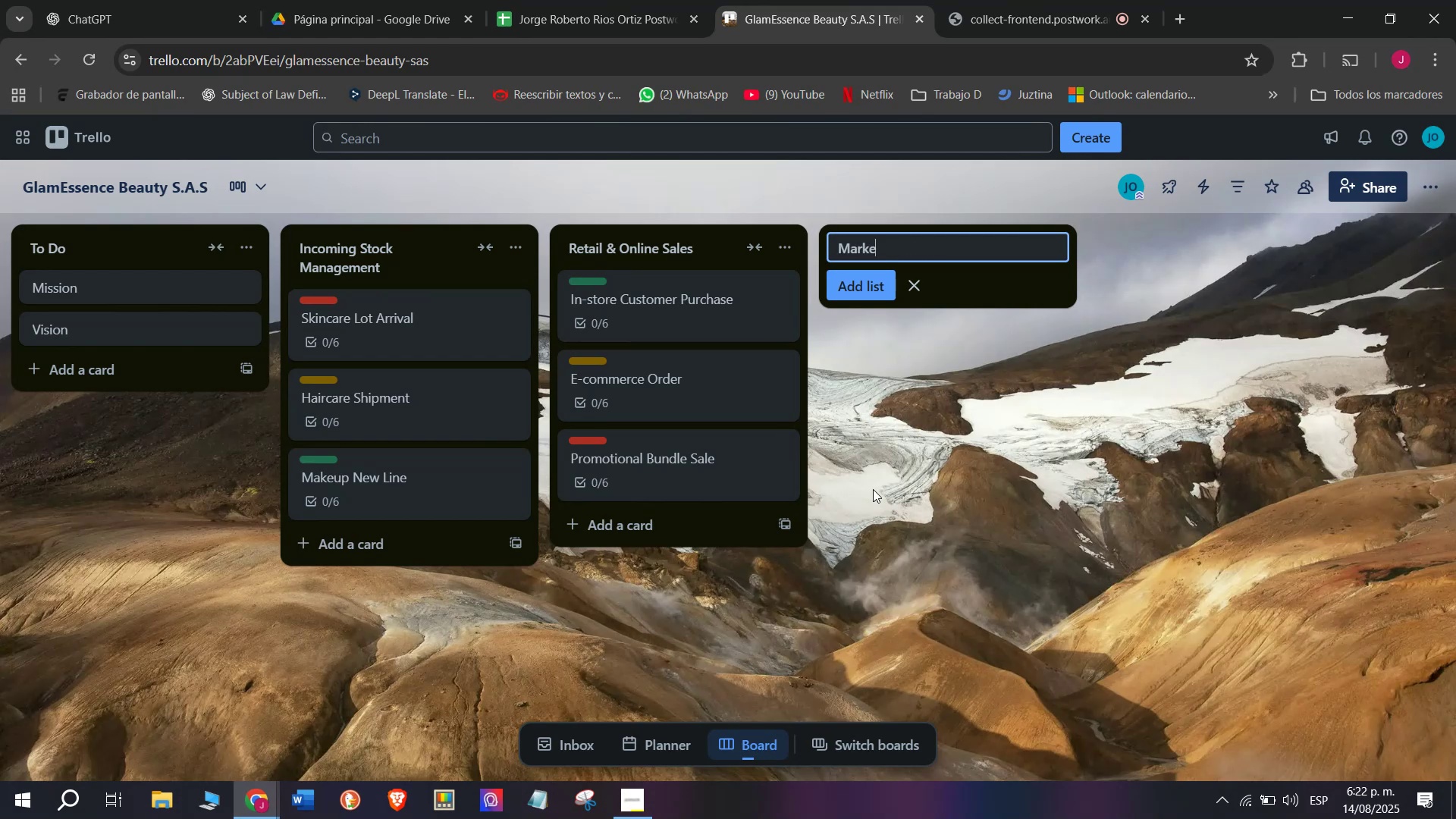 
type(ting )
 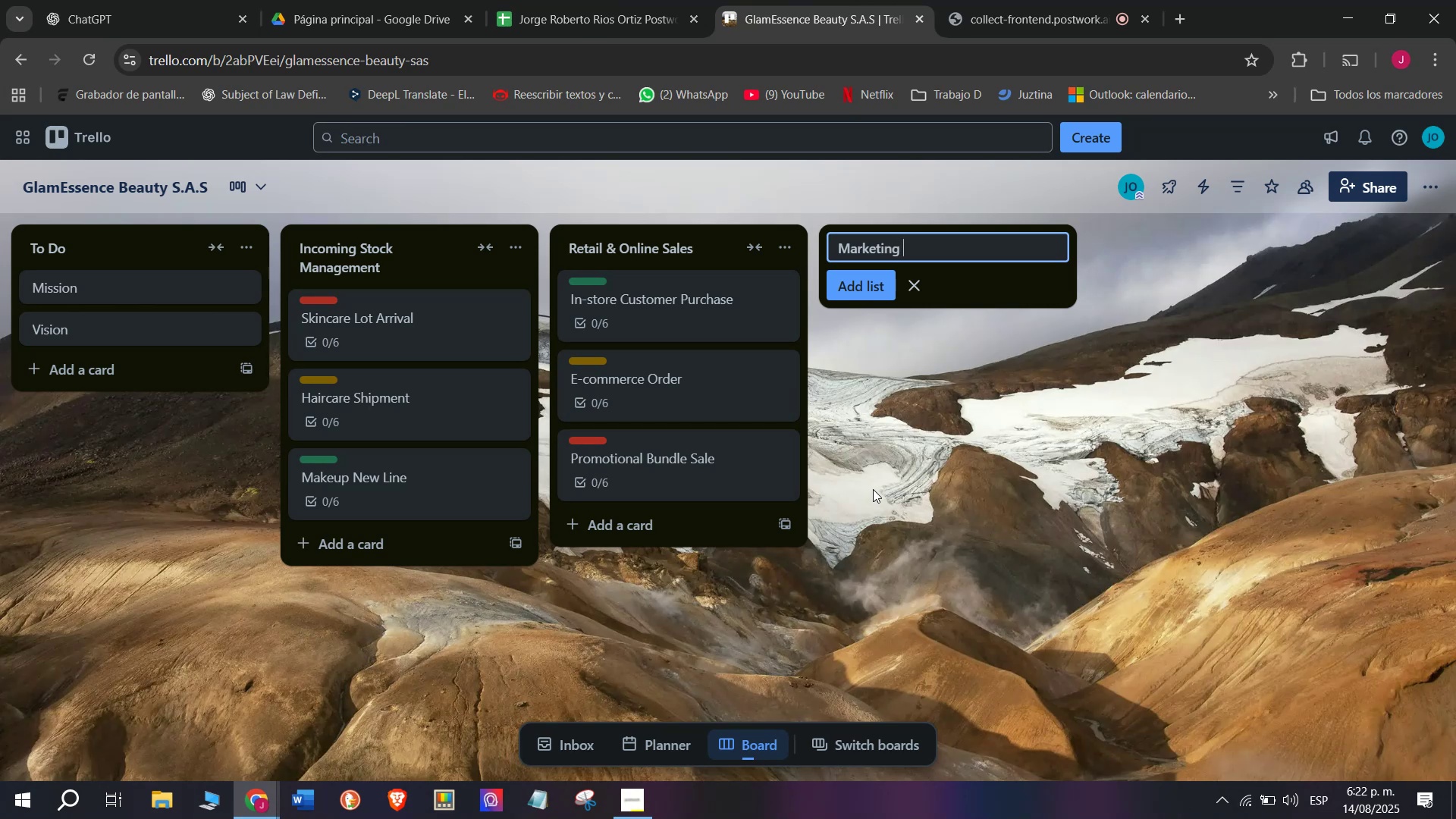 
type(Campaigns)
 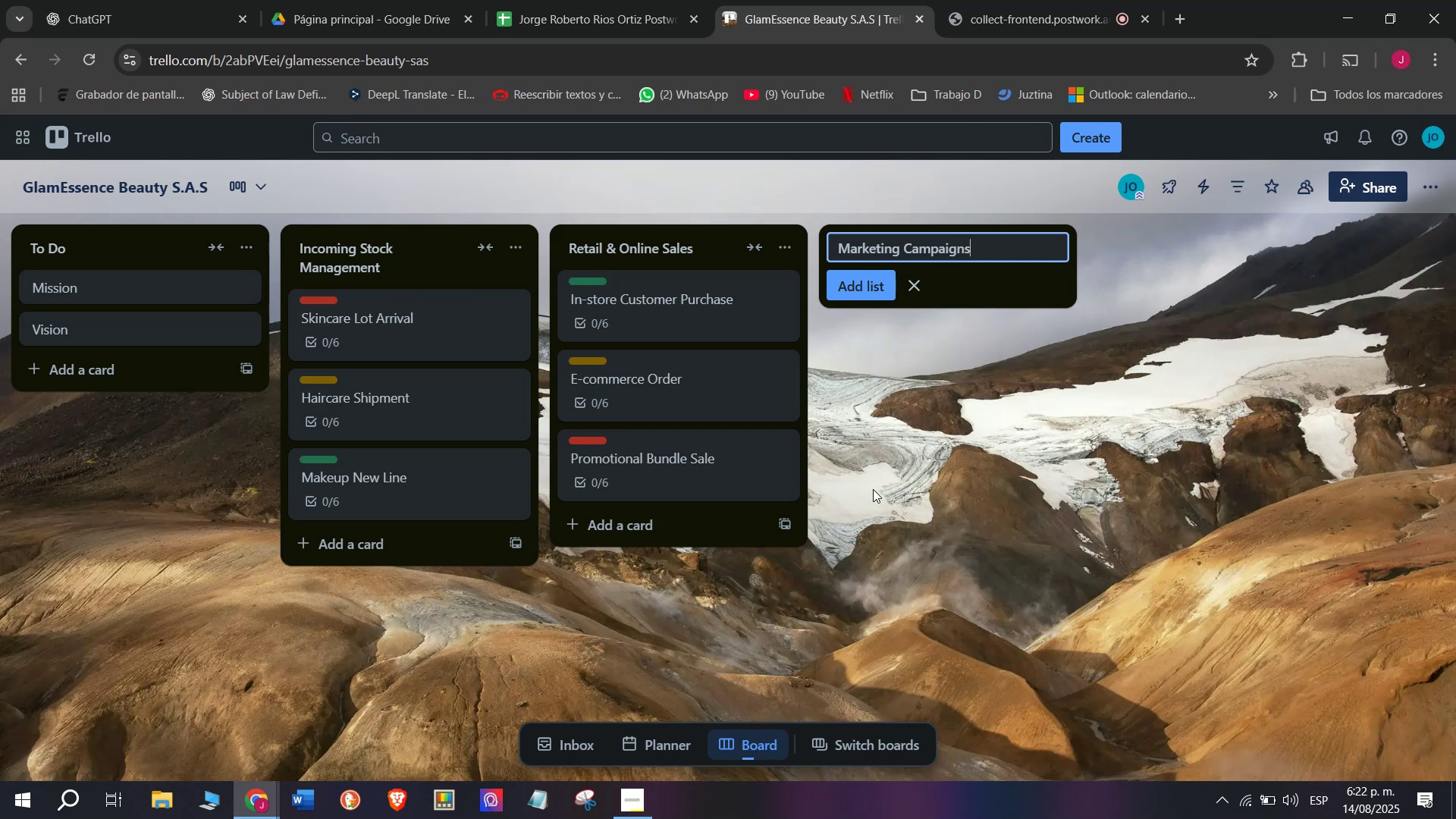 
key(Enter)
 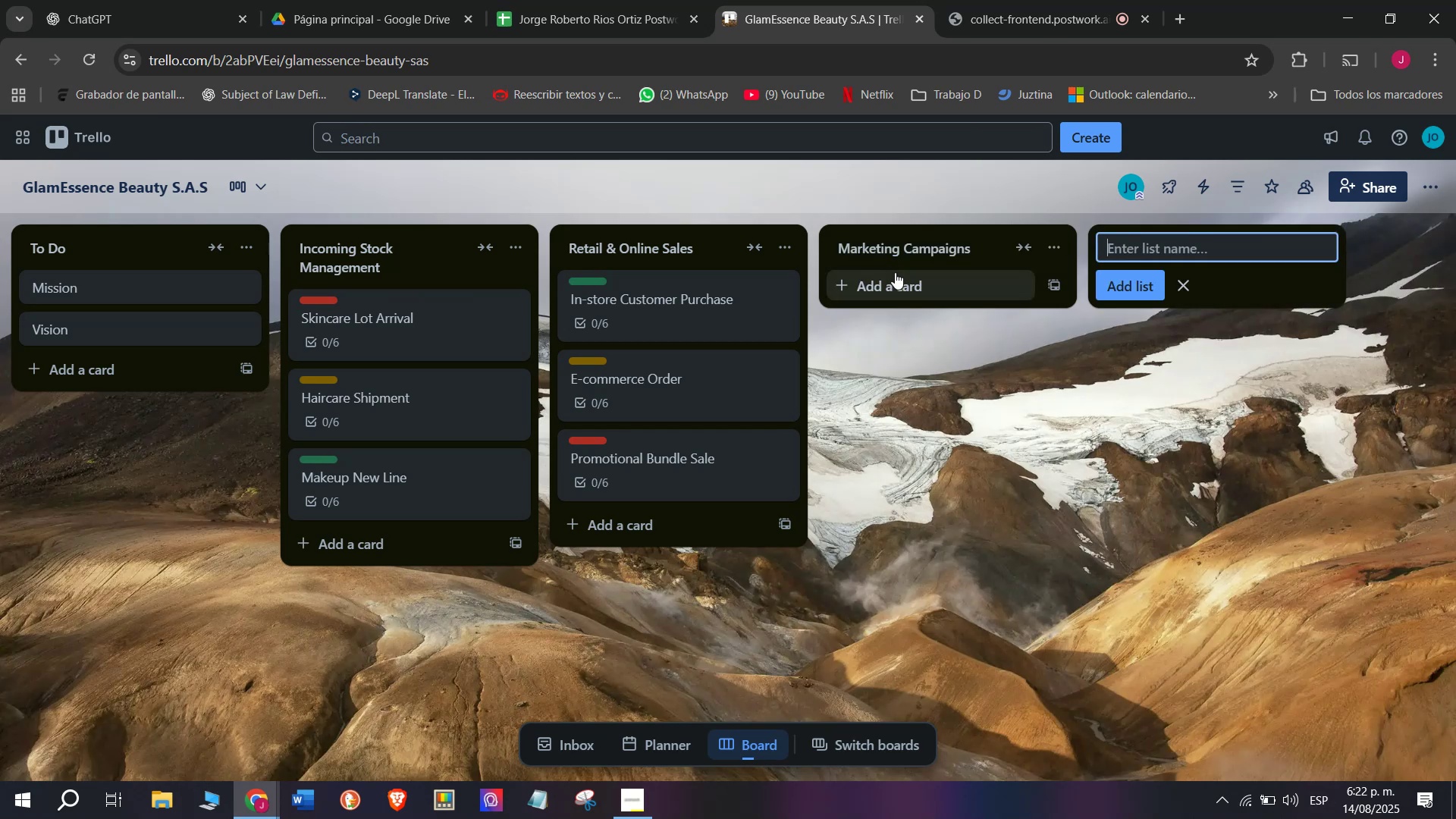 
left_click([895, 273])
 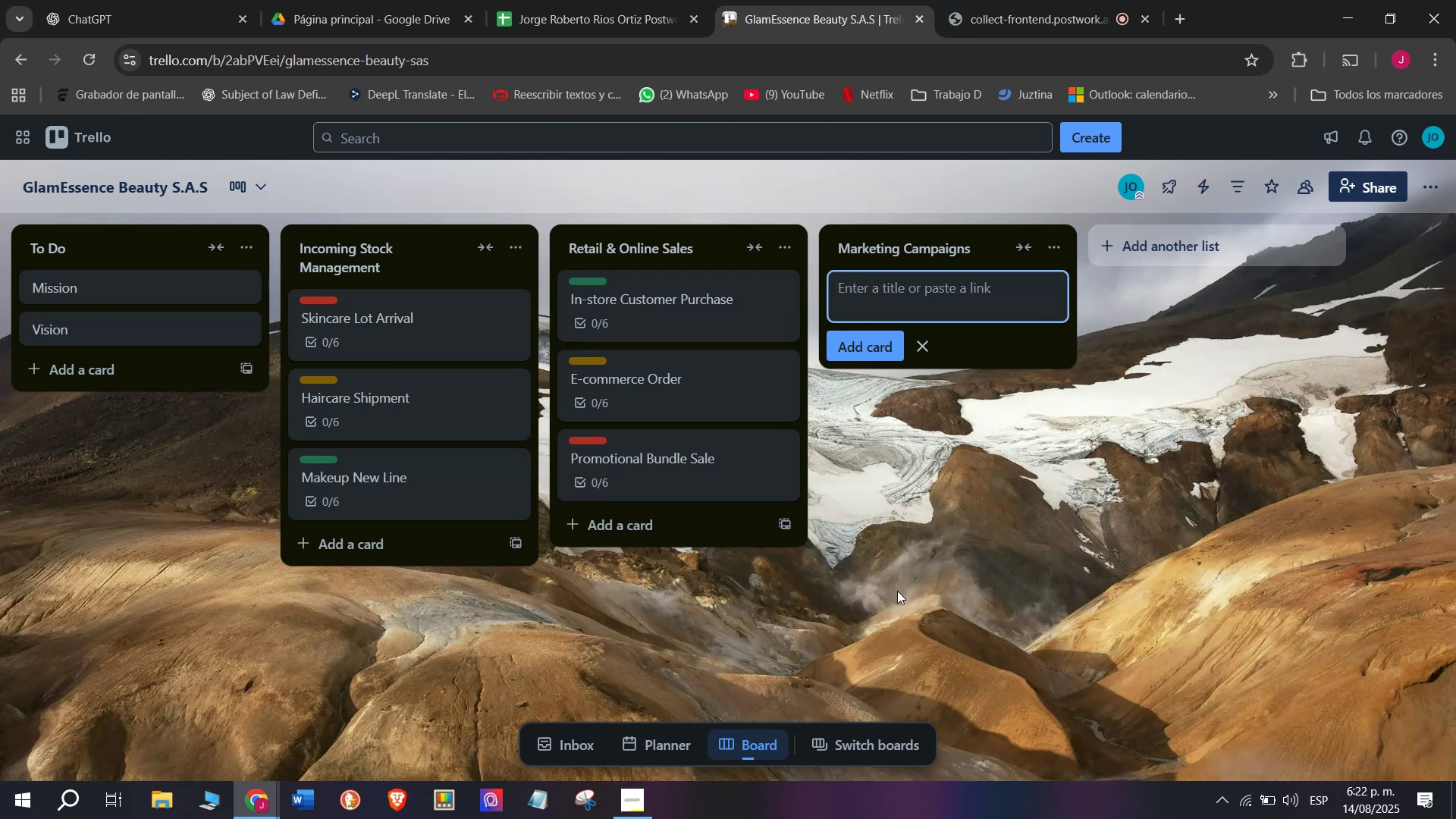 
wait(5.56)
 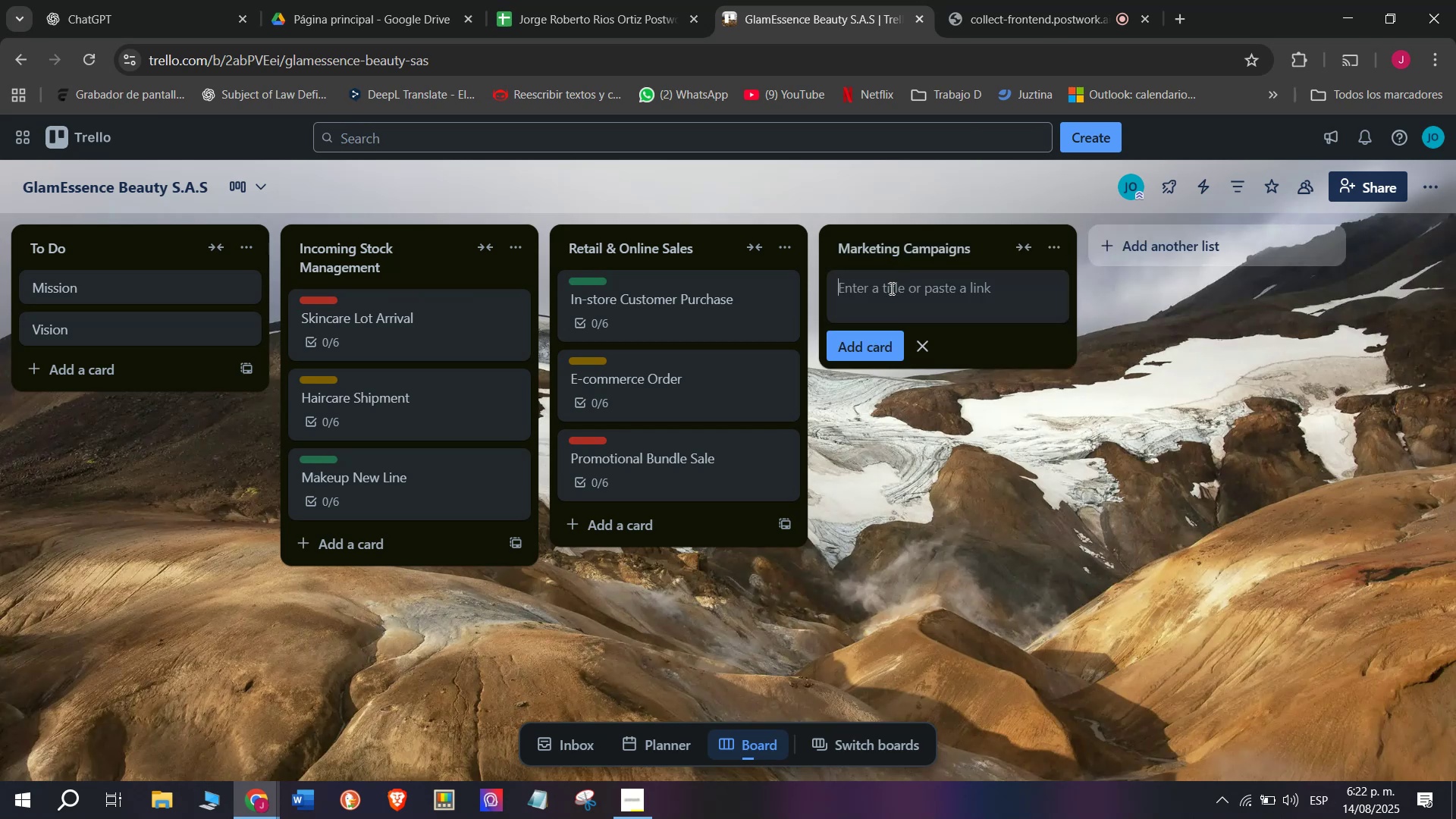 
type(Ins)
 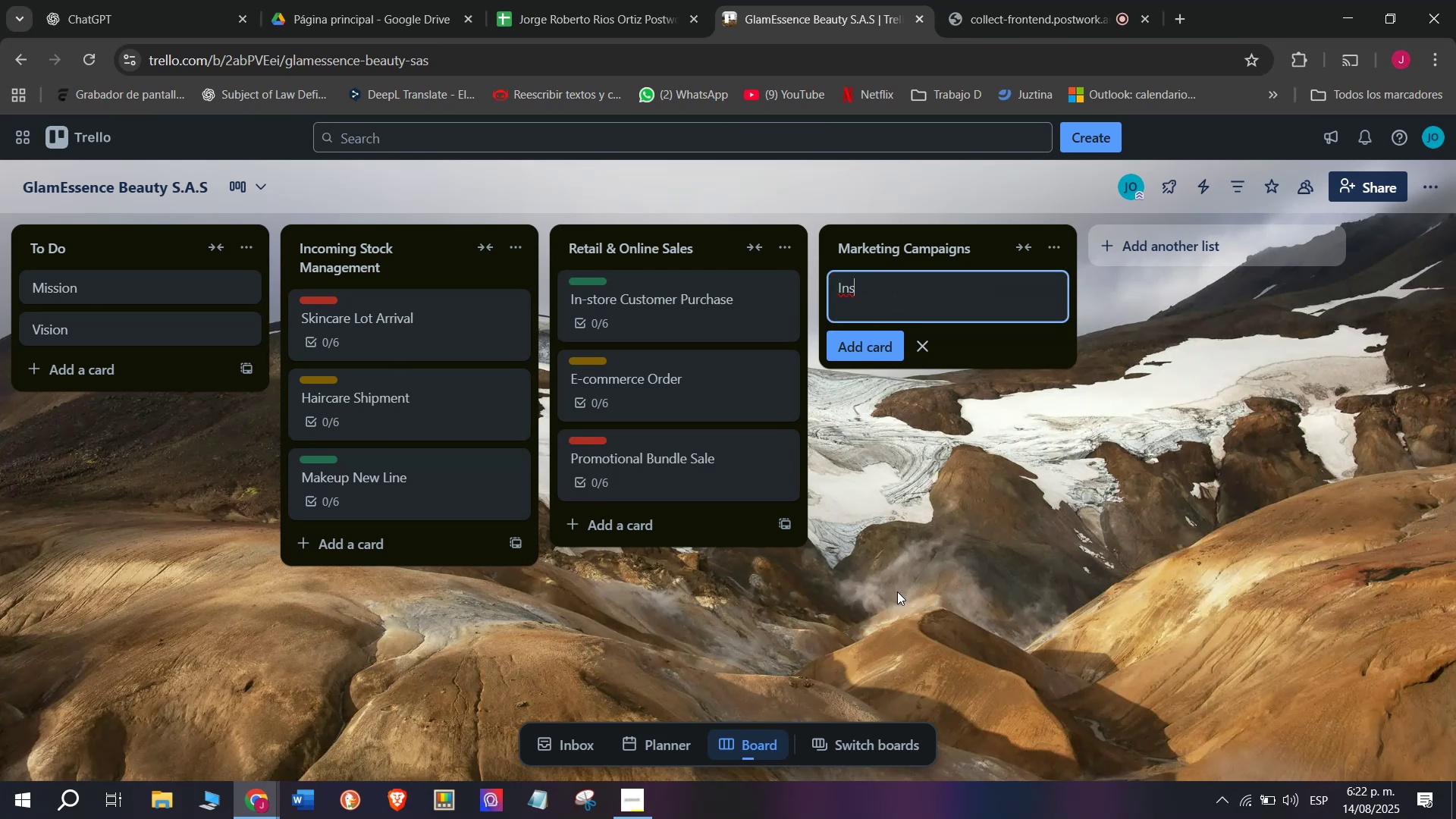 
type(tagram Givea)
 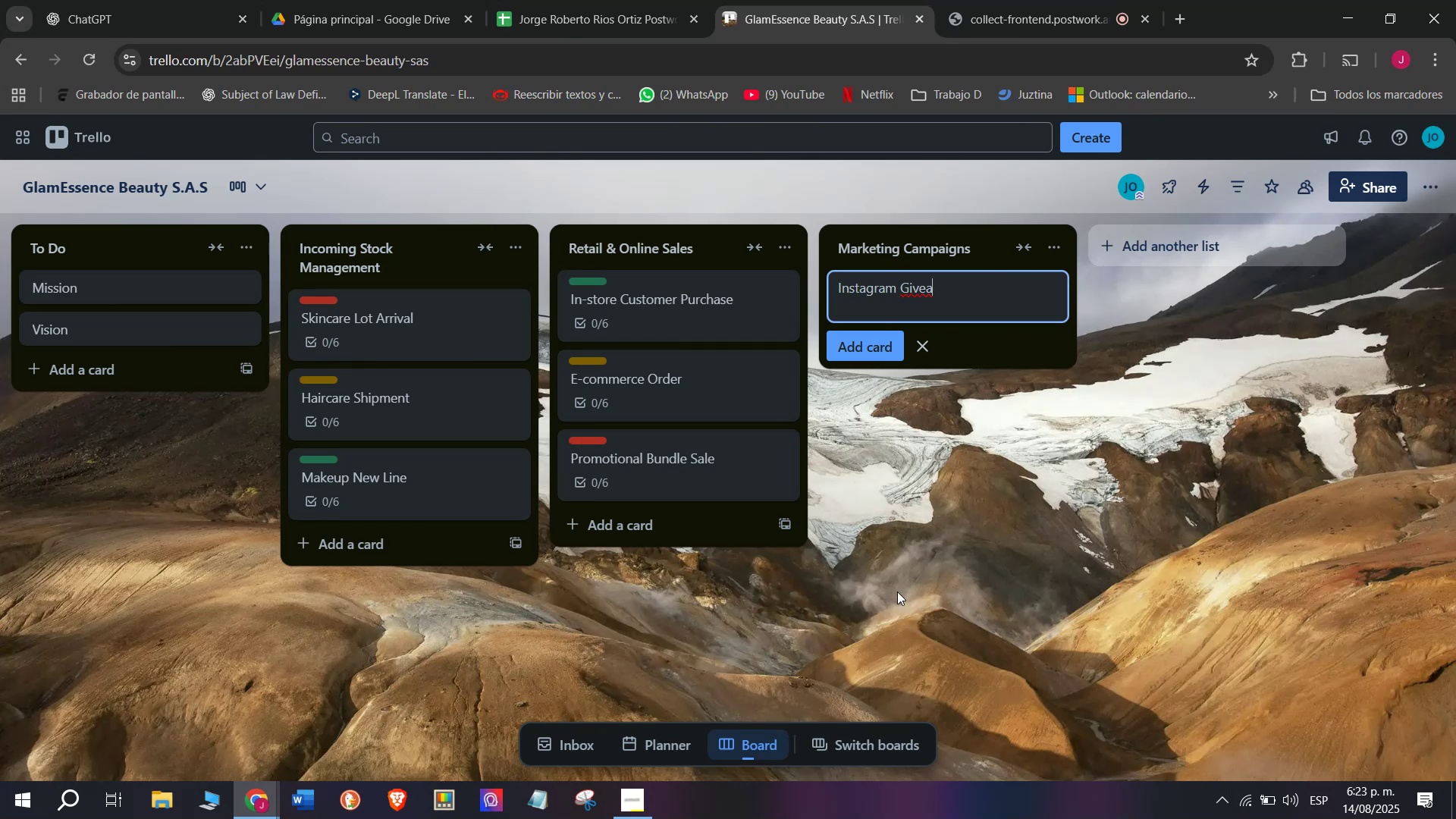 
wait(5.74)
 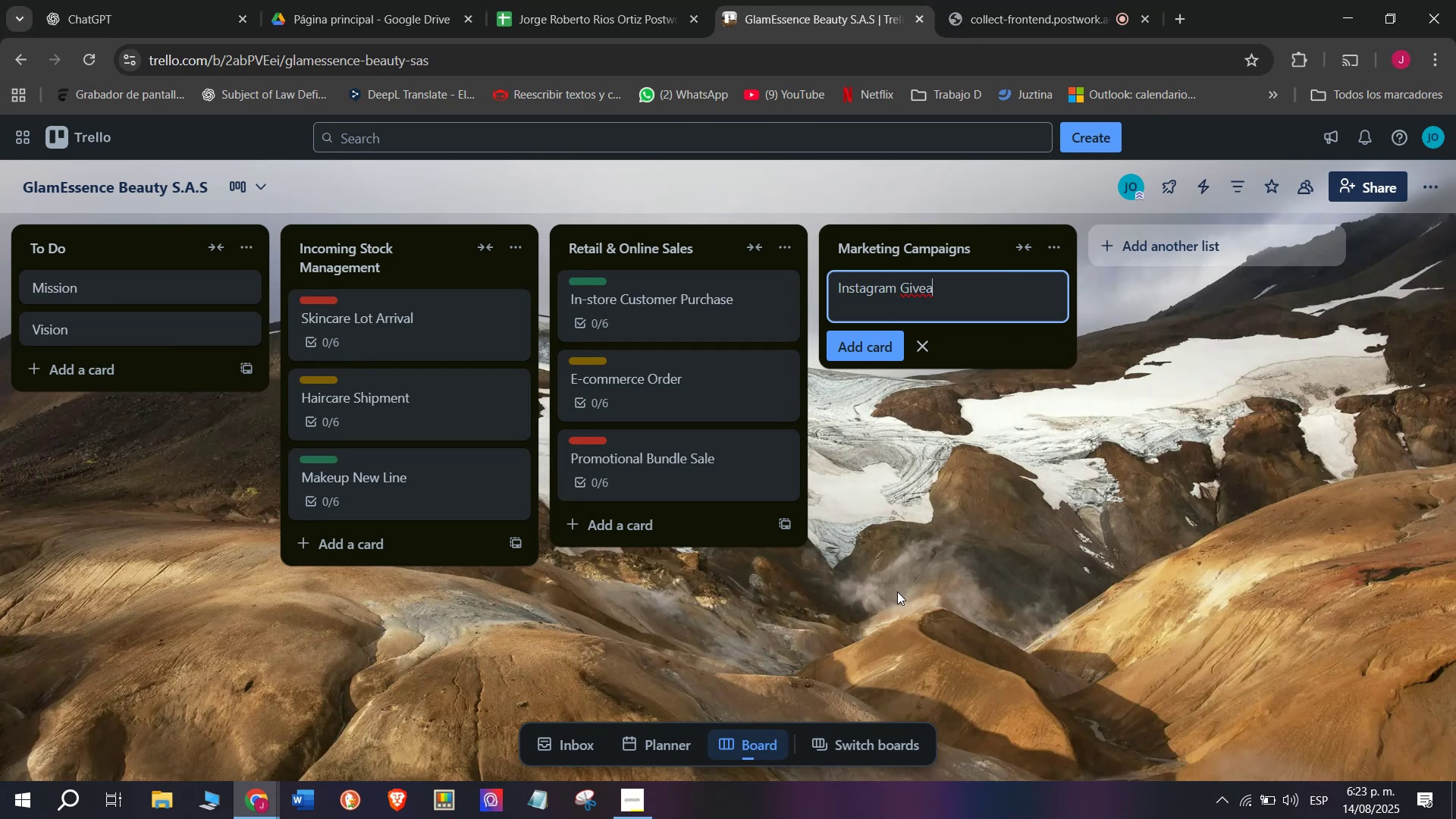 
type(way)
 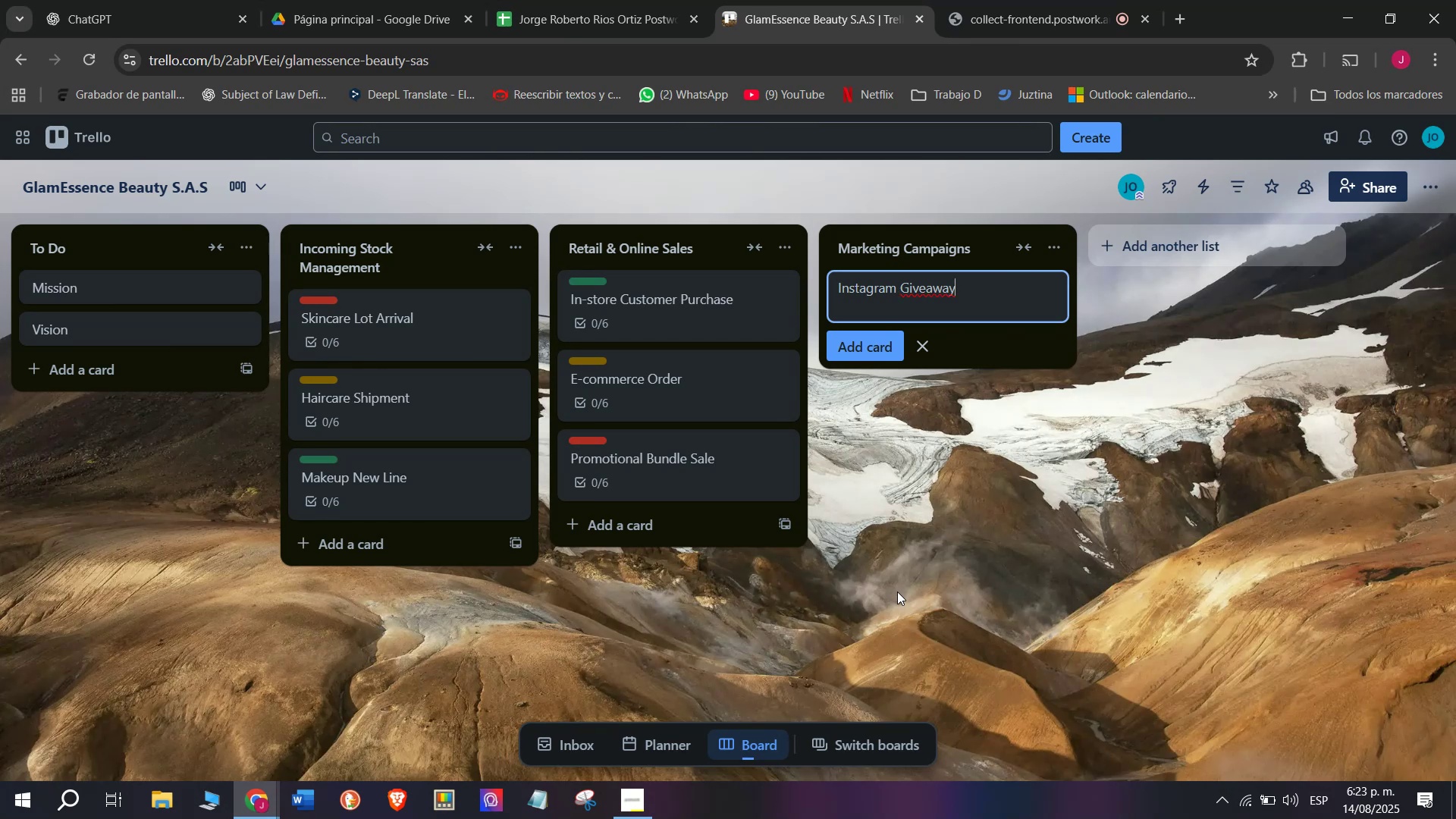 
key(Enter)
 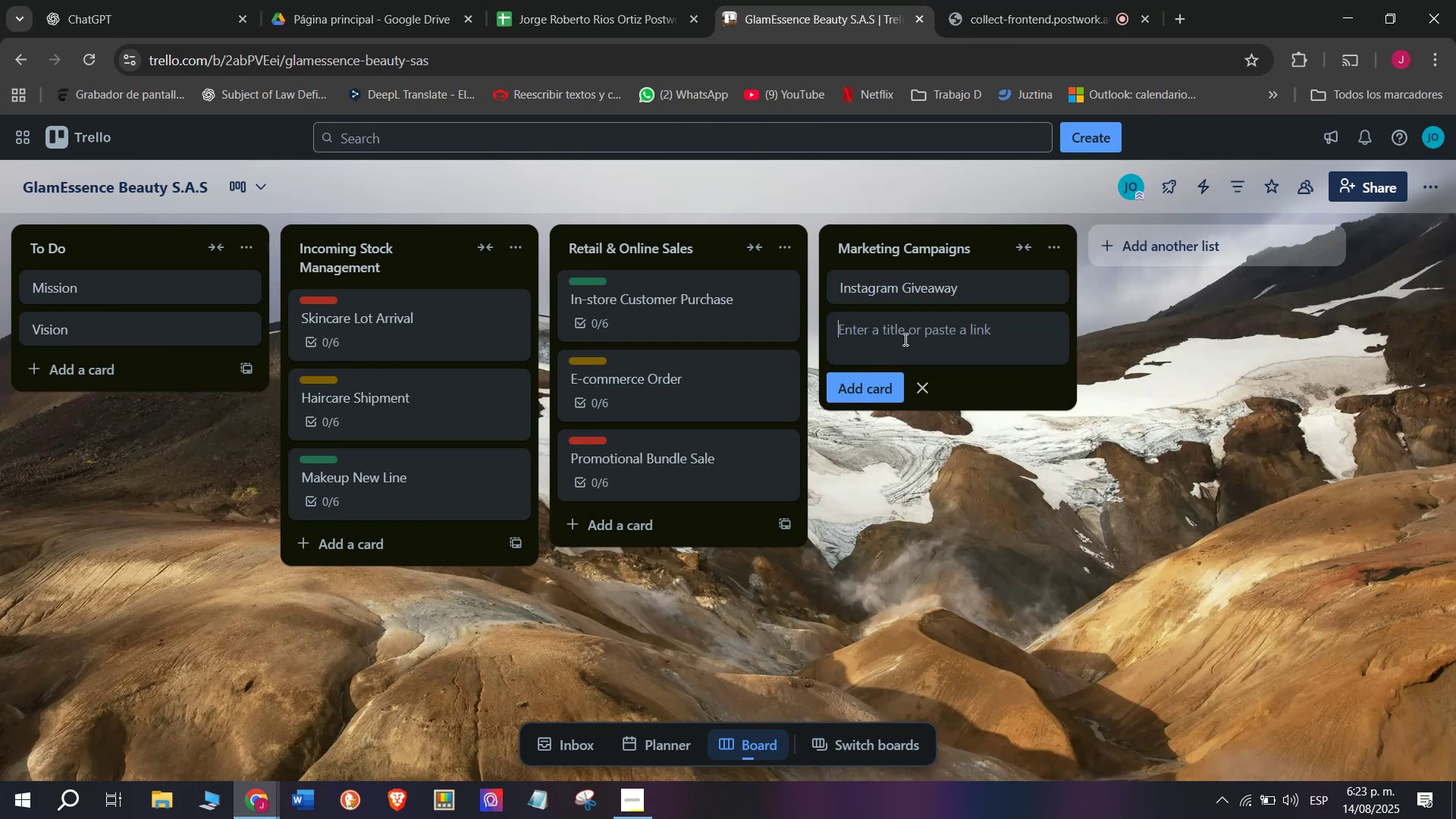 
left_click([915, 295])
 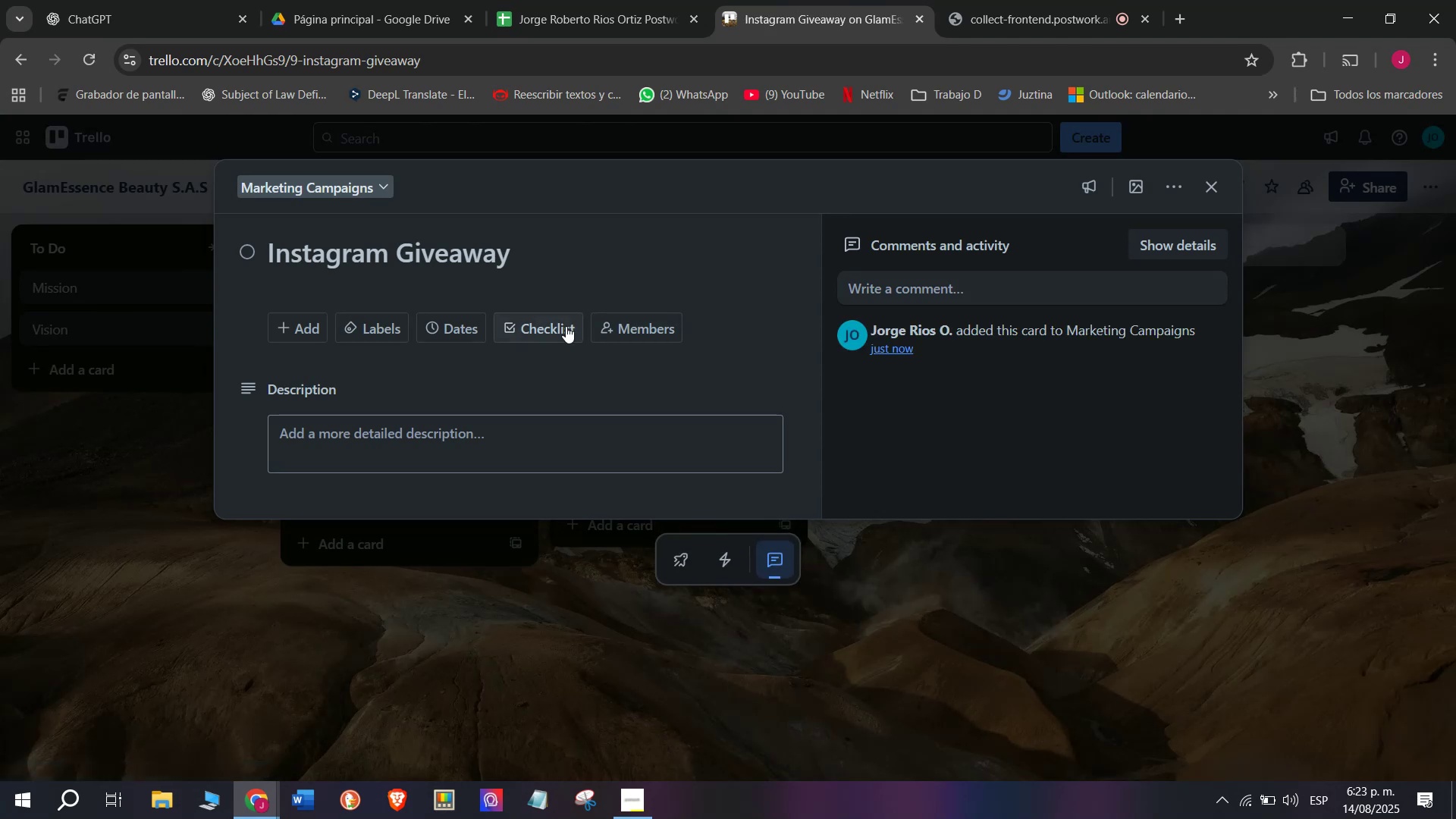 
left_click([566, 326])
 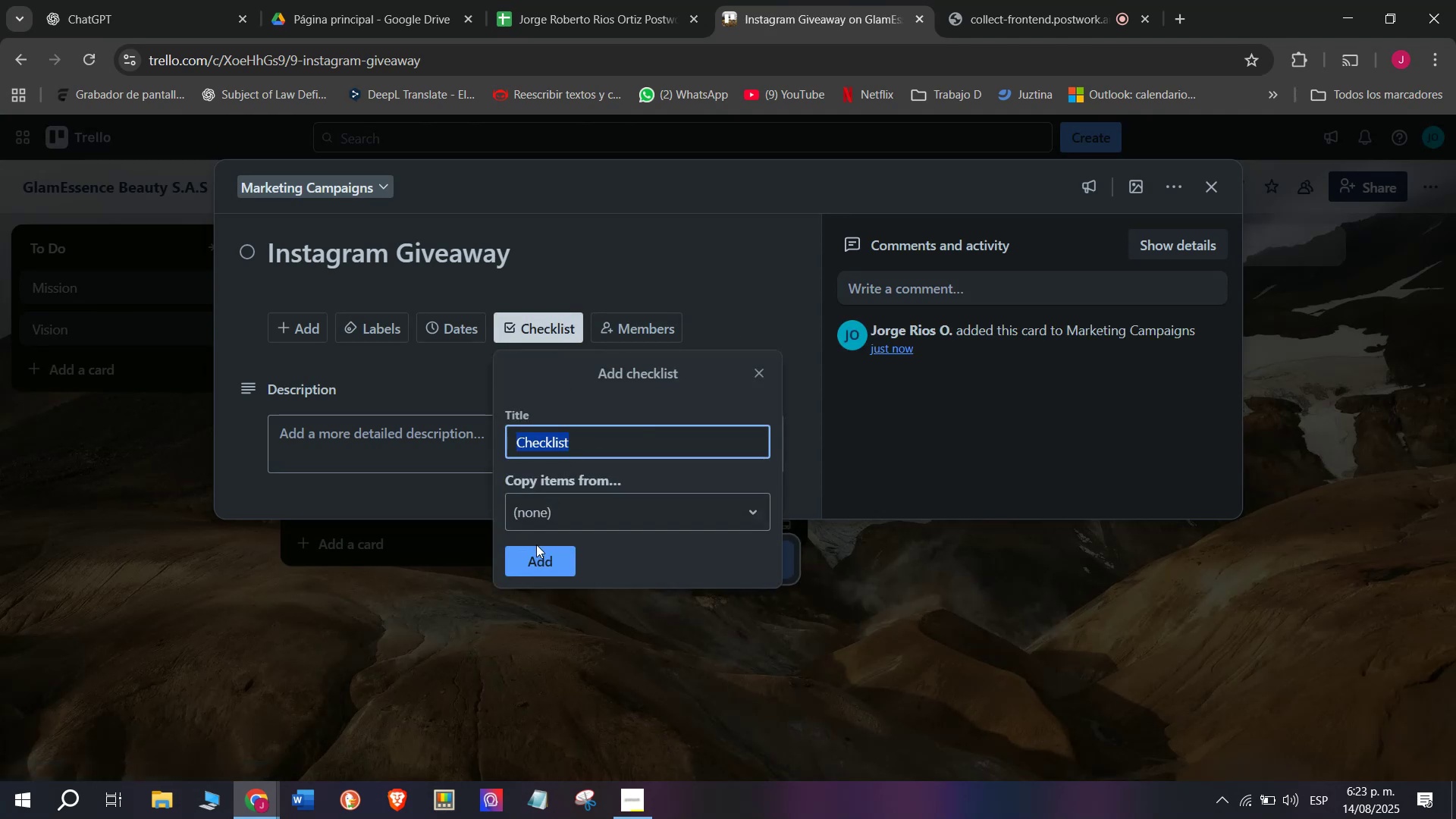 
left_click([532, 551])
 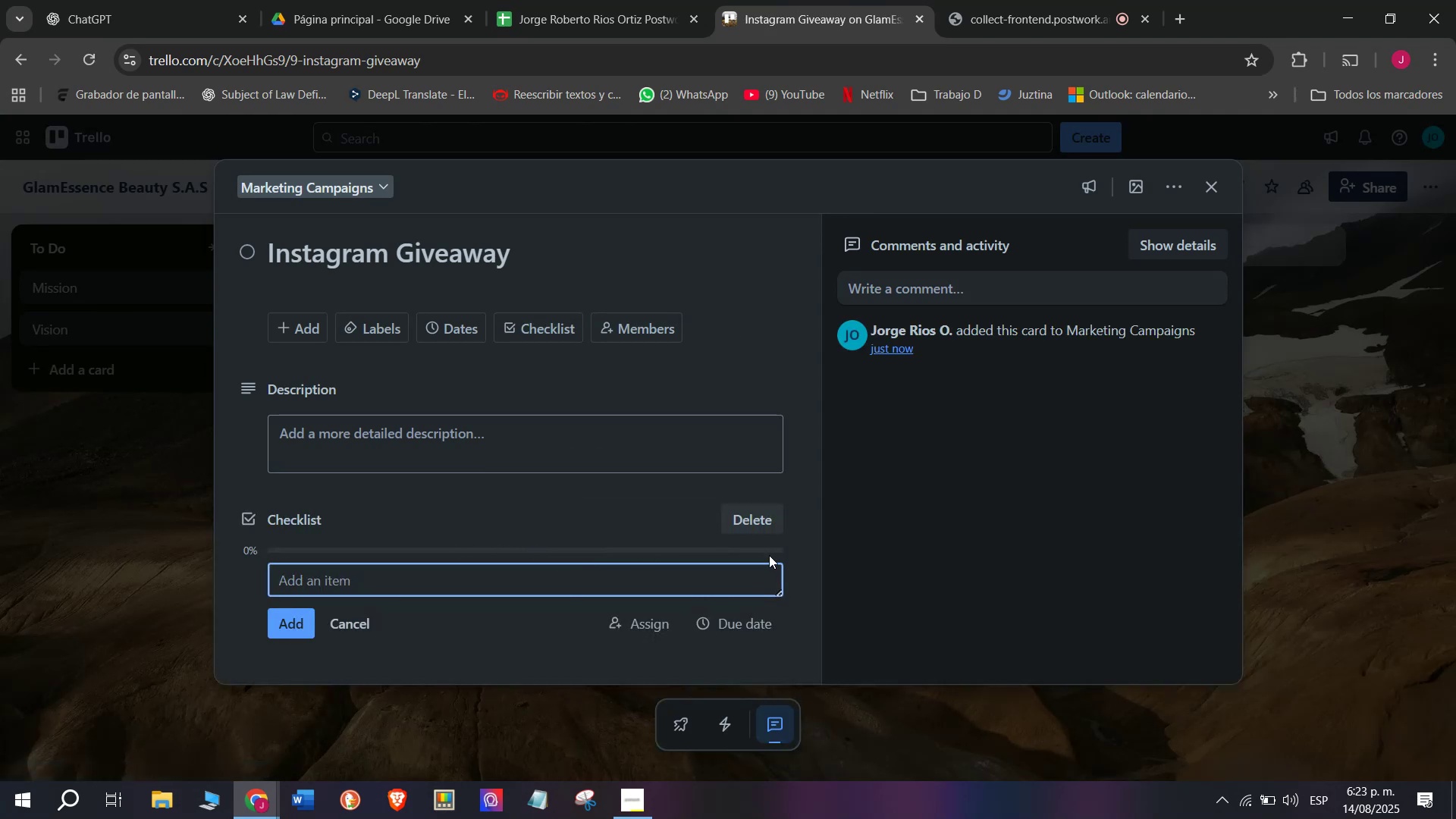 
wait(6.45)
 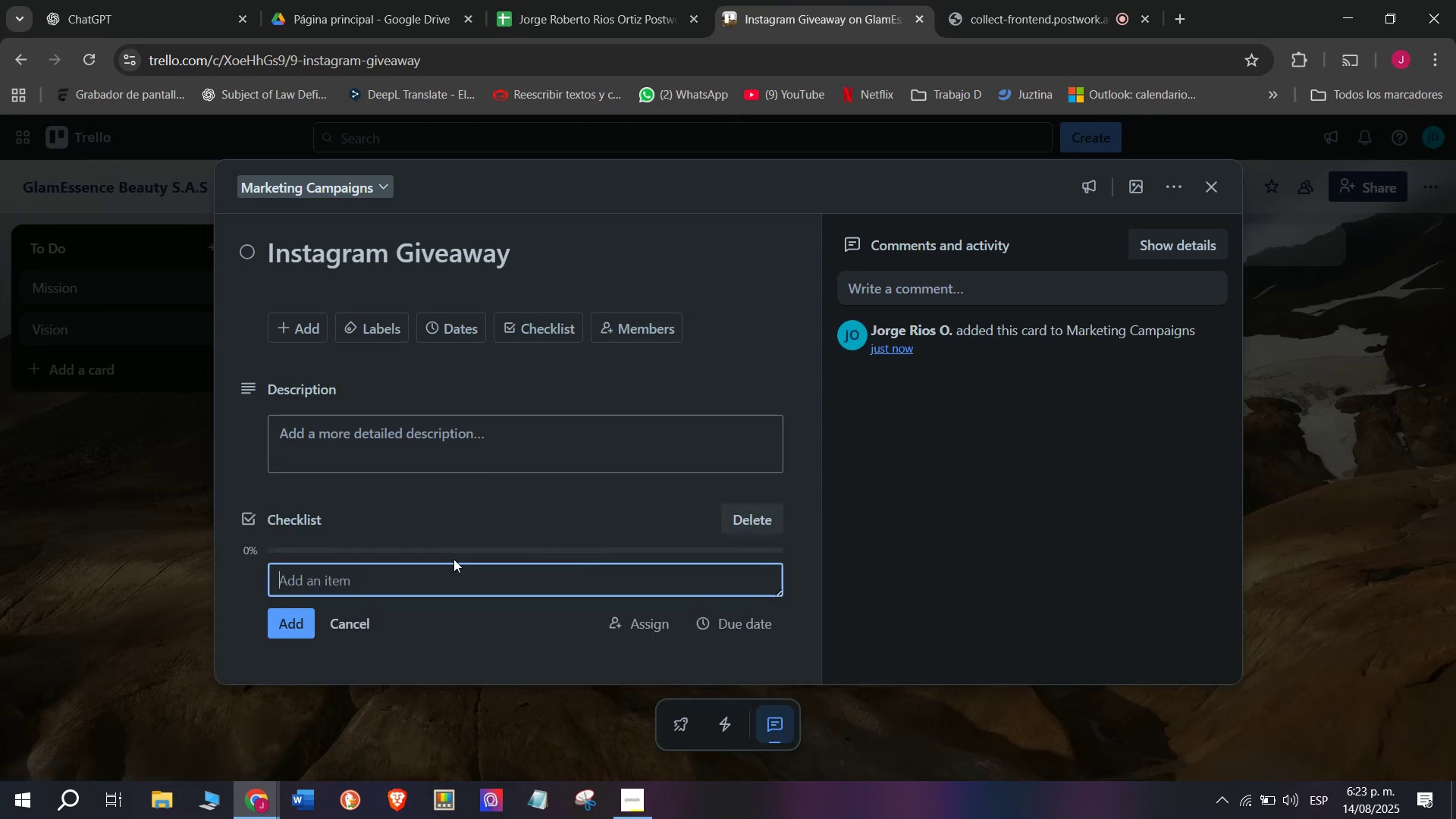 
type(Choso)
key(Backspace)
key(Backspace)
key(Backspace)
type(oose givea)
 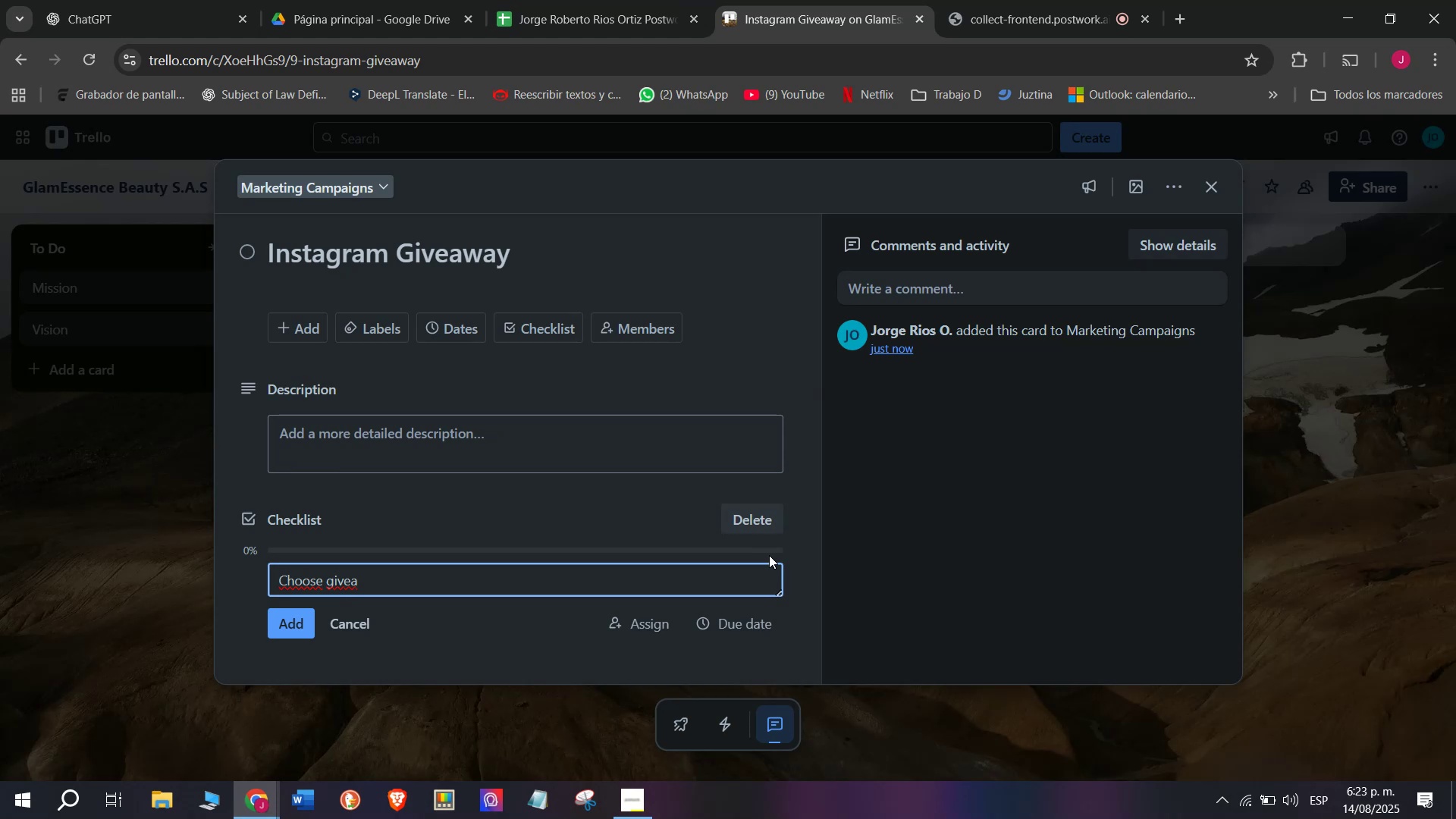 
type(way products)
 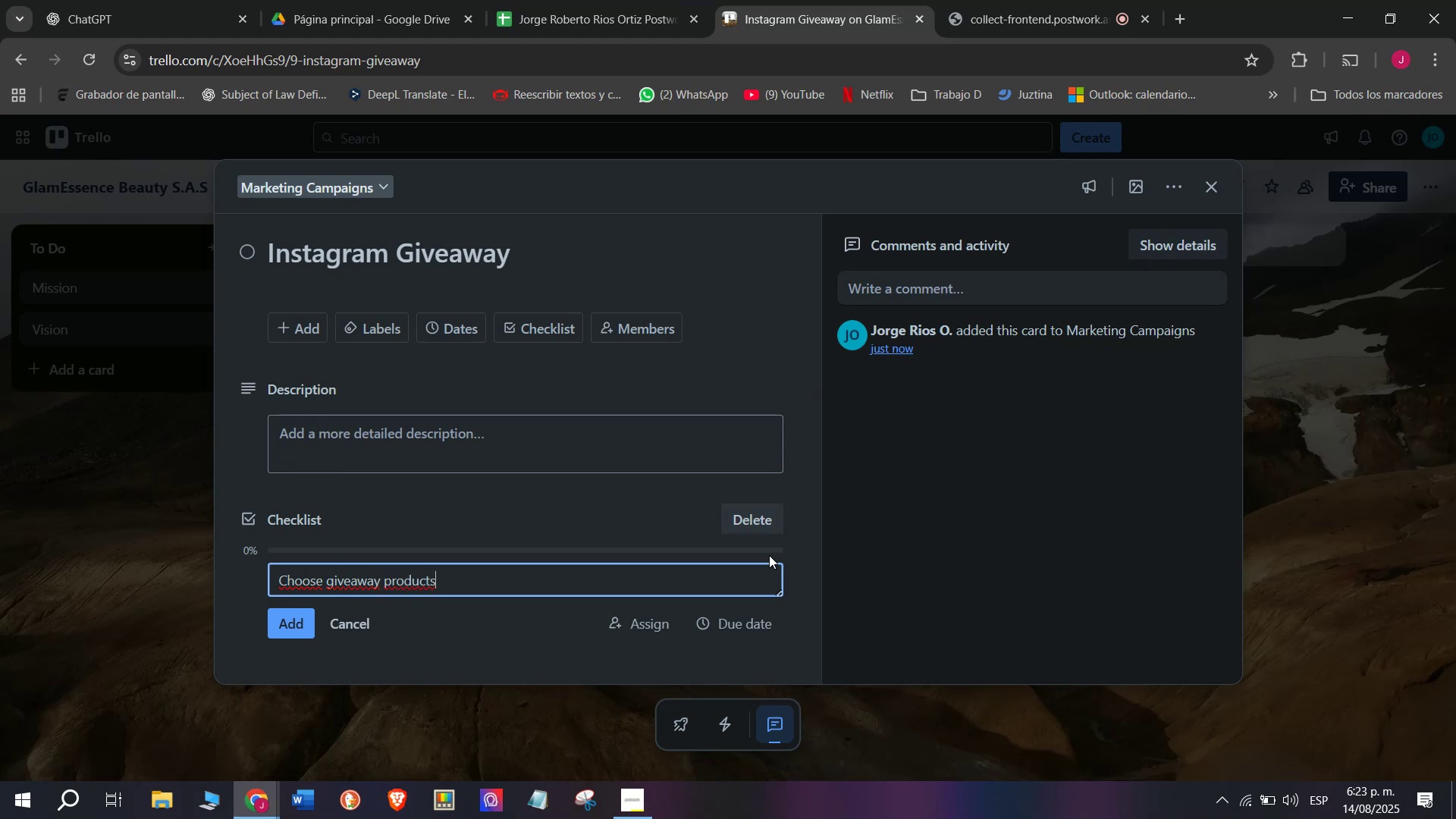 
key(Enter)
 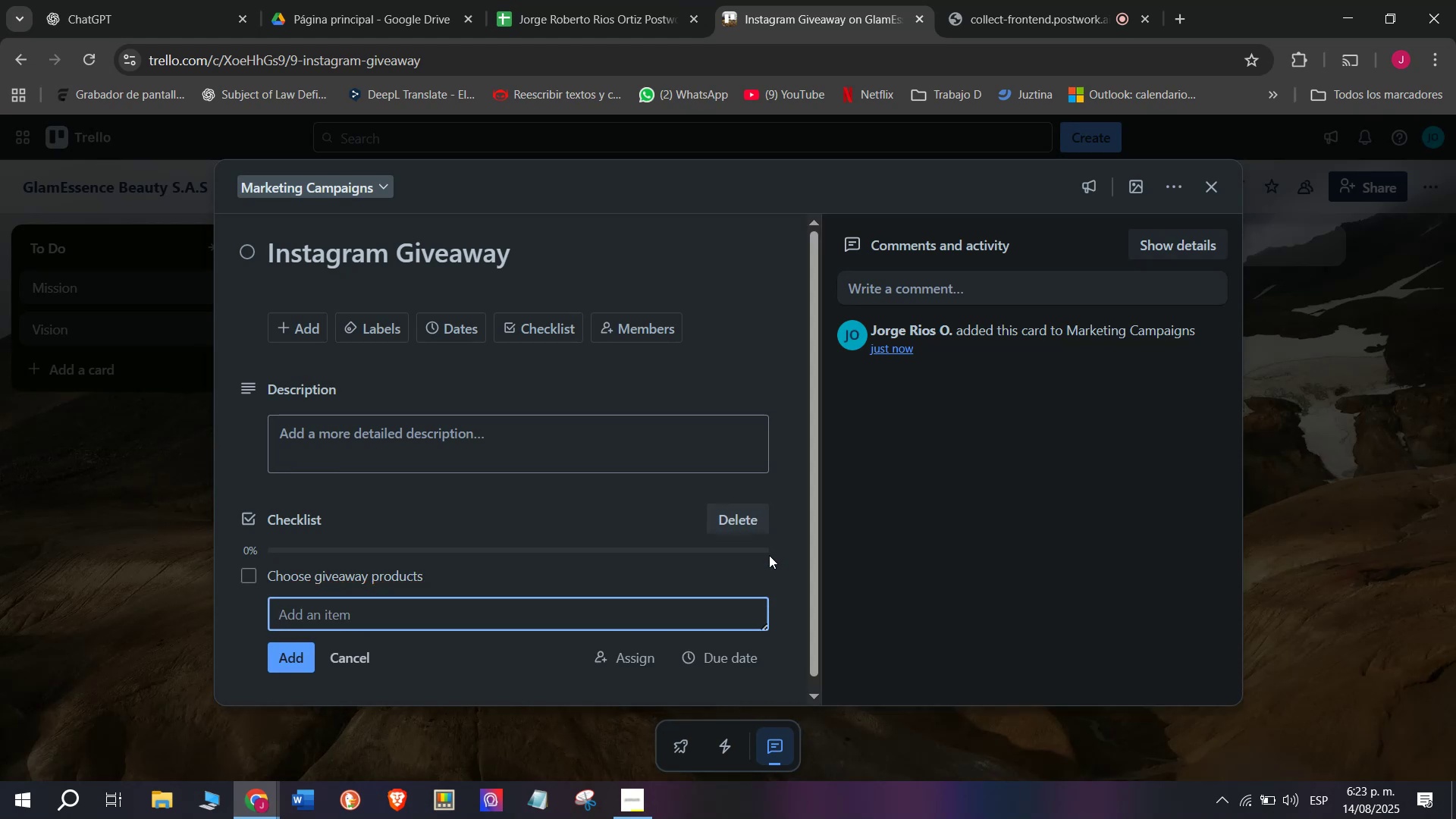 
type(Create)
 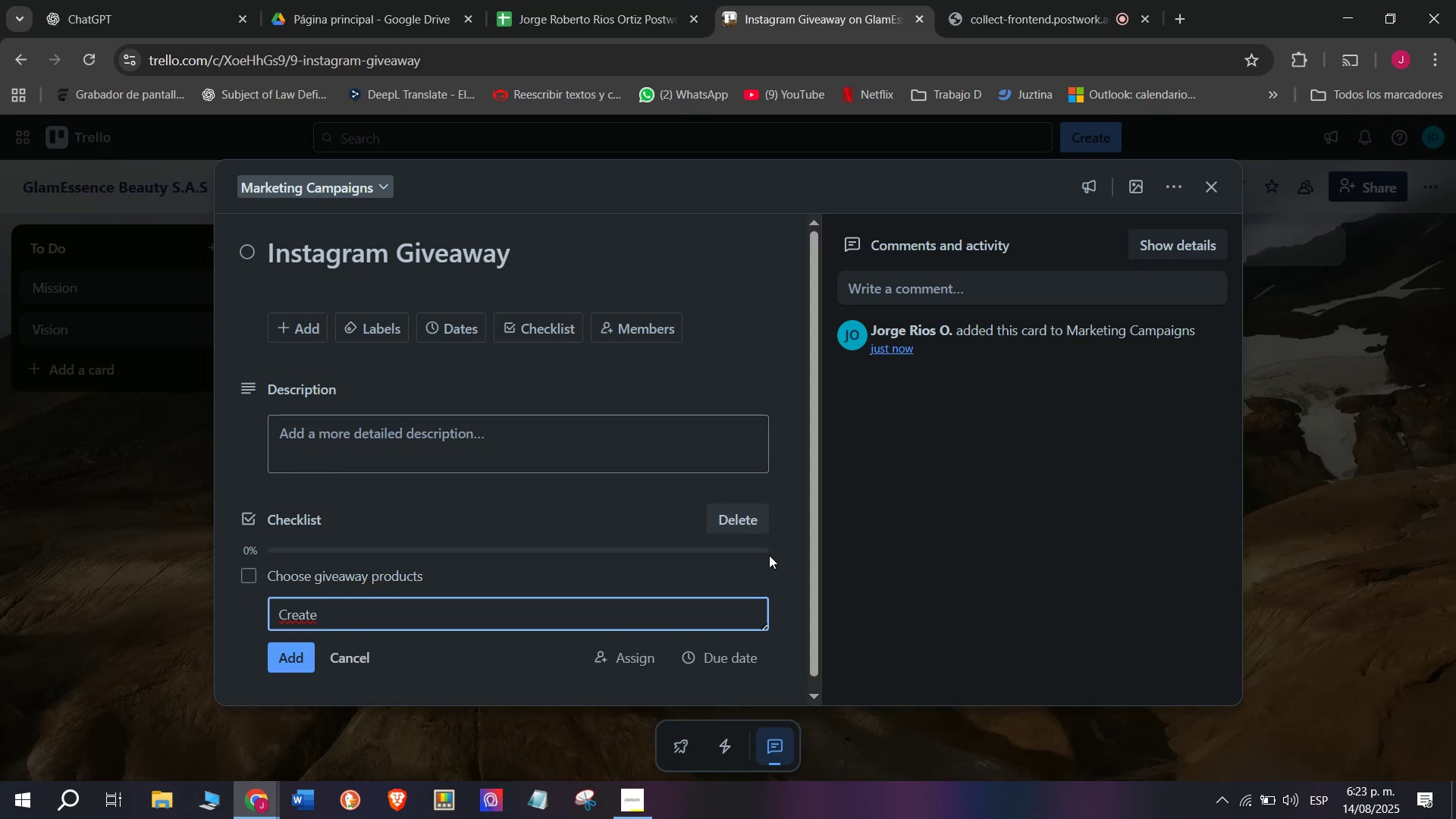 
type(campaign)
 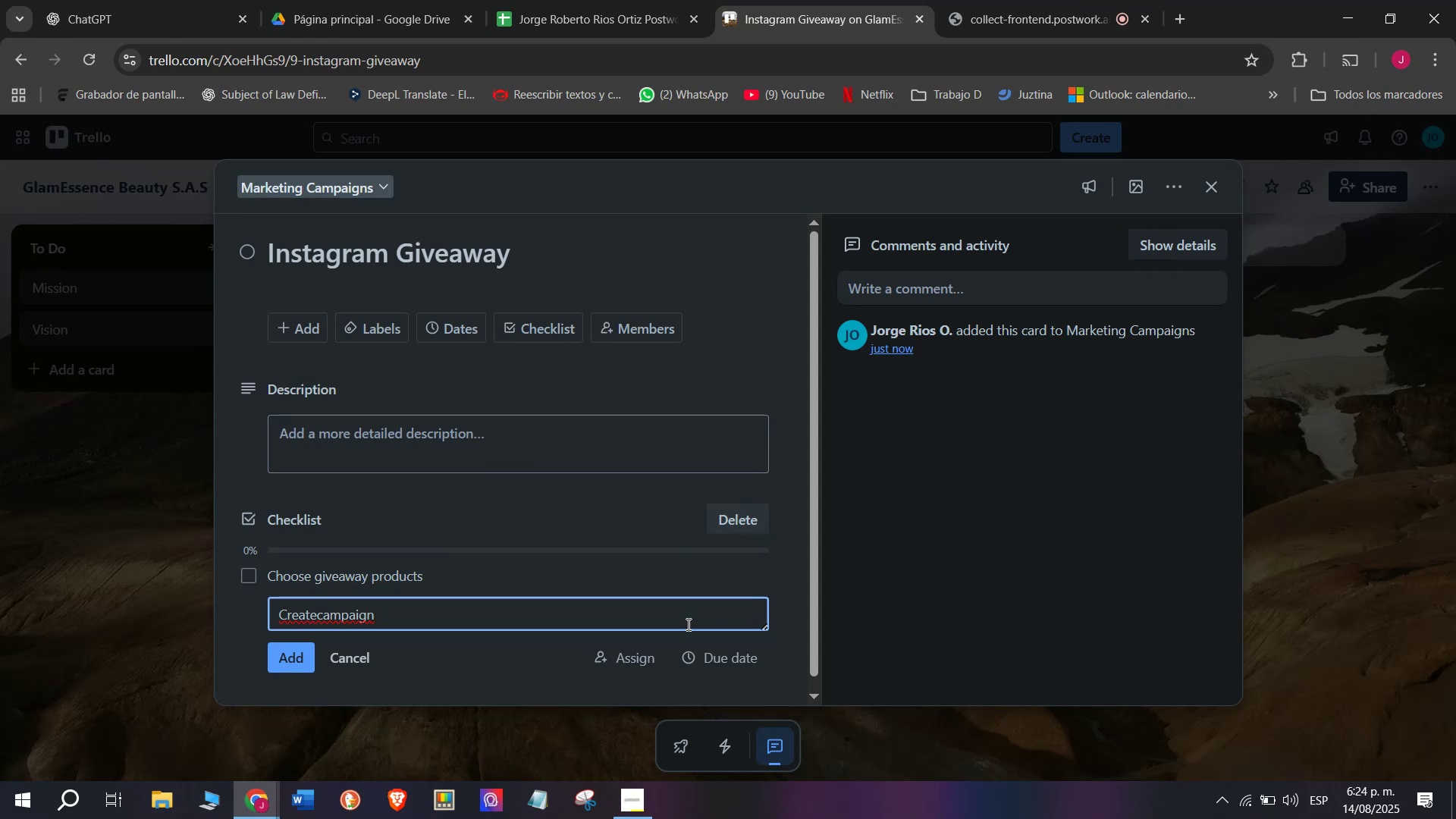 
wait(5.33)
 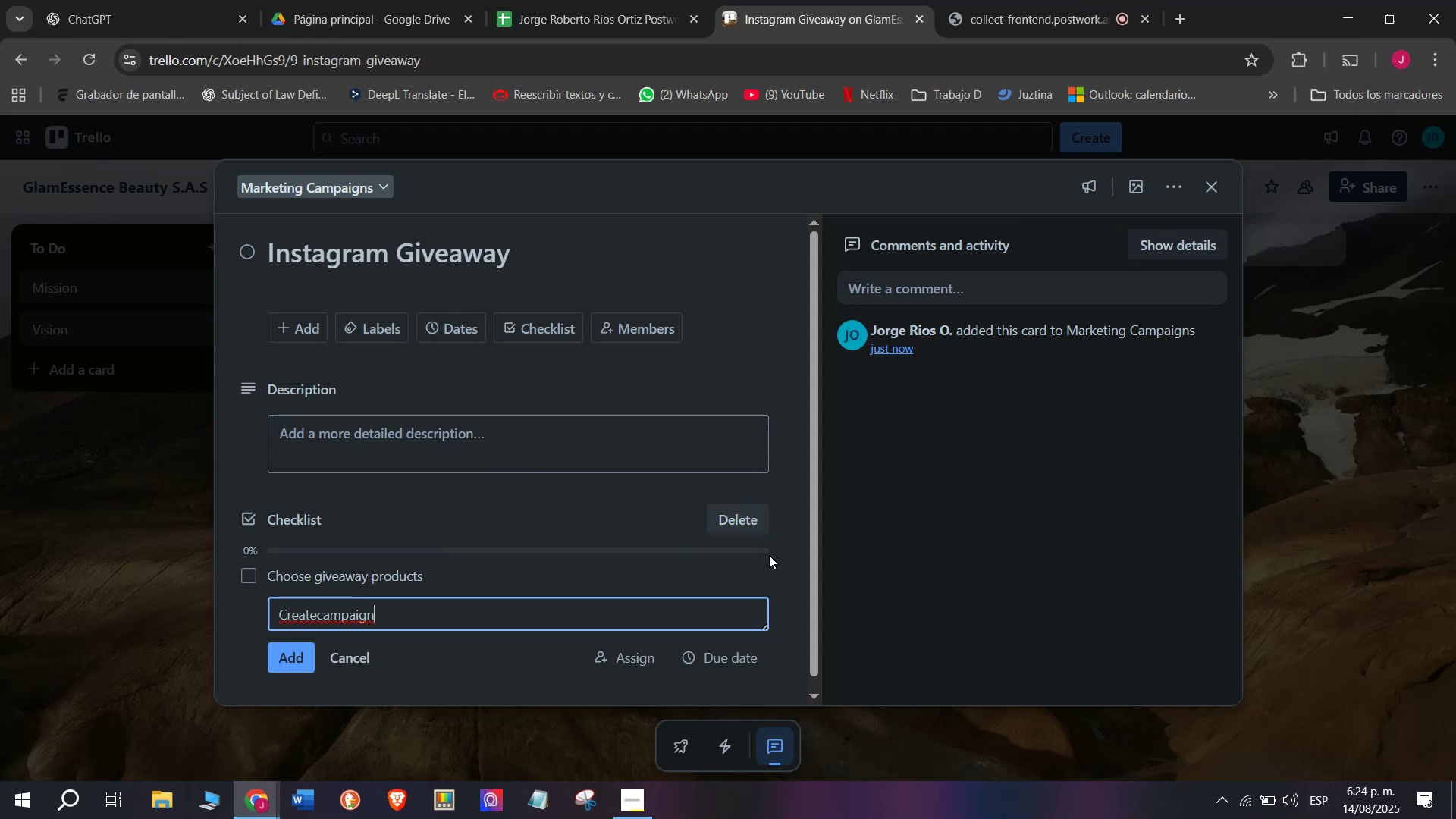 
left_click([312, 617])
 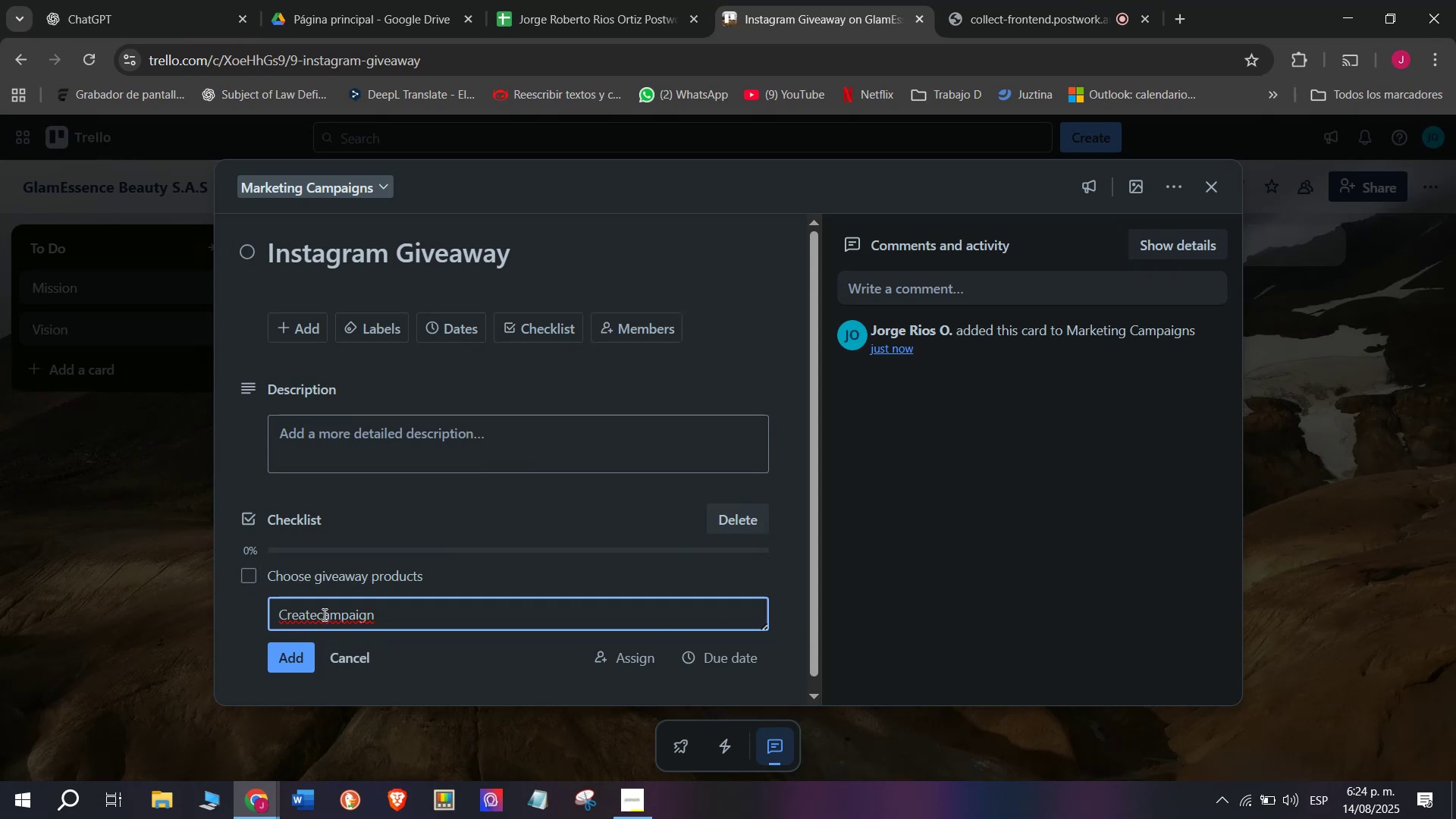 
left_click([323, 614])
 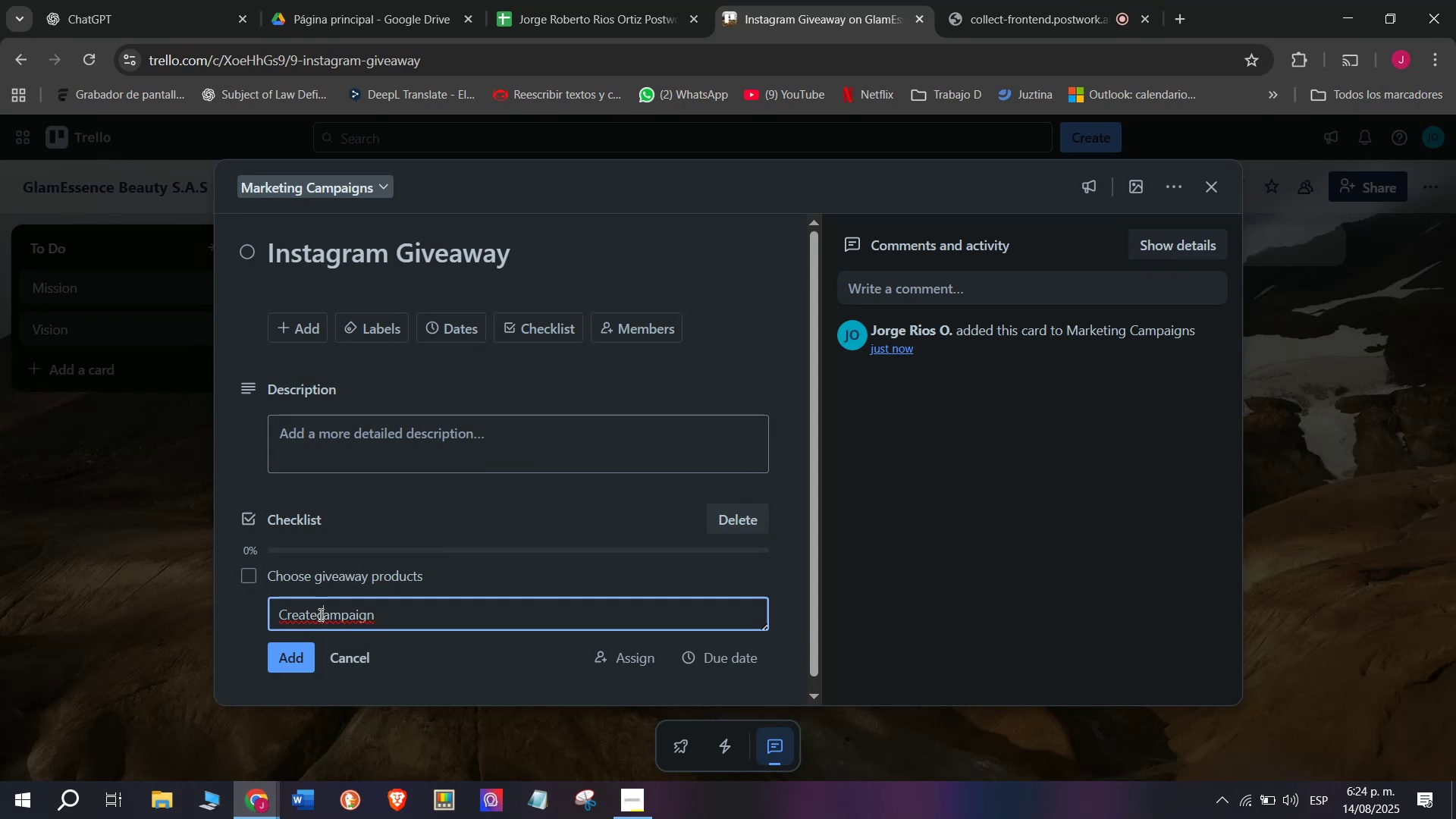 
left_click([319, 614])
 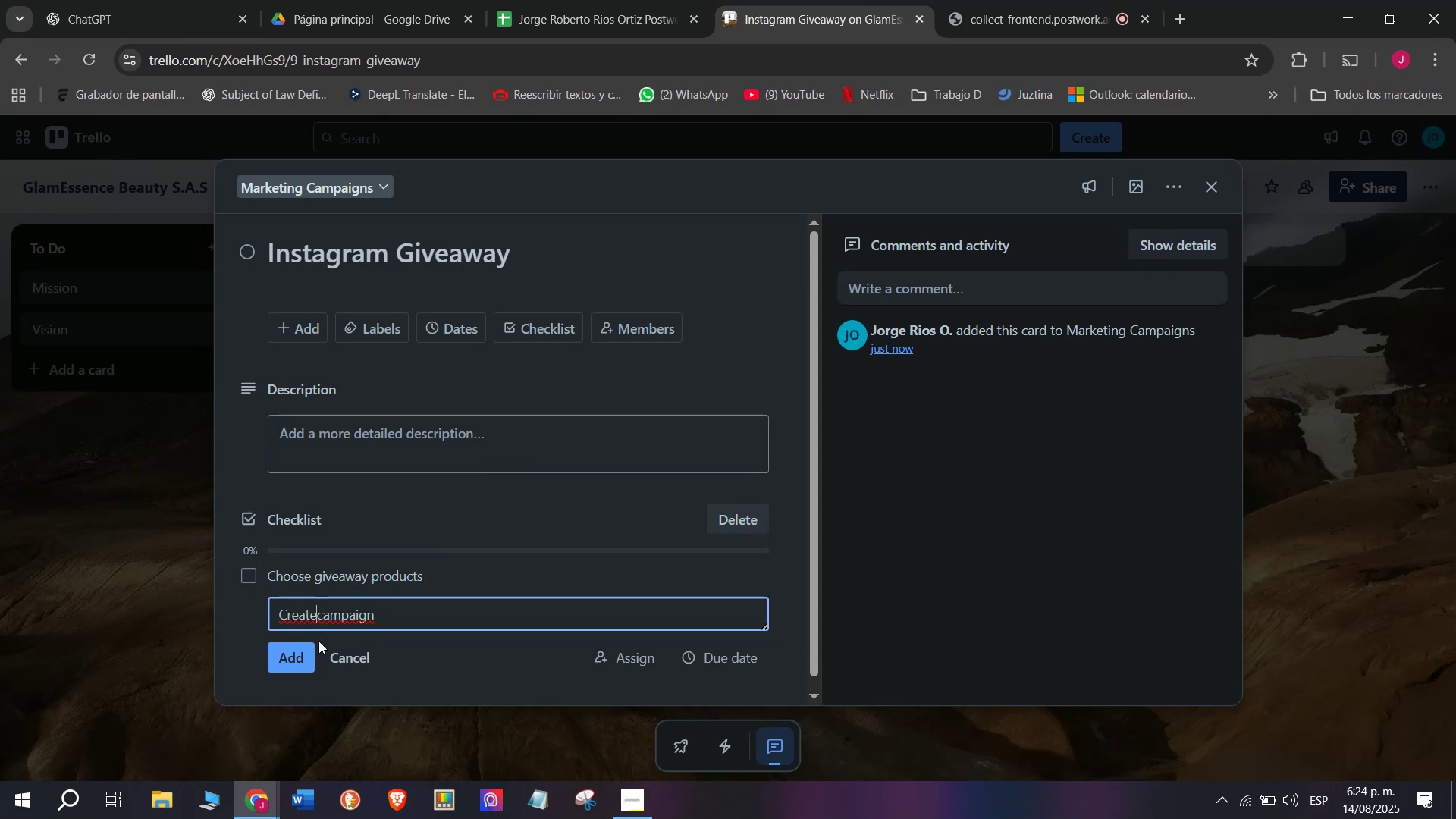 
key(Space)
 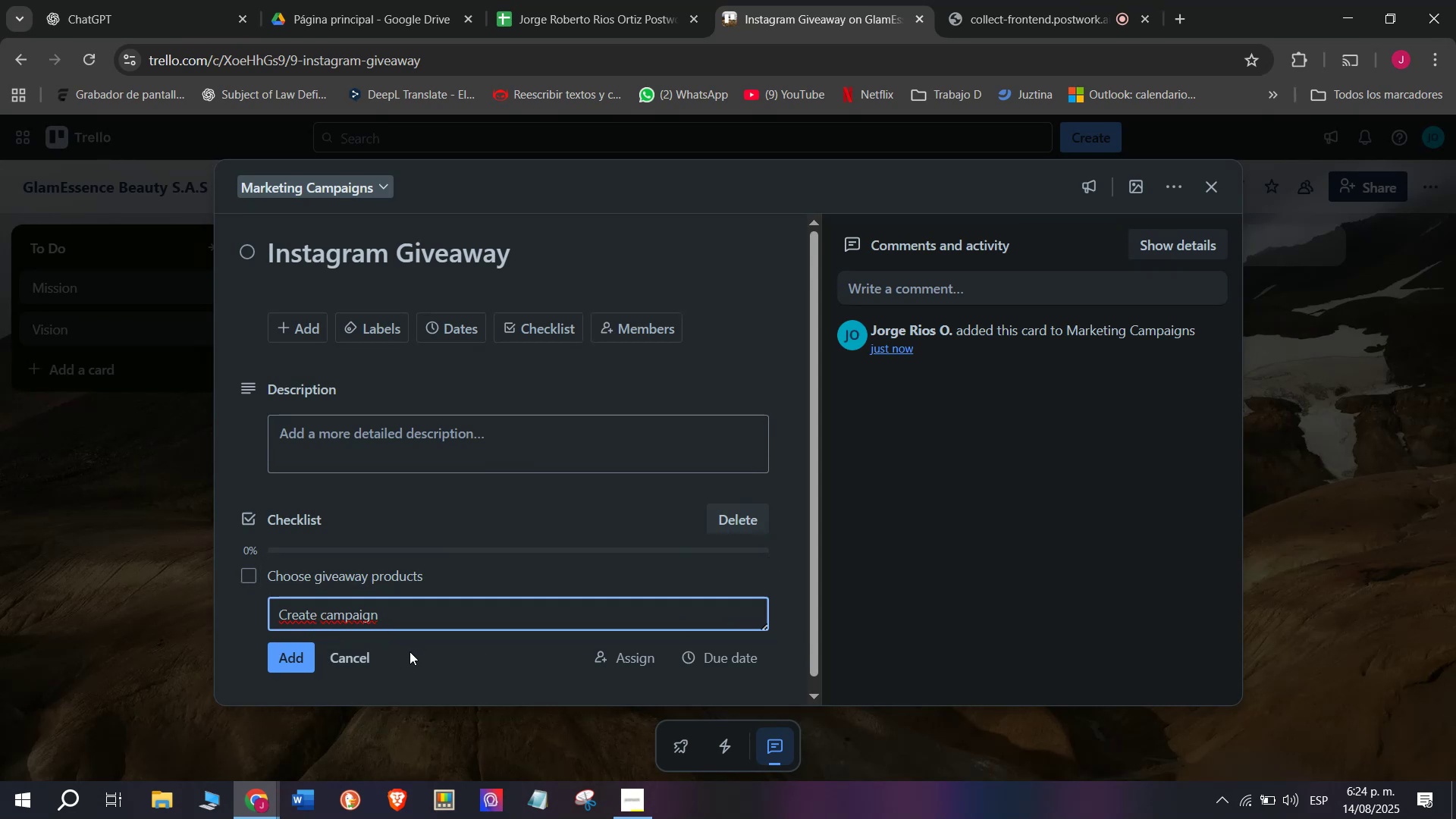 
key(Space)
 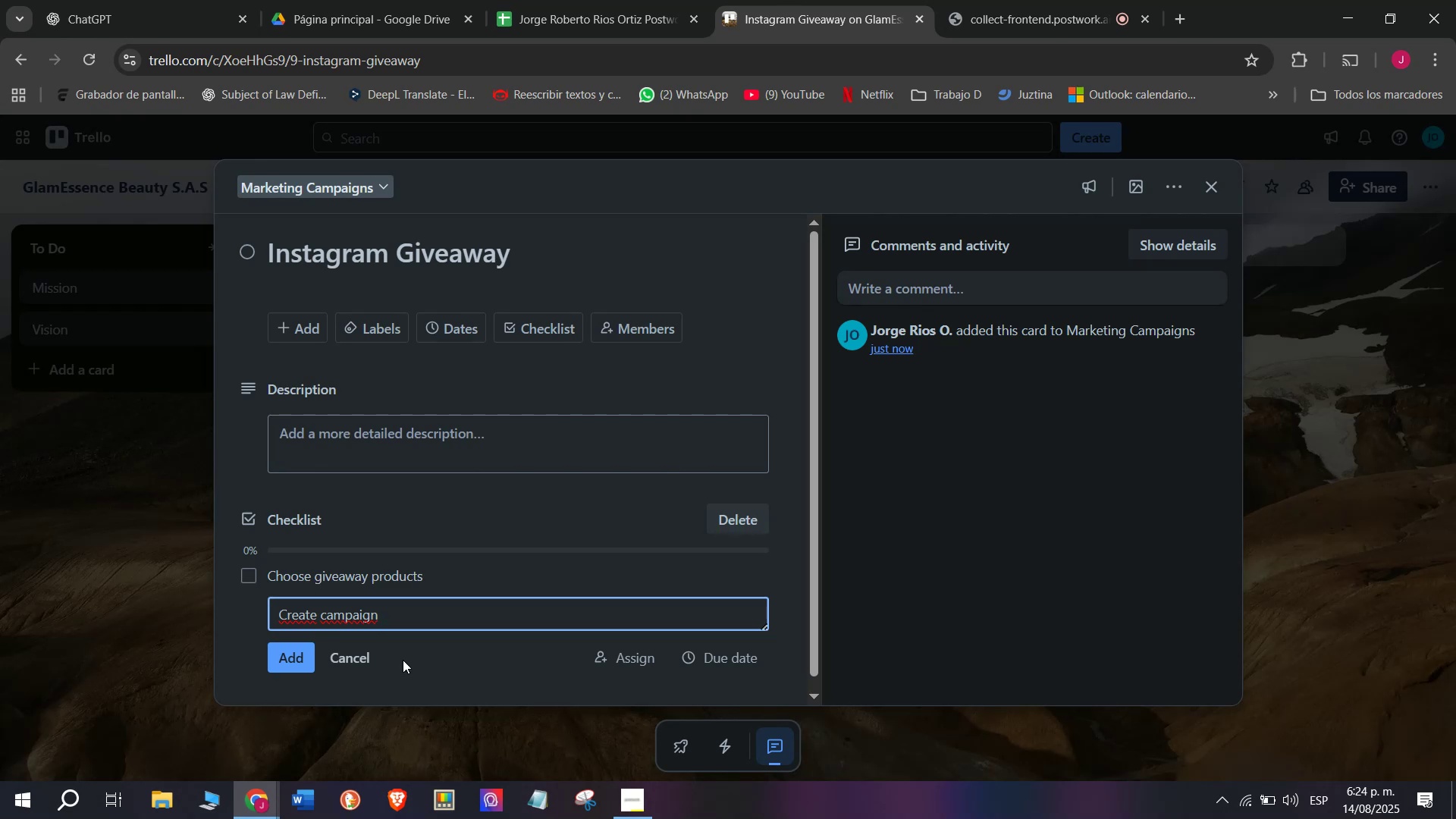 
wait(5.15)
 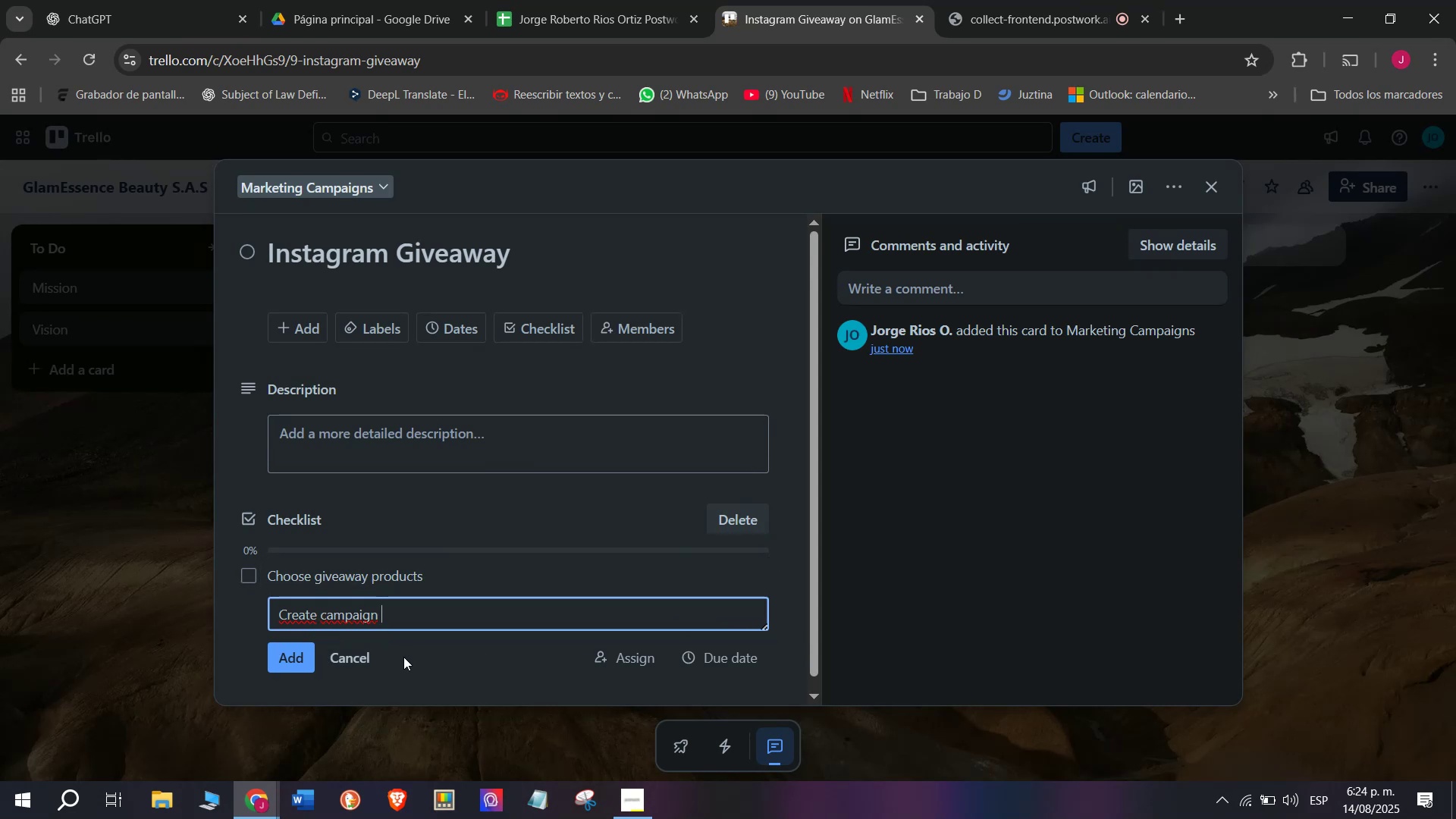 
type(visuals)
 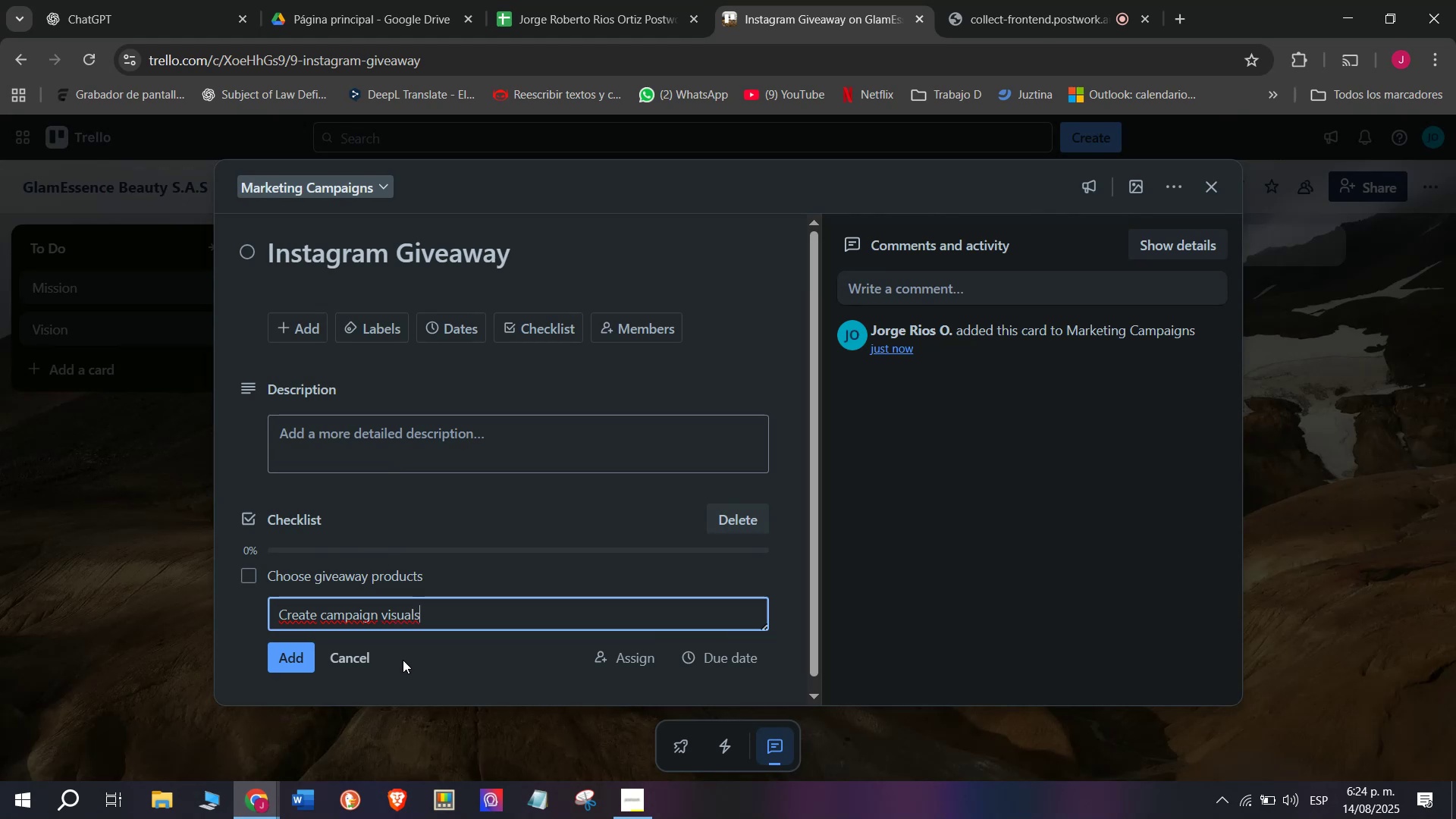 
key(Enter)
 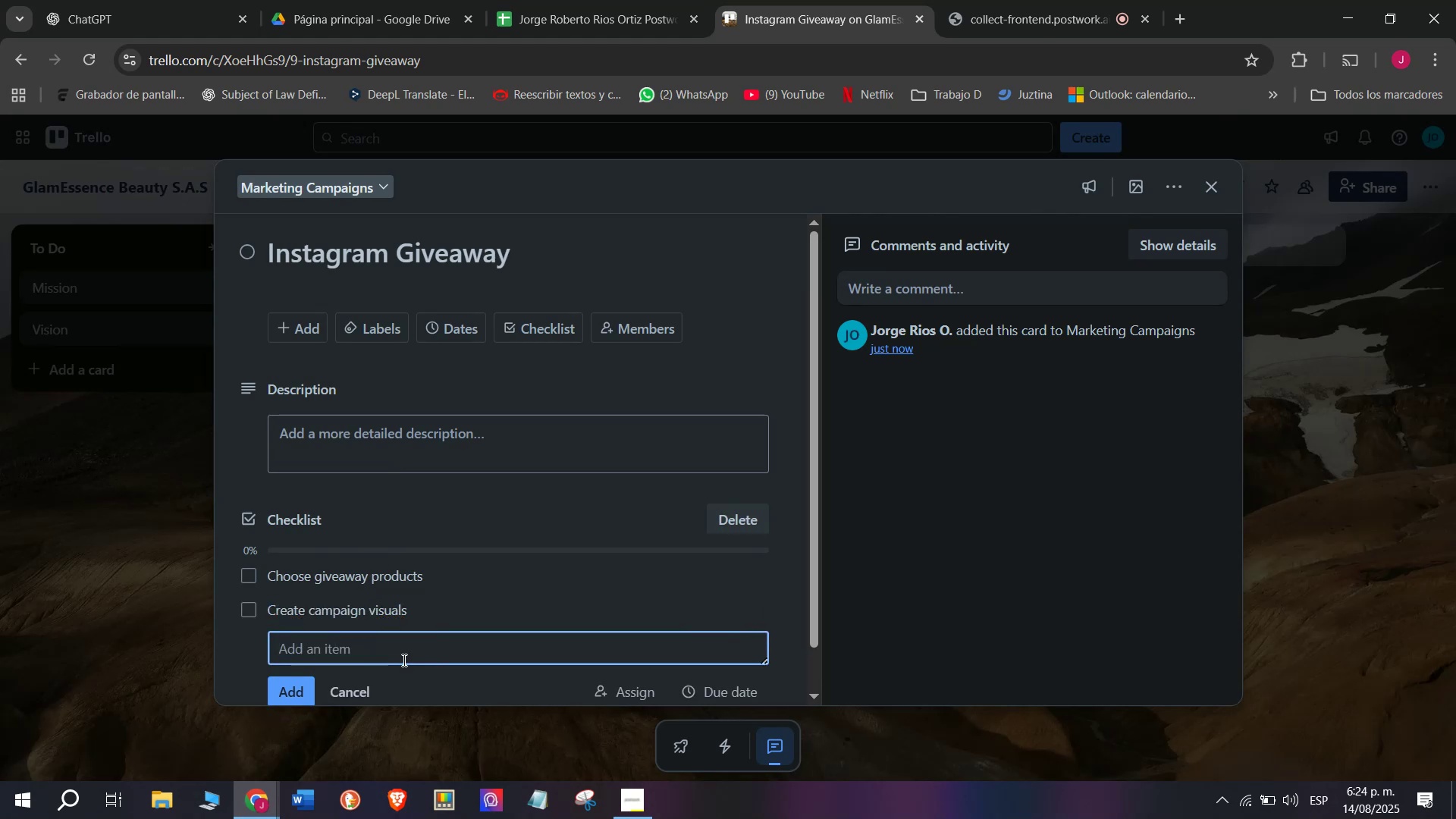 
type(Set )
 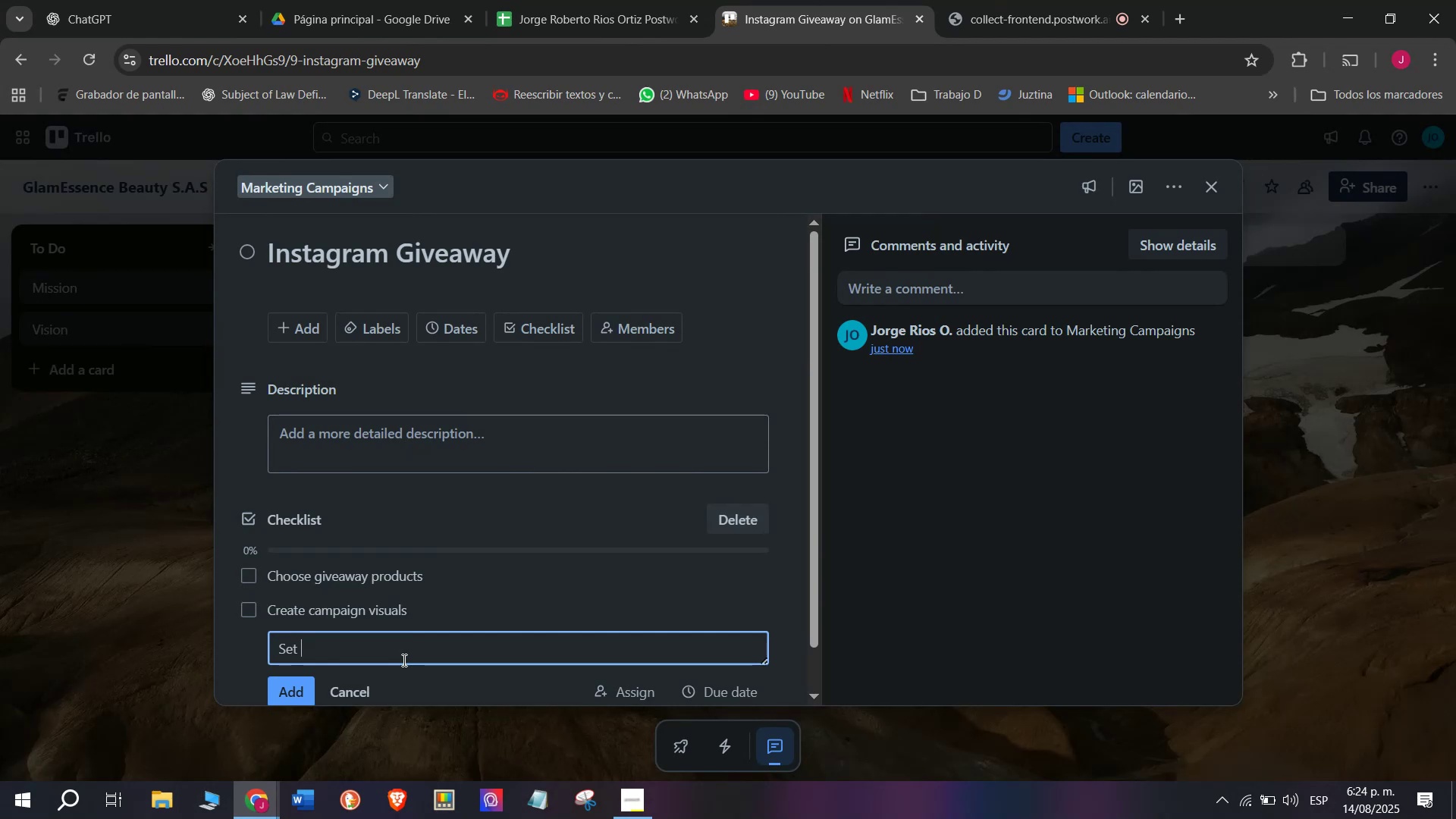 
type(pa)
 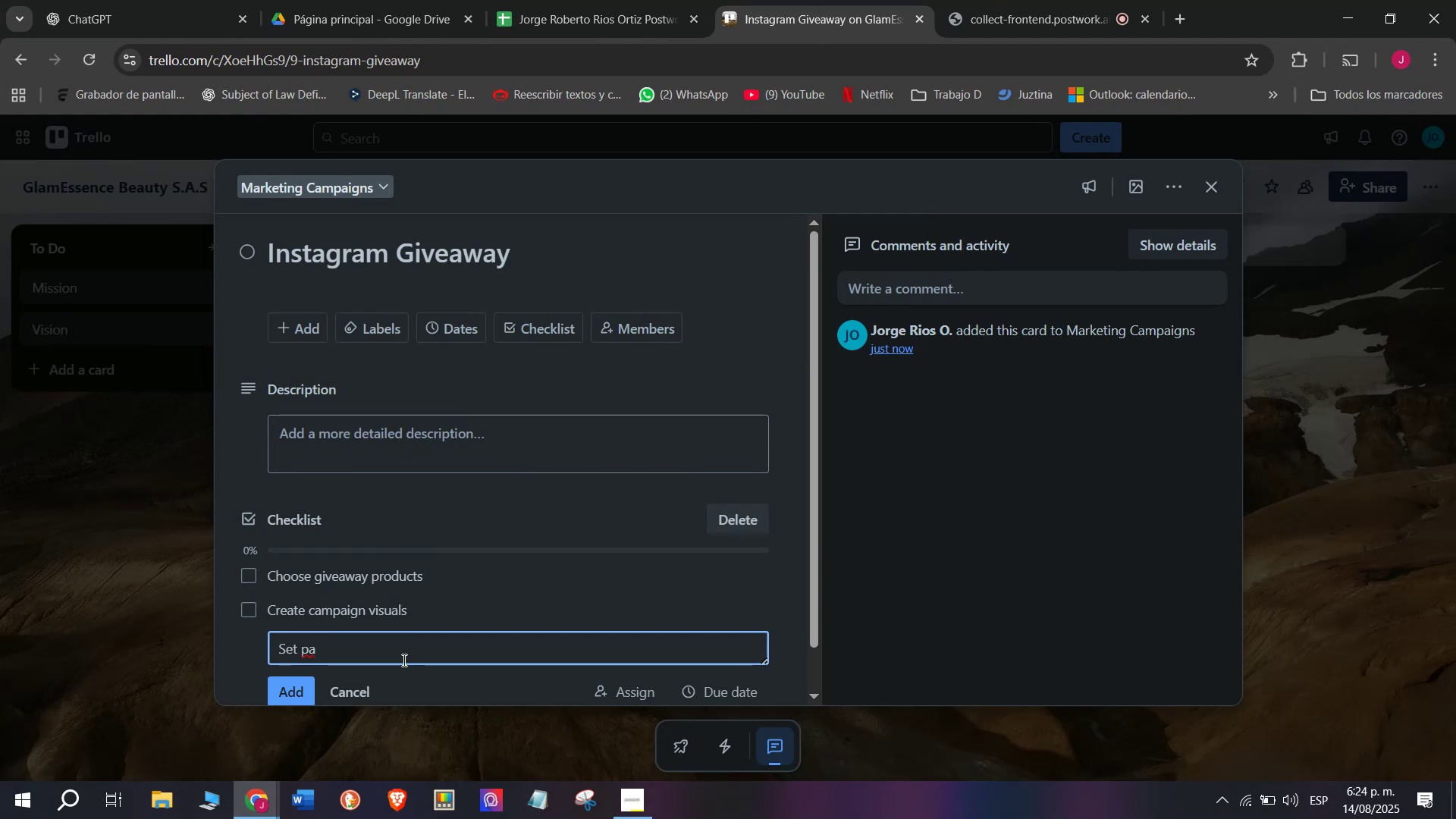 
key(R)
 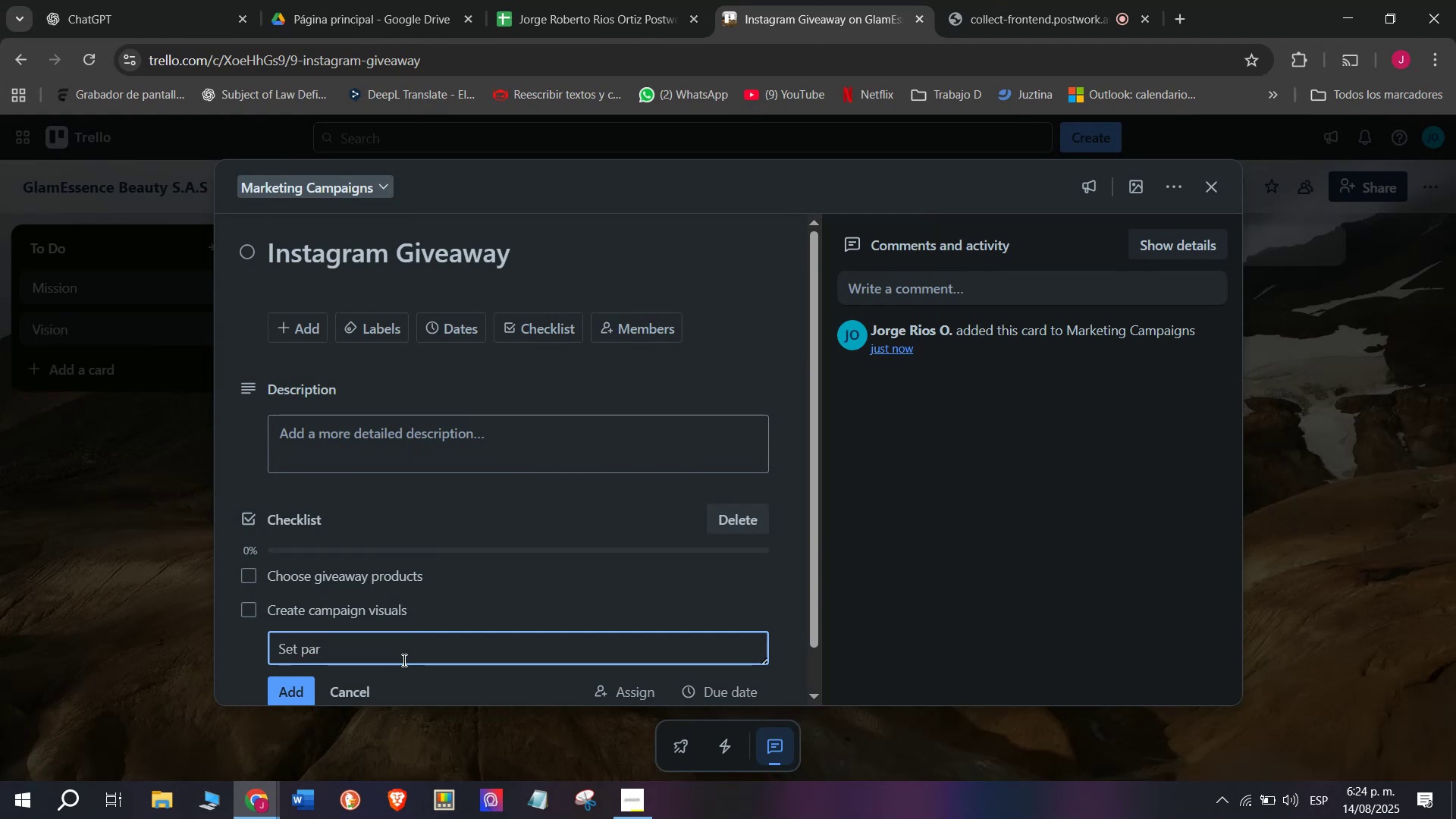 
type(tici)
 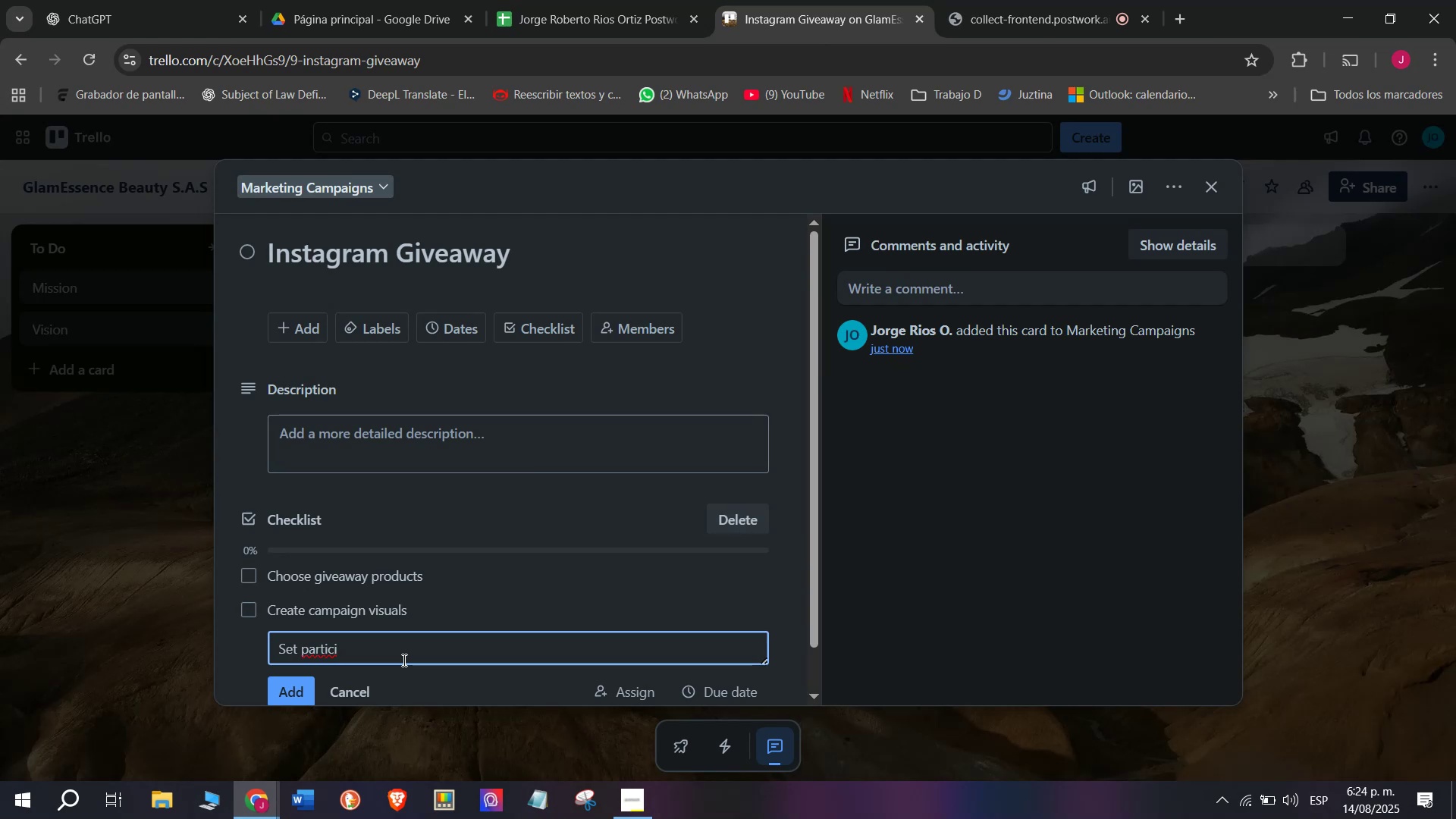 
wait(8.03)
 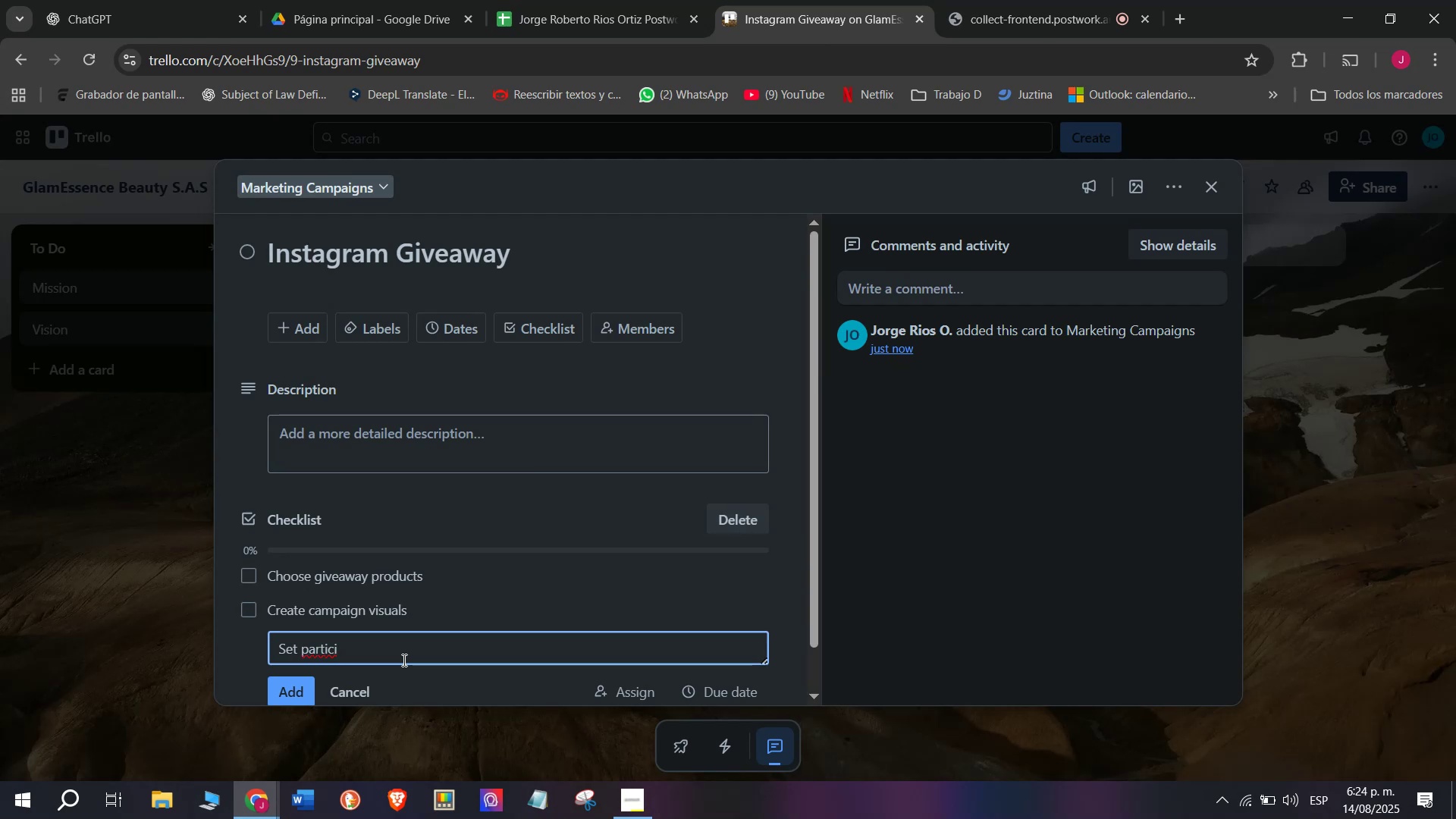 
type(pa)
 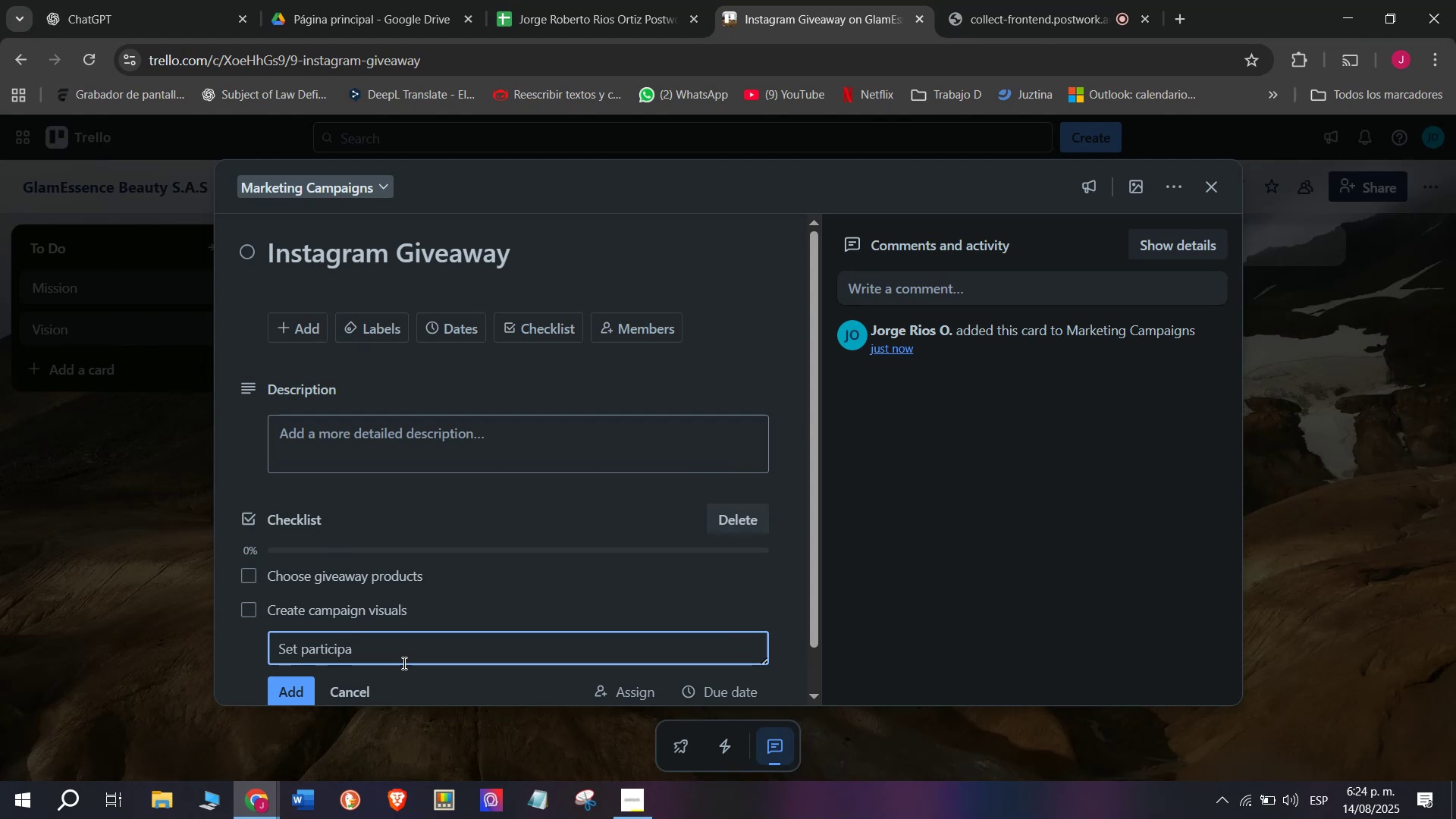 
type(tion)
 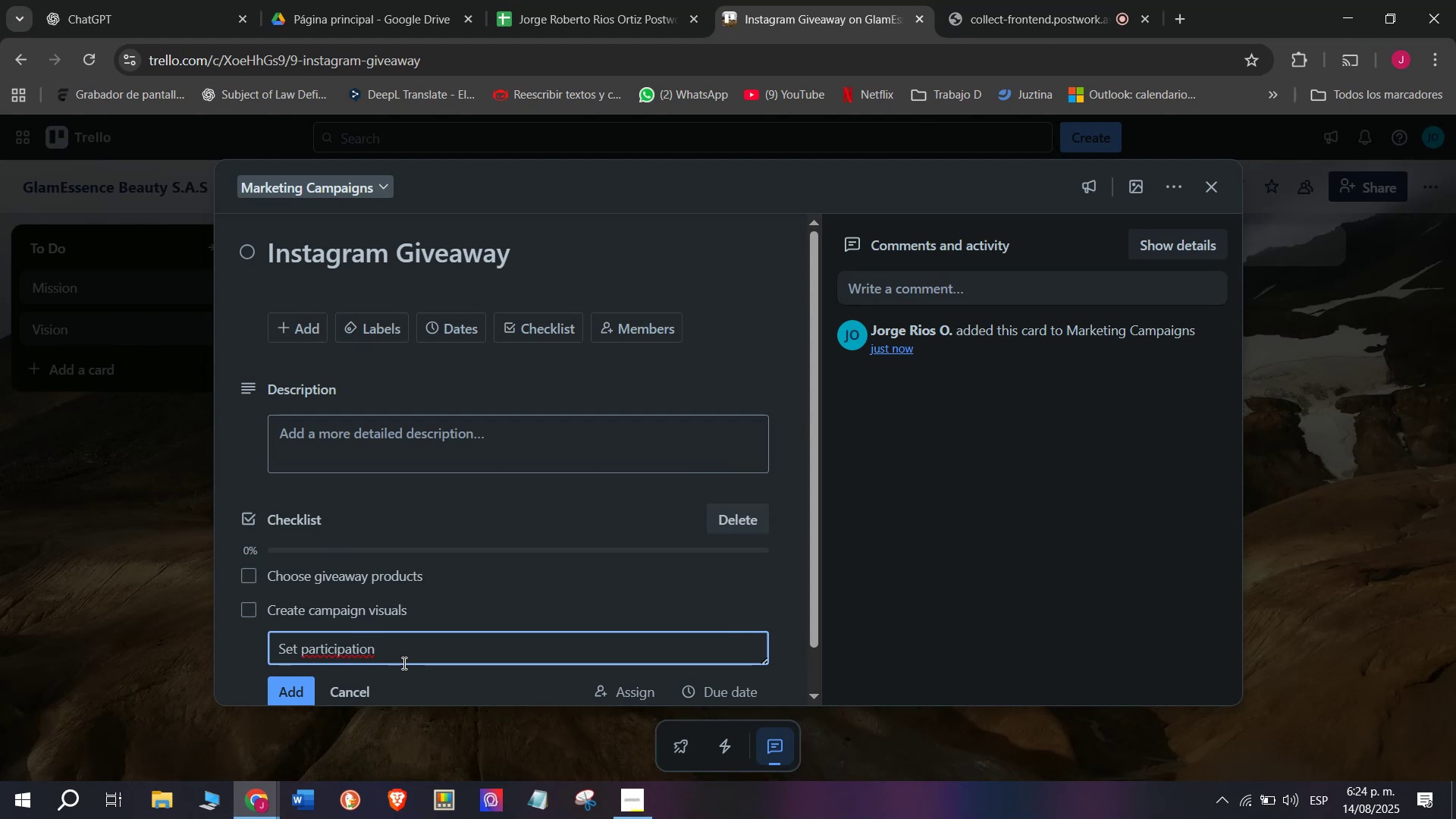 
type( rules)
 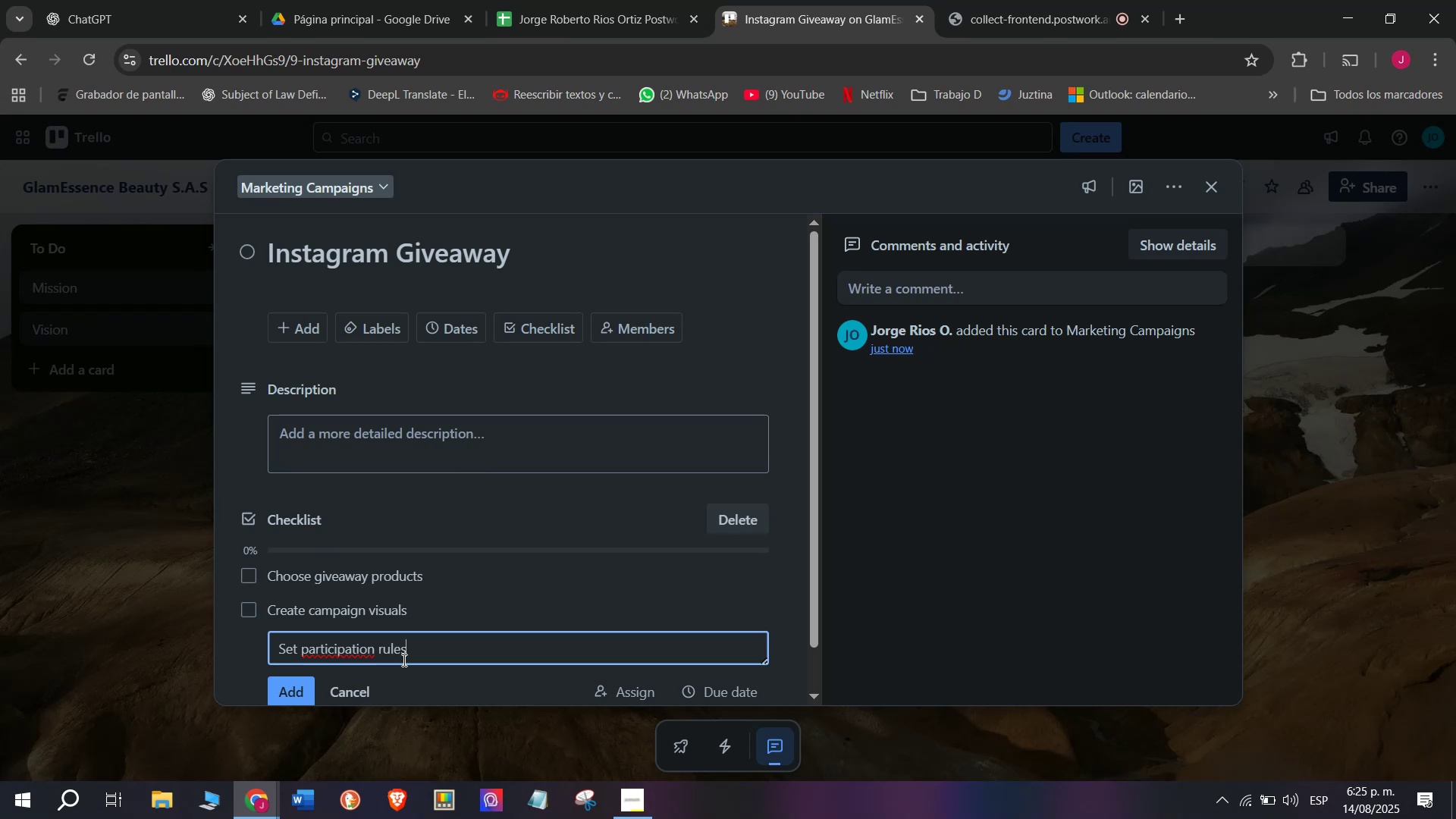 
key(Enter)
 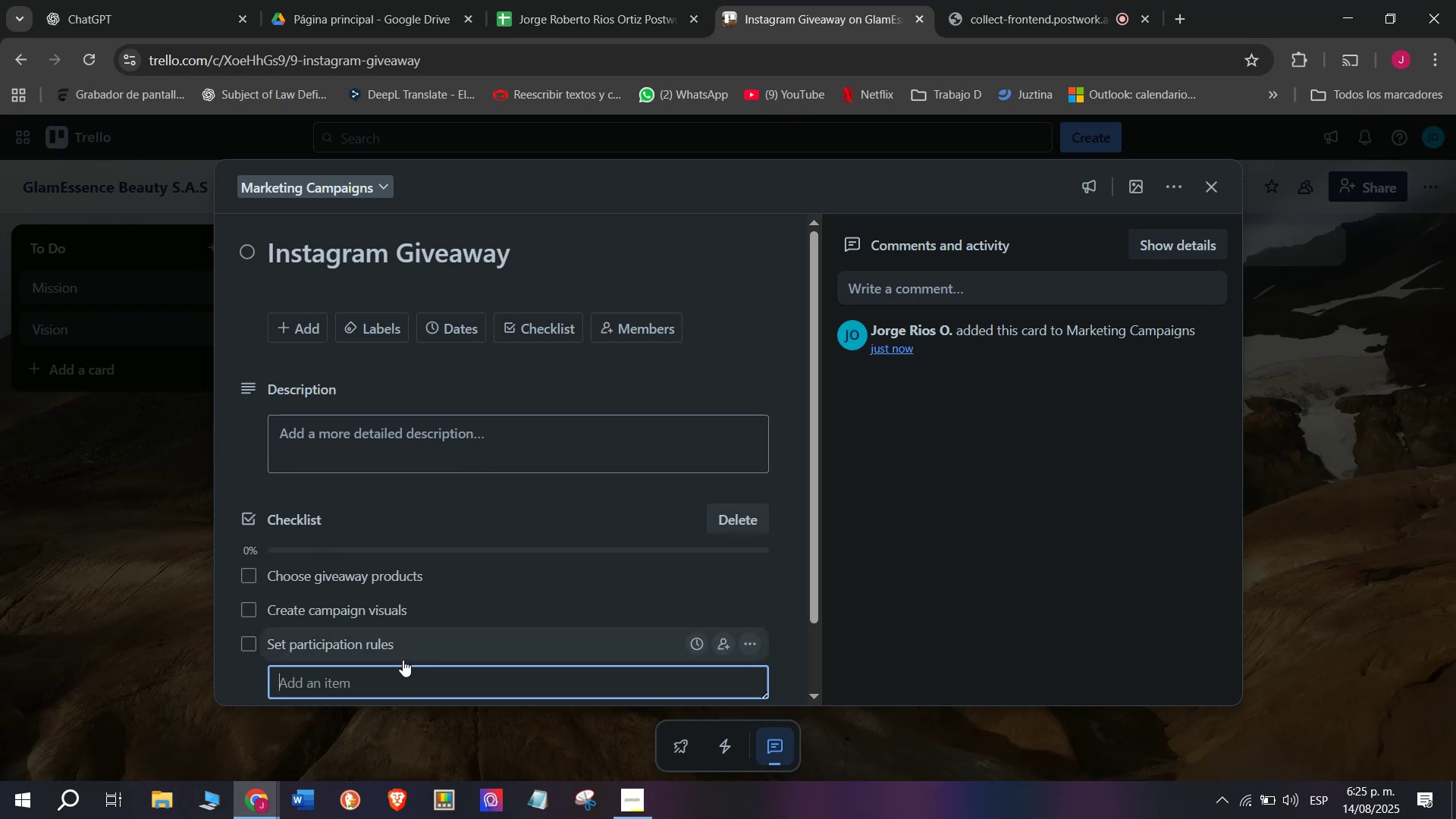 
type(post on )
 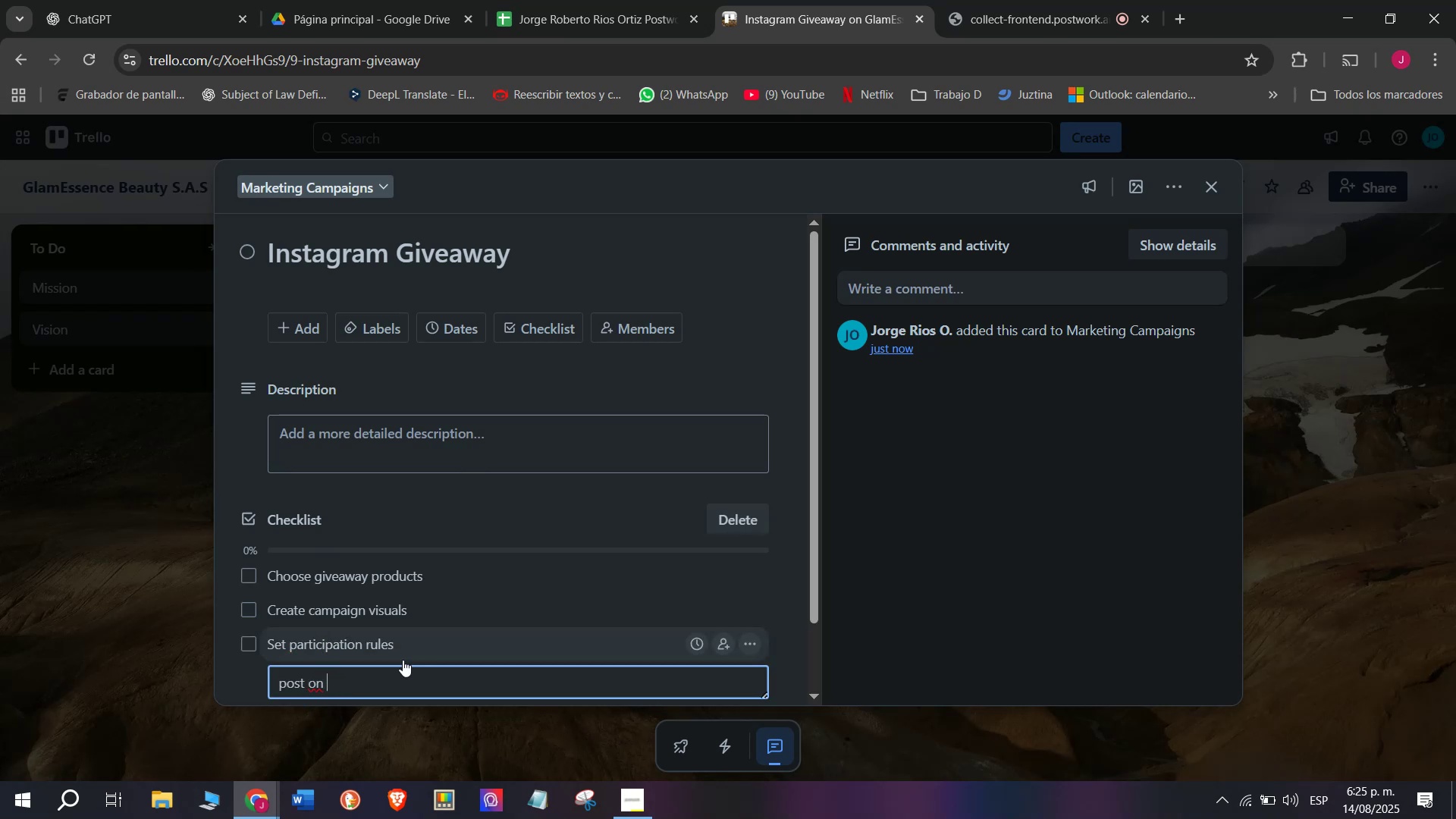 
type(ins)
key(Backspace)
key(Backspace)
key(Backspace)
type(Insta)
 